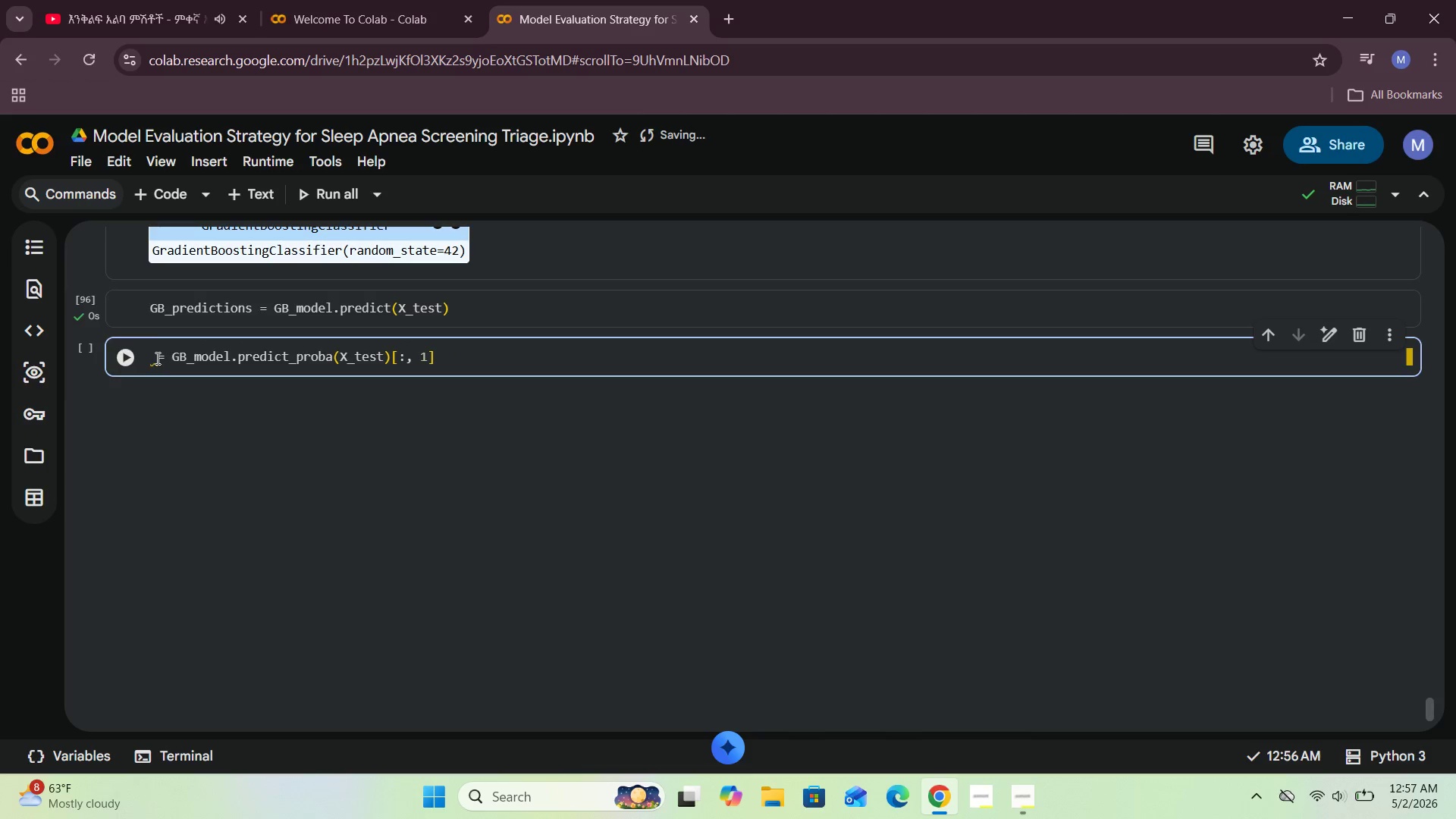 
key(Backspace)
 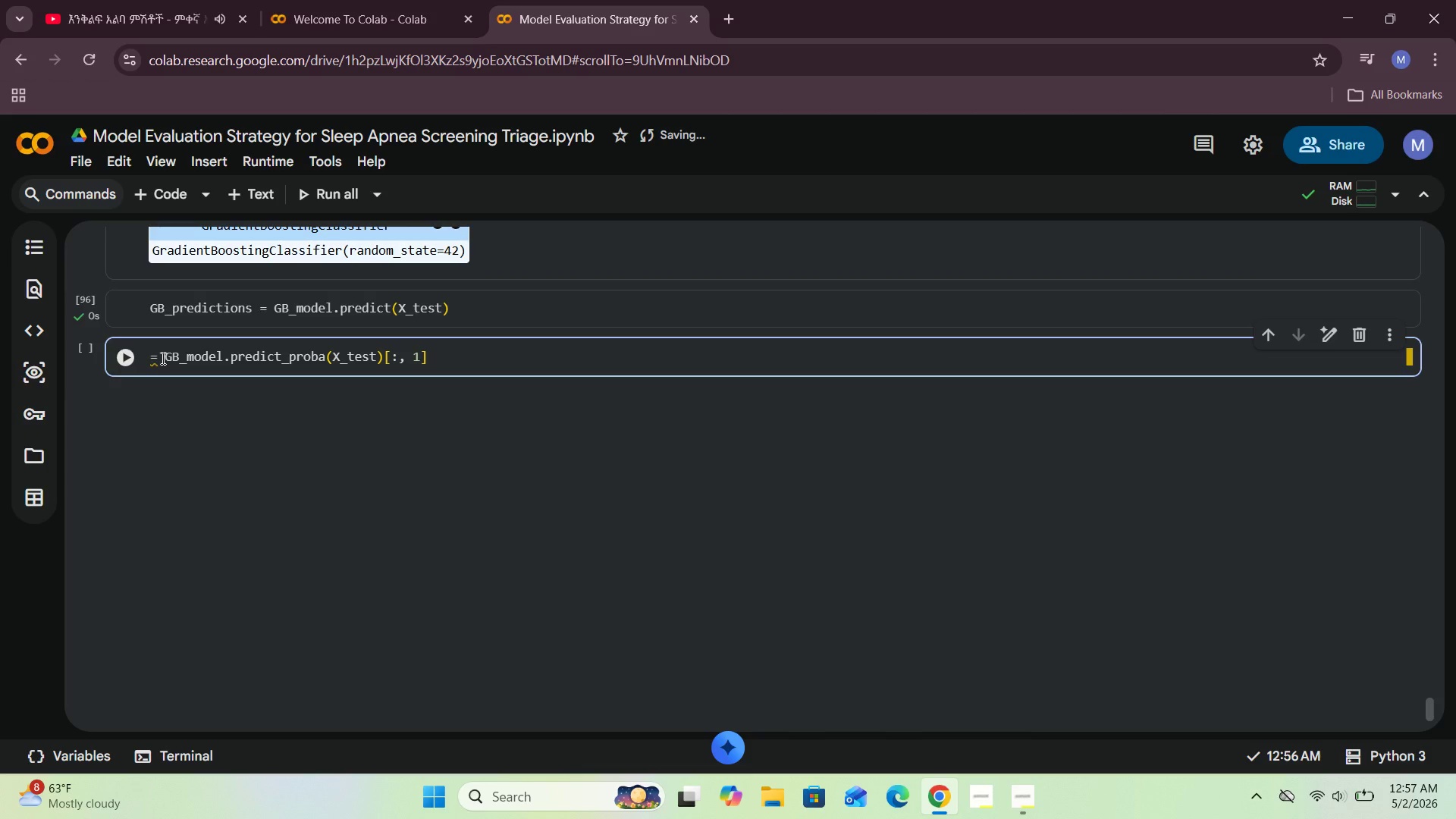 
left_click([162, 357])
 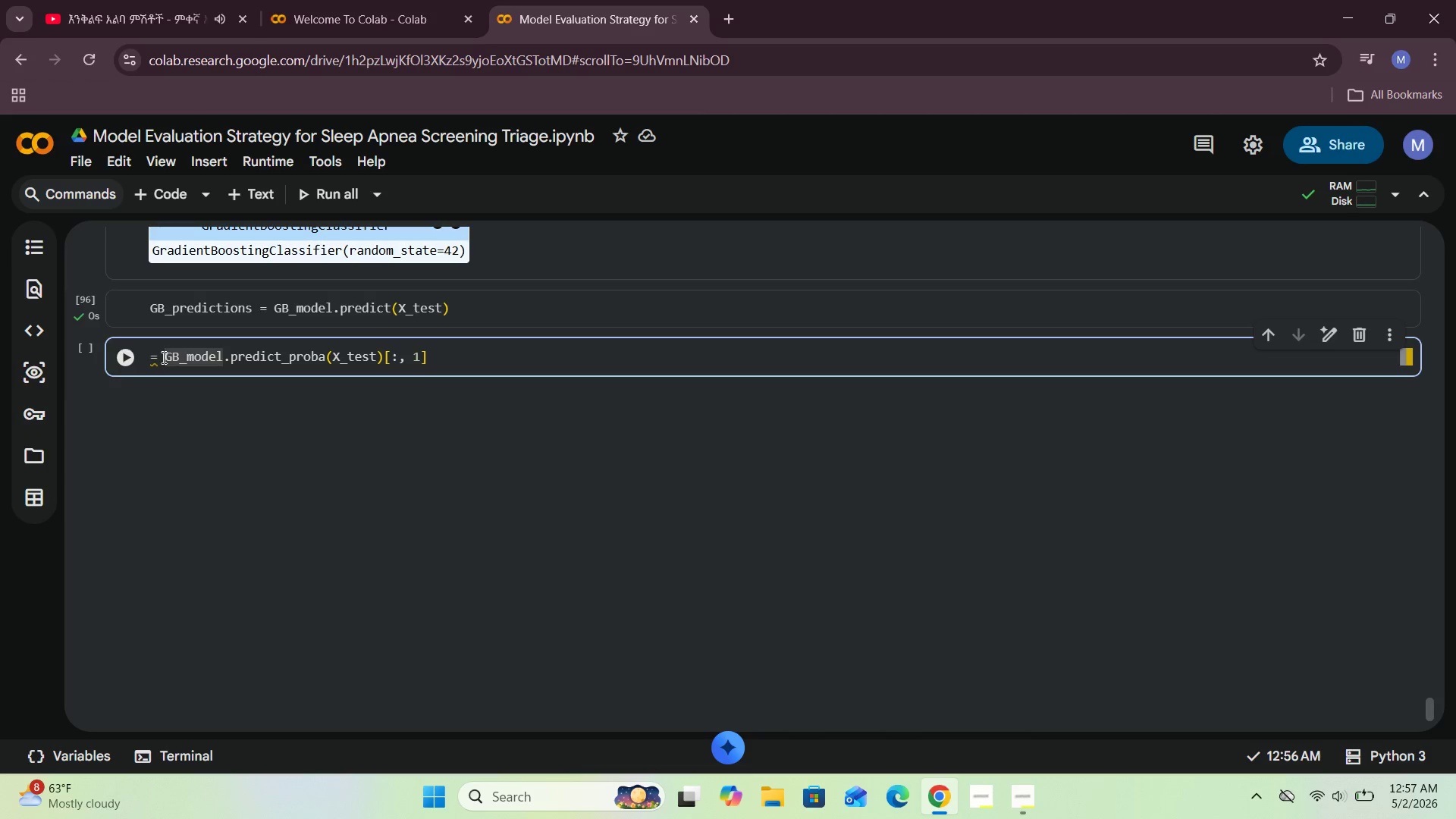 
key(Backspace)
 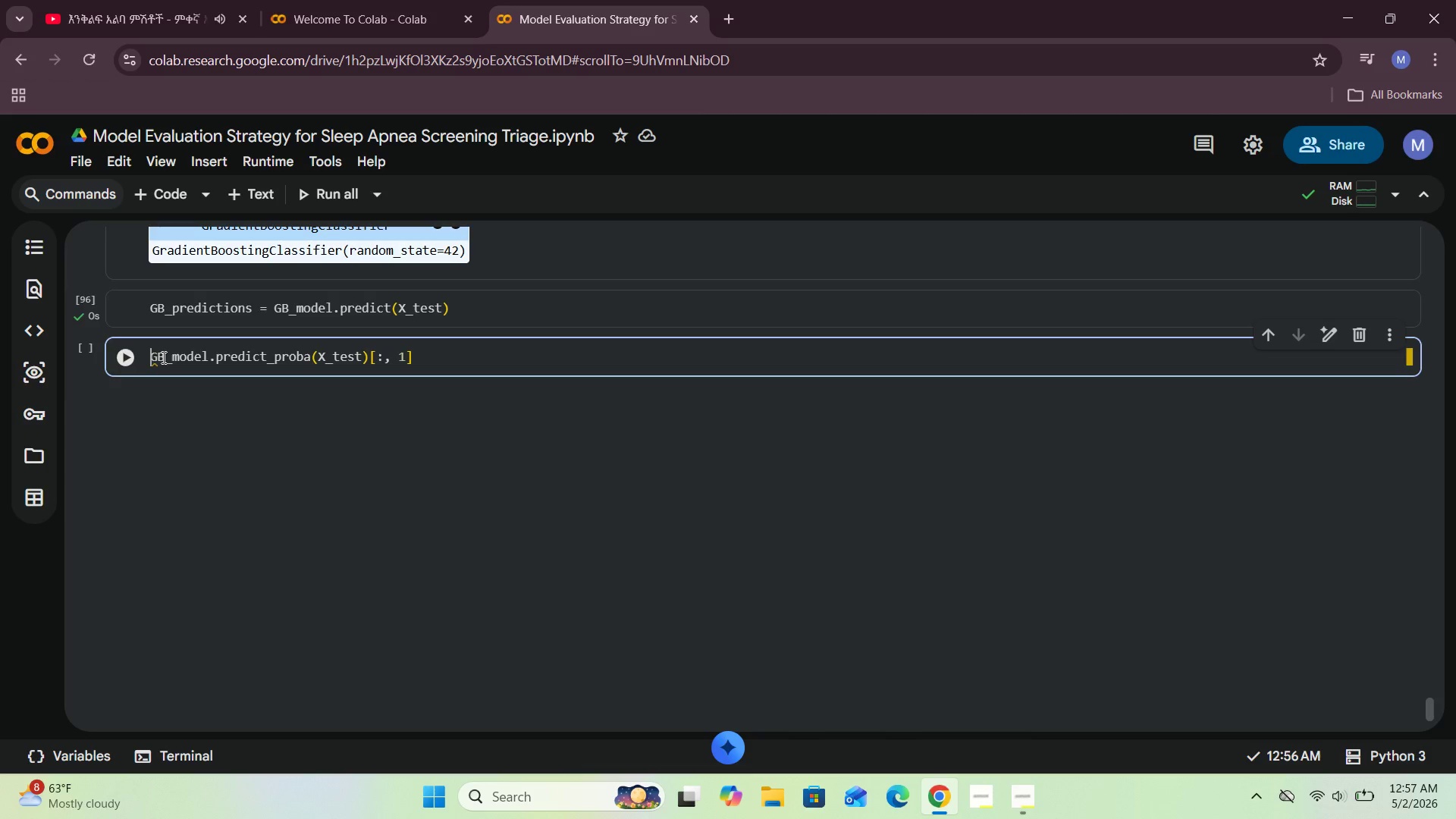 
key(Backspace)
 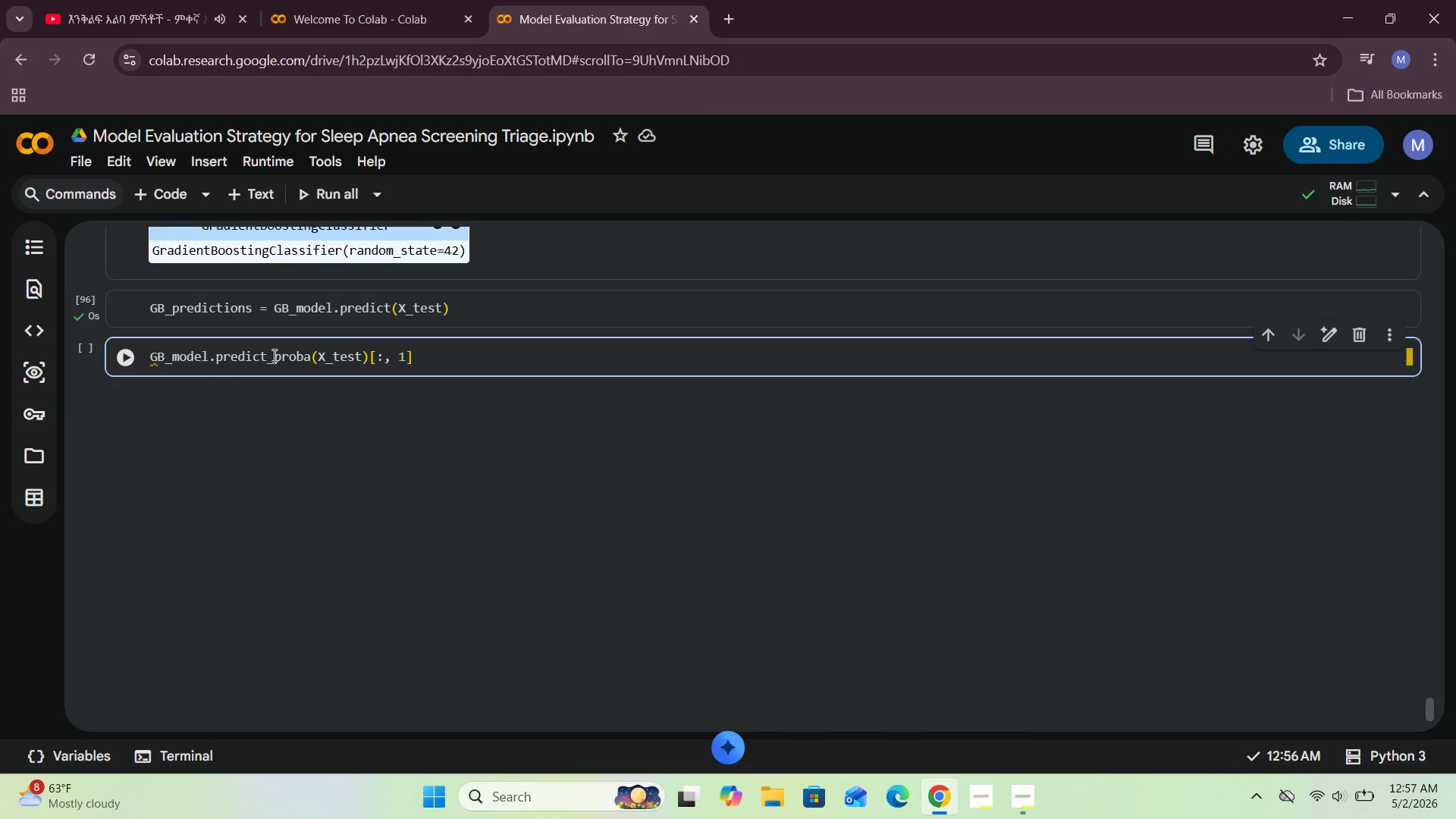 
left_click_drag(start_coordinate=[423, 362], to_coordinate=[83, 377])
 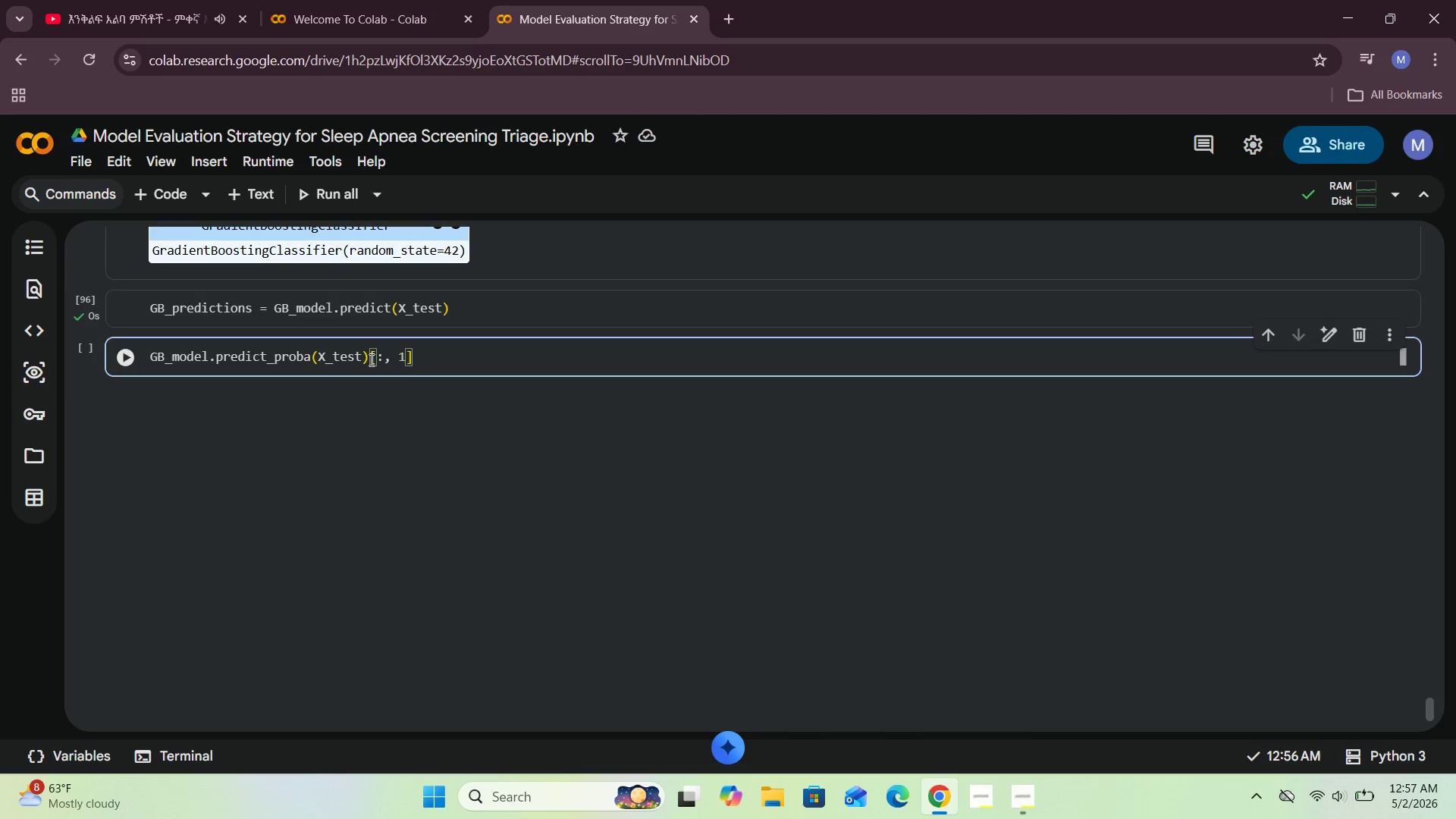 
left_click_drag(start_coordinate=[417, 354], to_coordinate=[130, 359])
 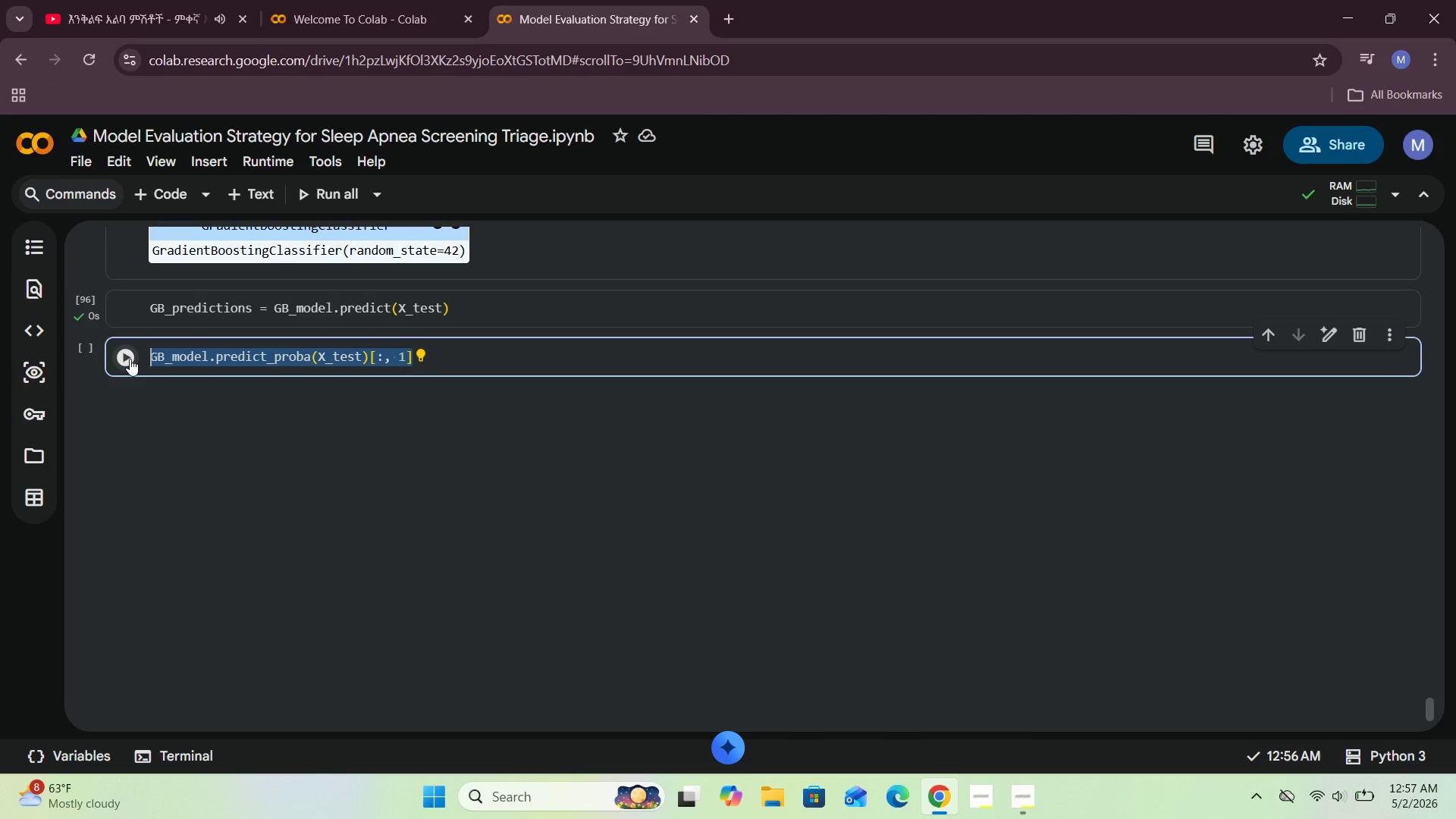 
key(Control+X)
 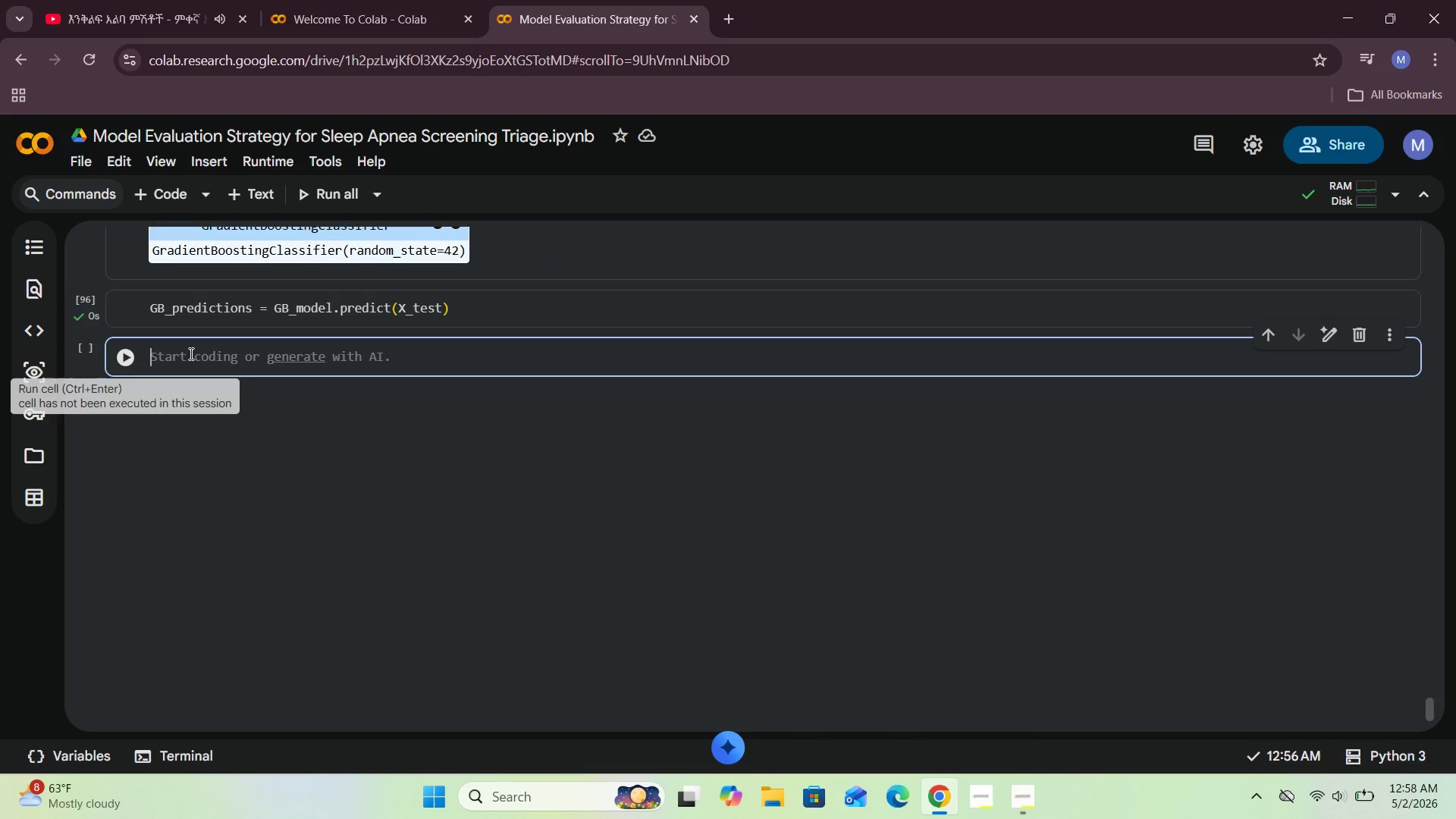 
left_click([193, 353])
 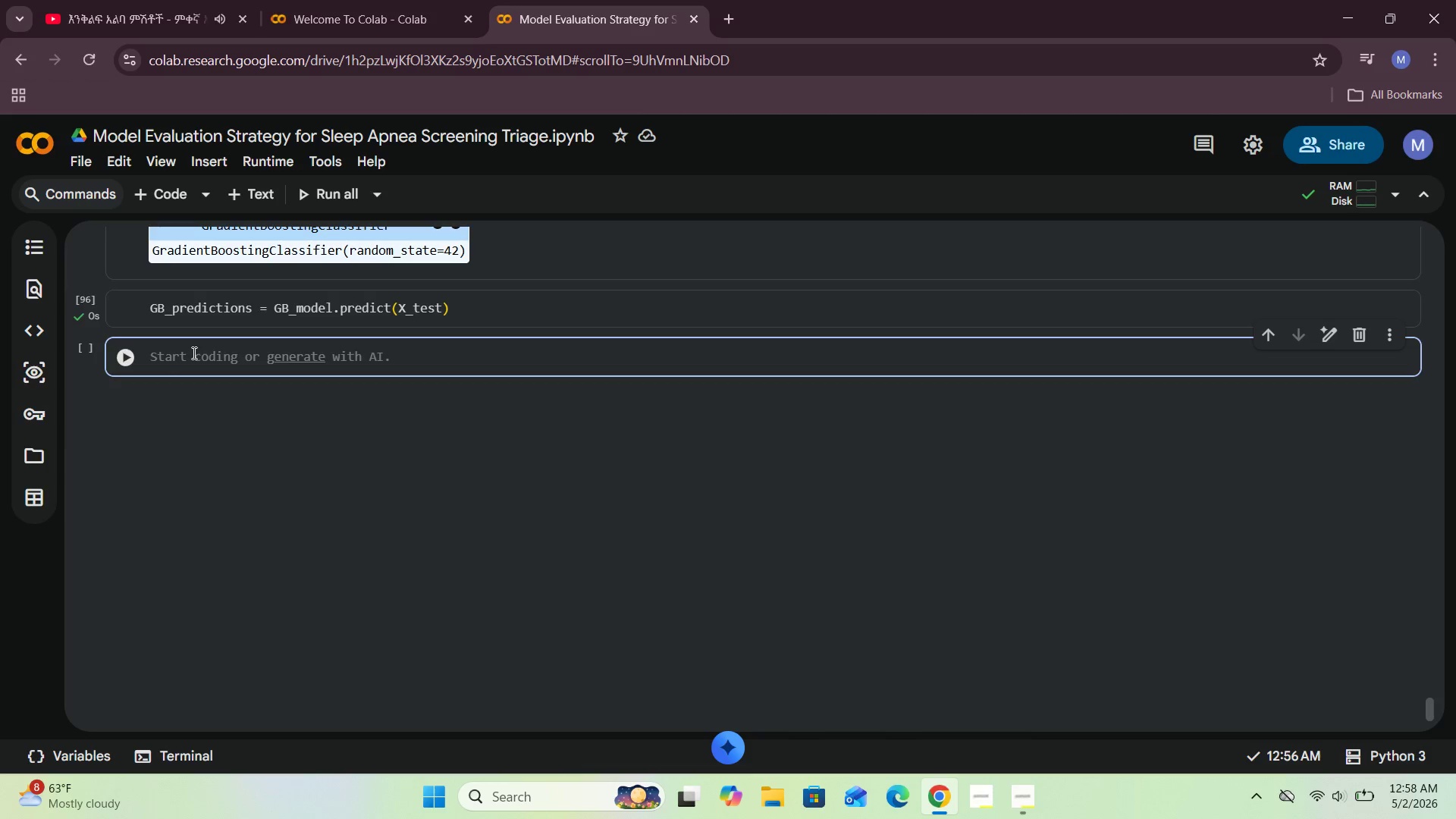 
type(B)
key(Backspace)
type(GB_)
 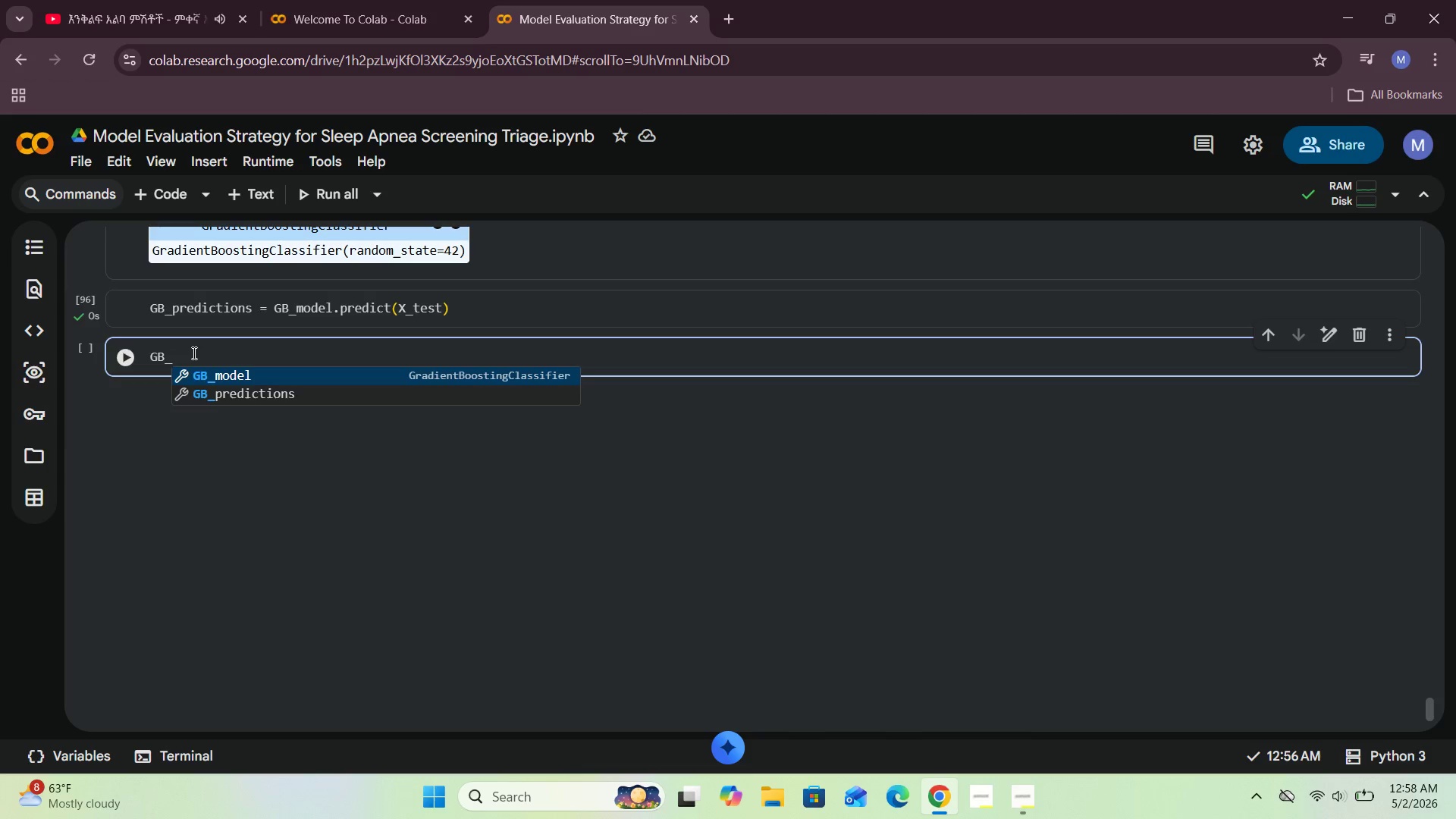 
type(proba)
 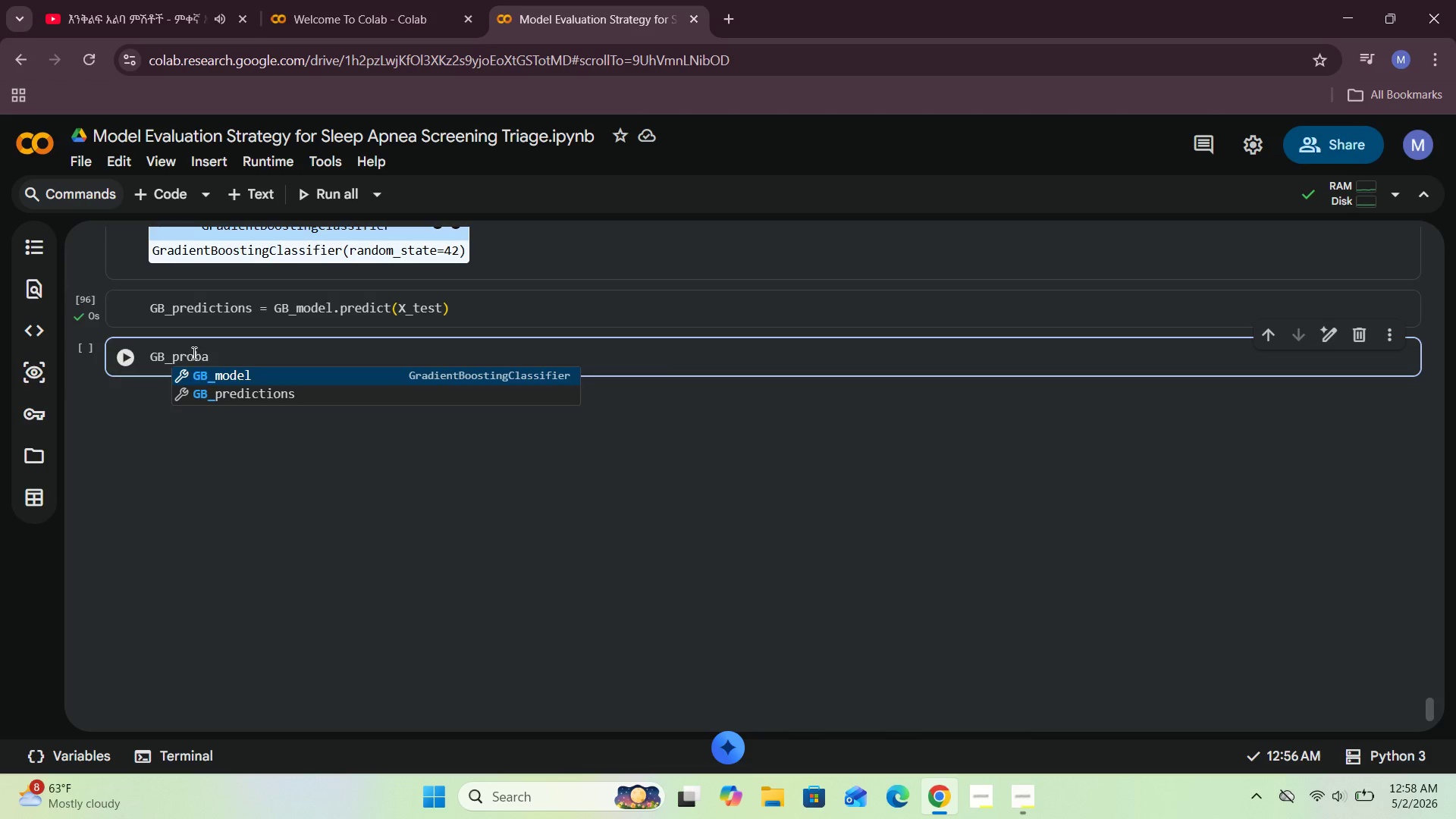 
type(bilities = )
 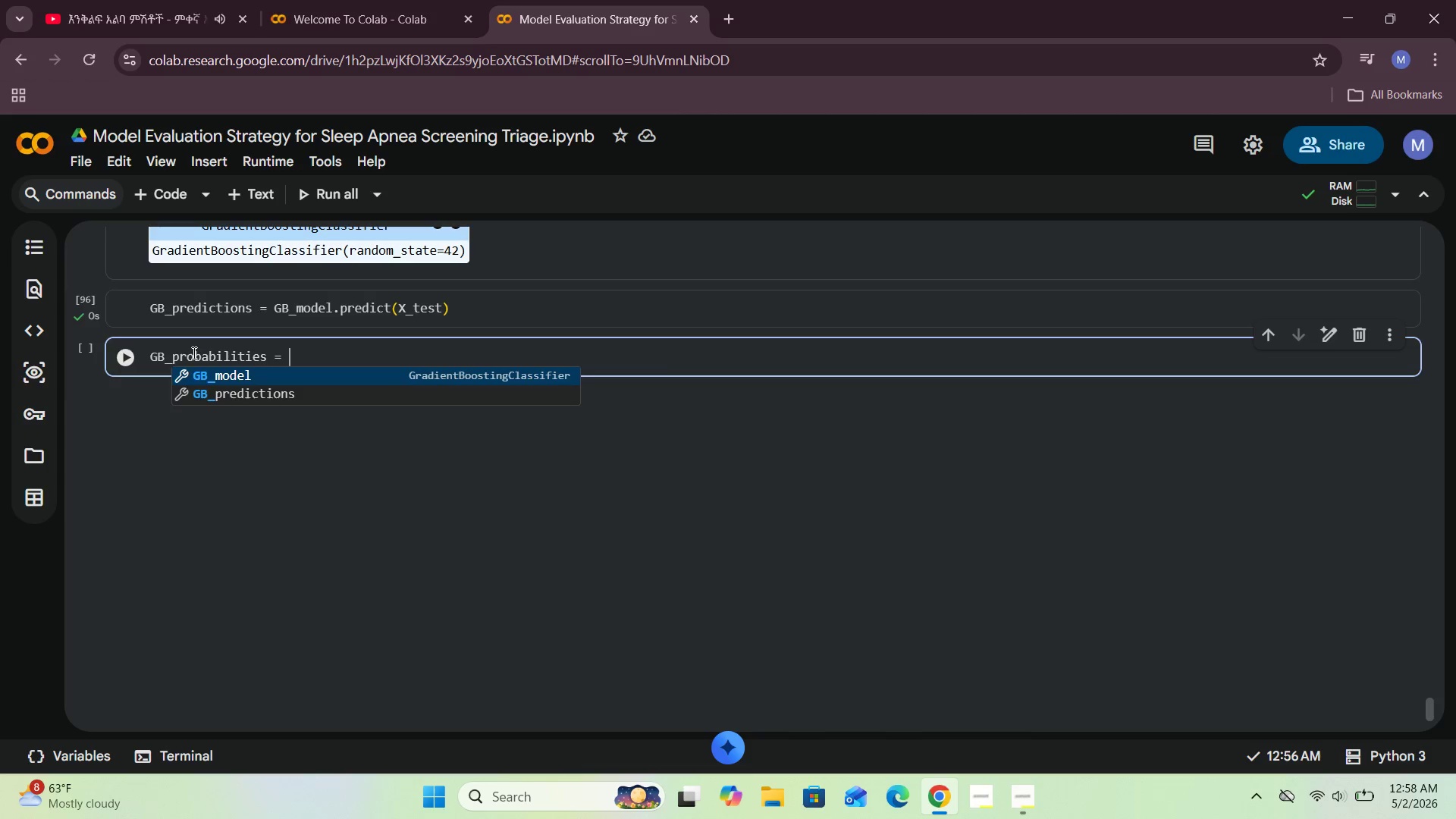 
key(Control+V)
 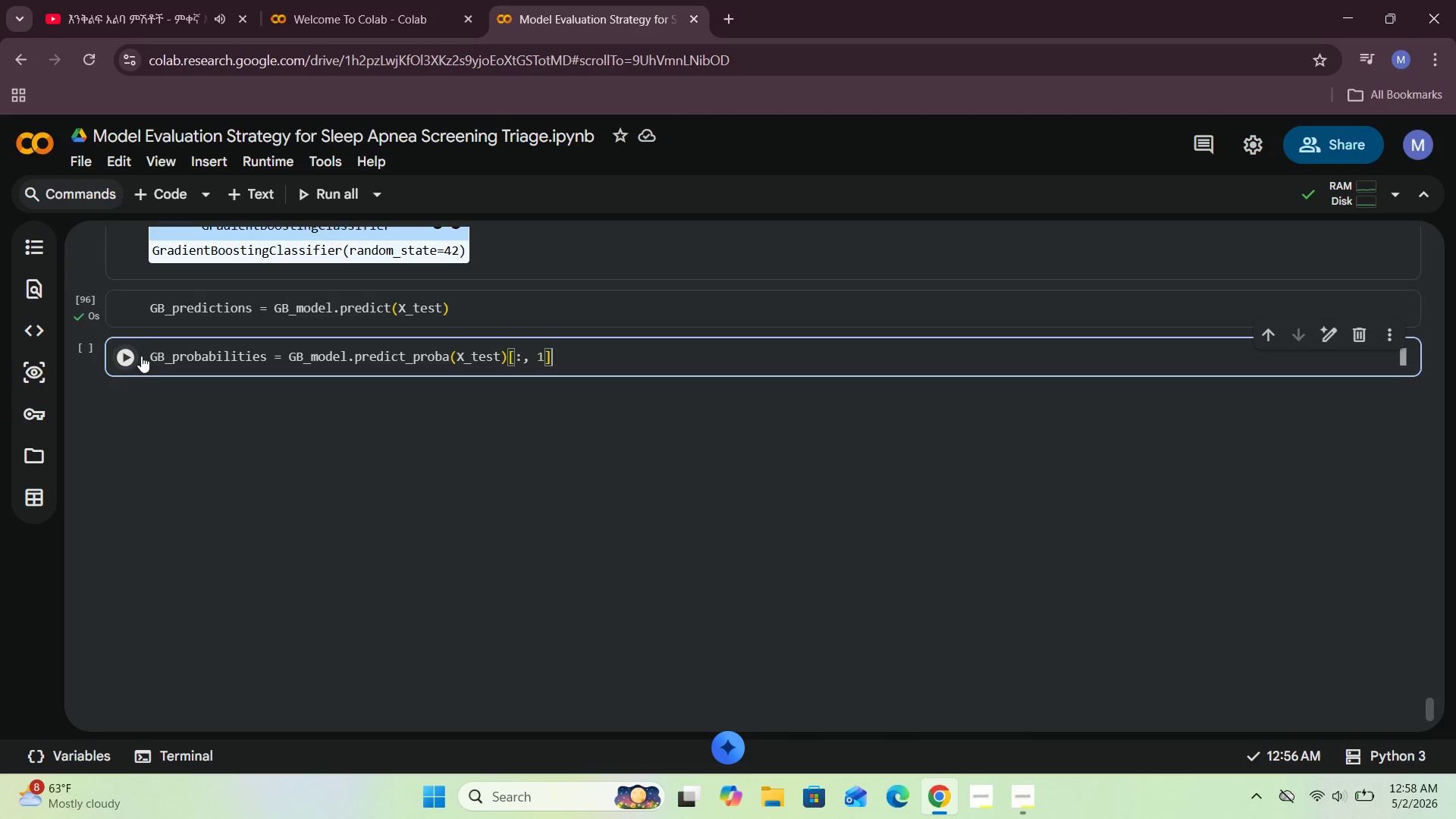 
left_click([136, 356])
 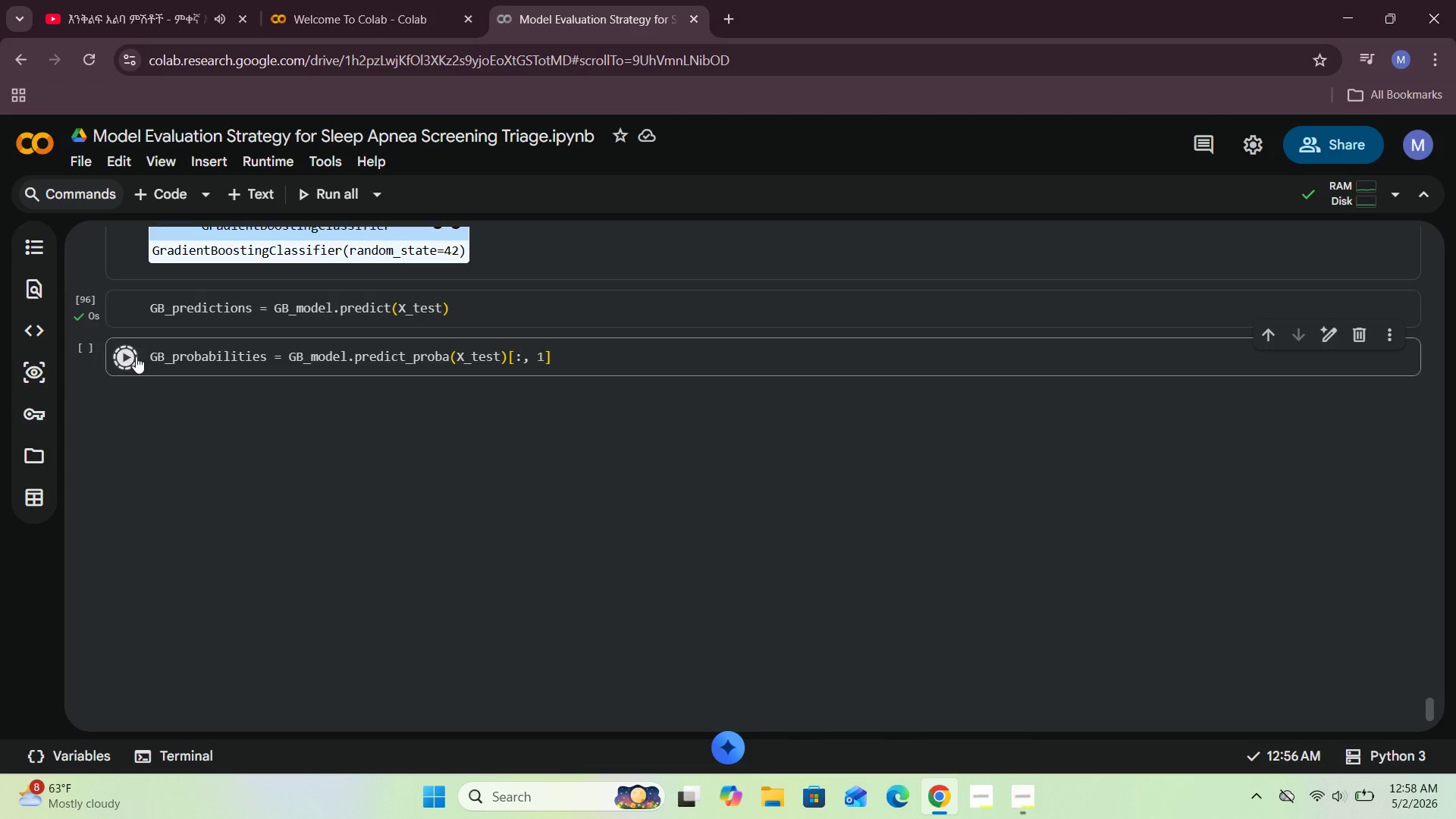 
mouse_move([221, 347])
 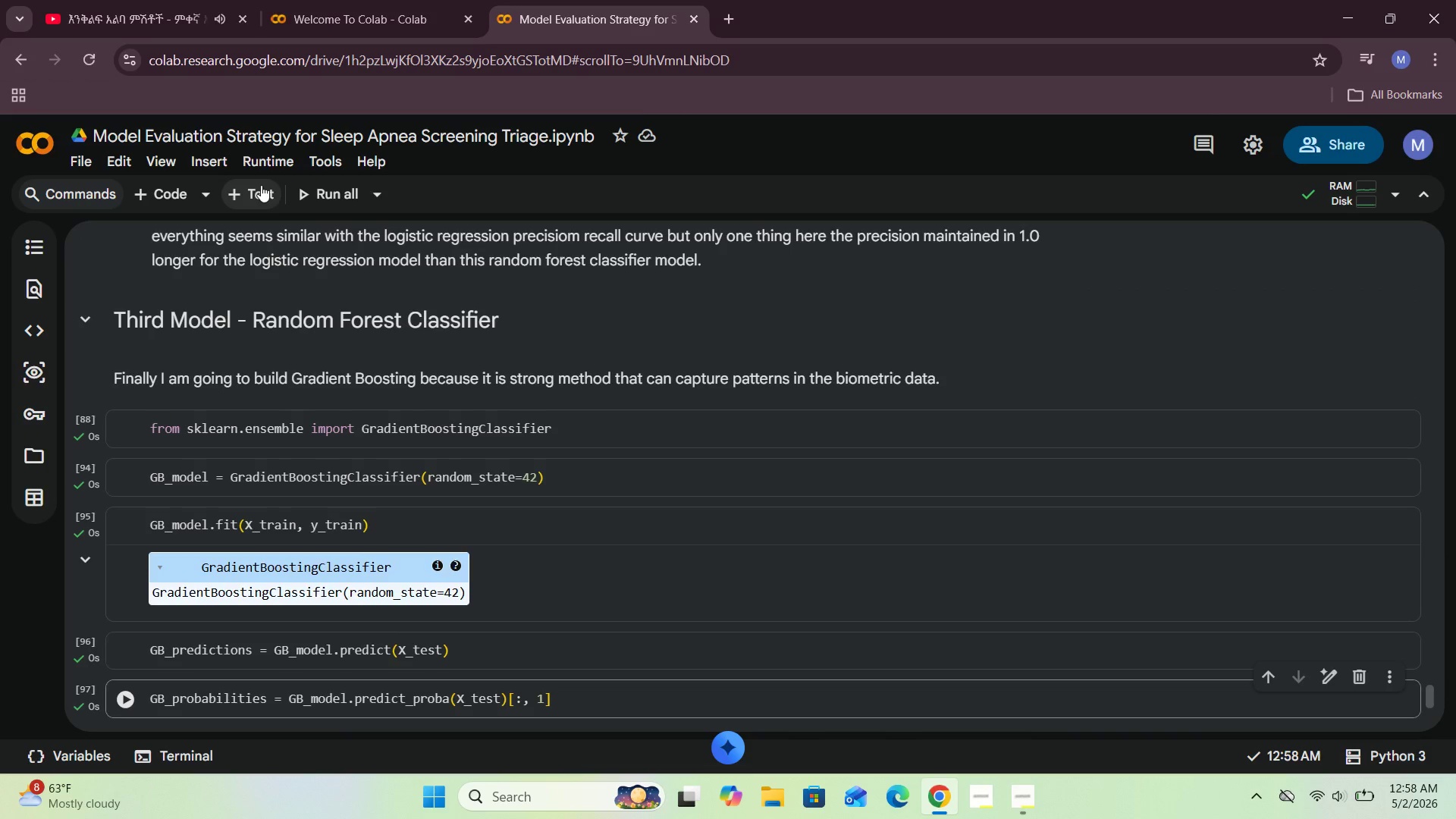 
left_click([261, 185])
 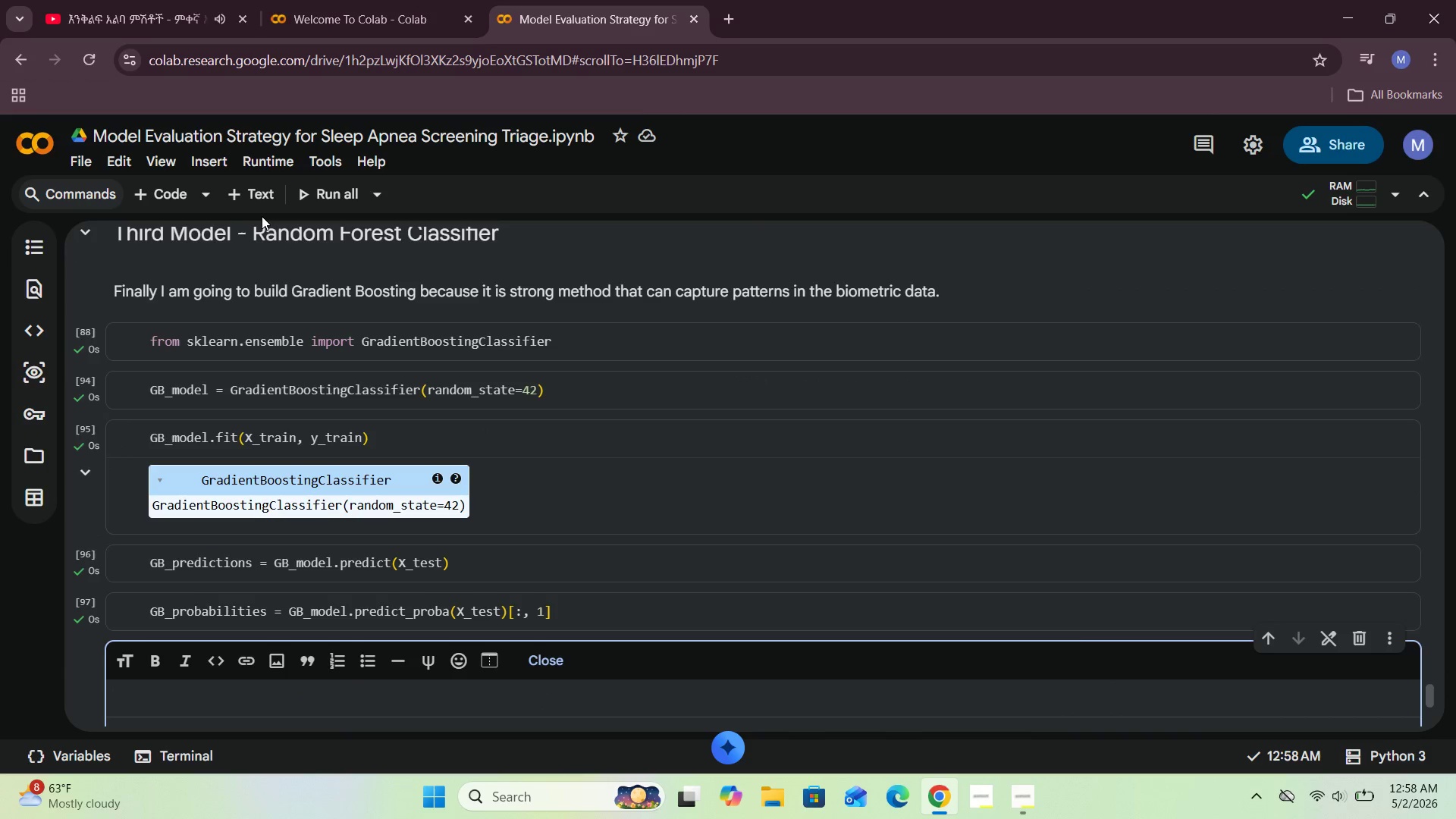 
mouse_move([341, 457])
 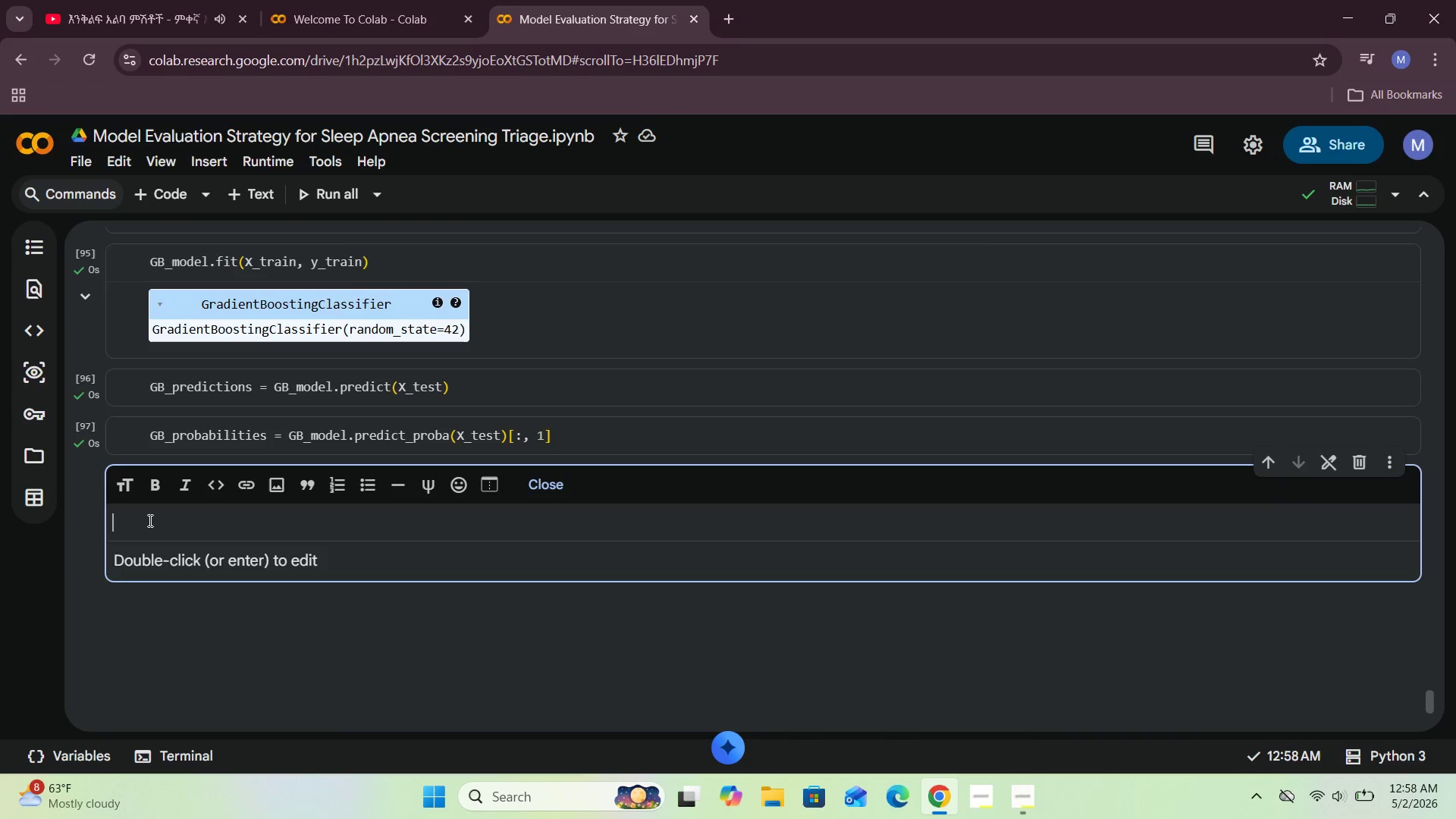 
left_click([149, 520])
 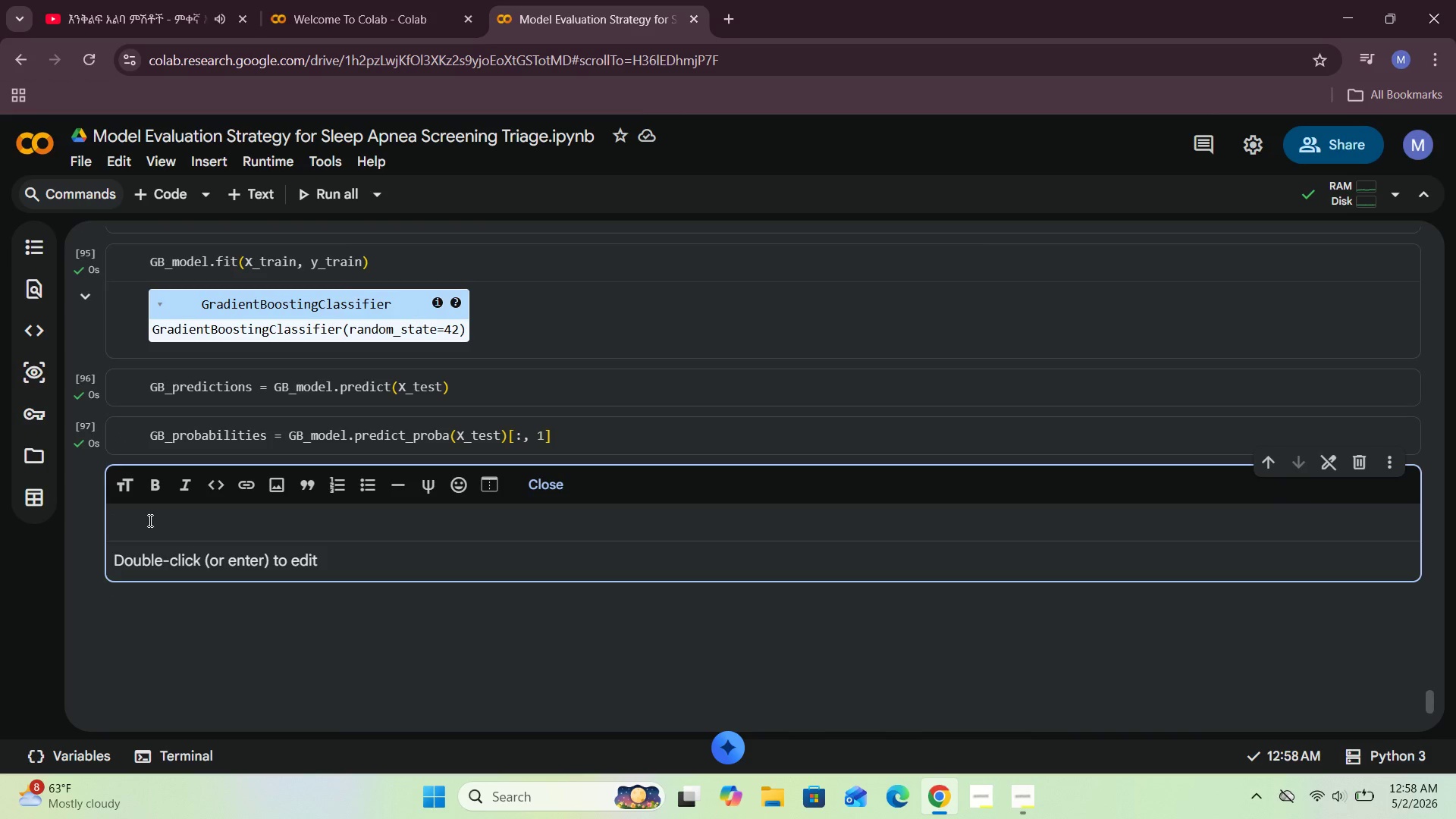 
type(So now the Gradient Boosting model has been trained , so as we do for the last two models sp )
key(Backspace)
key(Backspace)
type(p)
key(Backspace)
type(o next we need to evaluate the )
 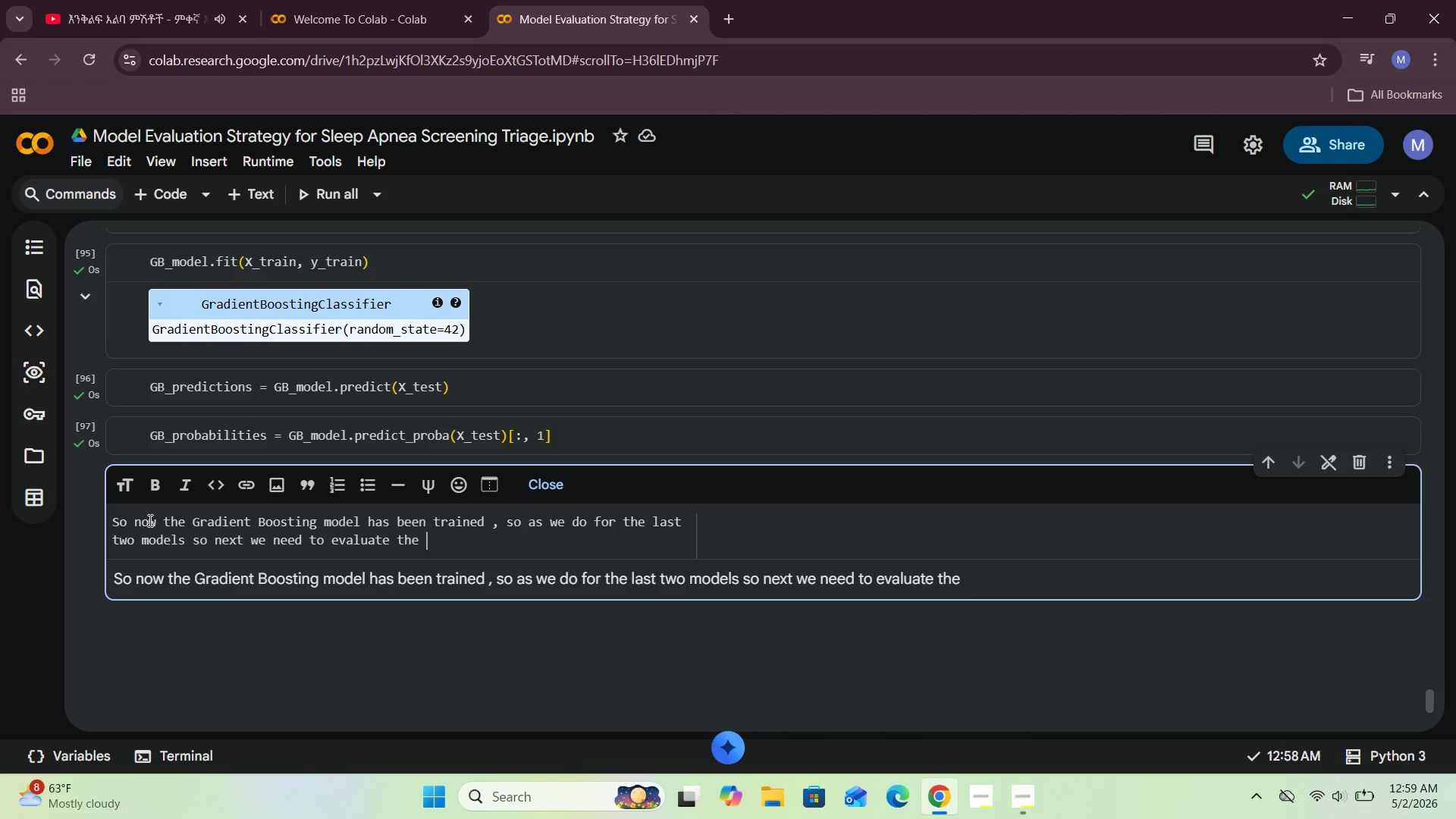 
type(classification performance.)
 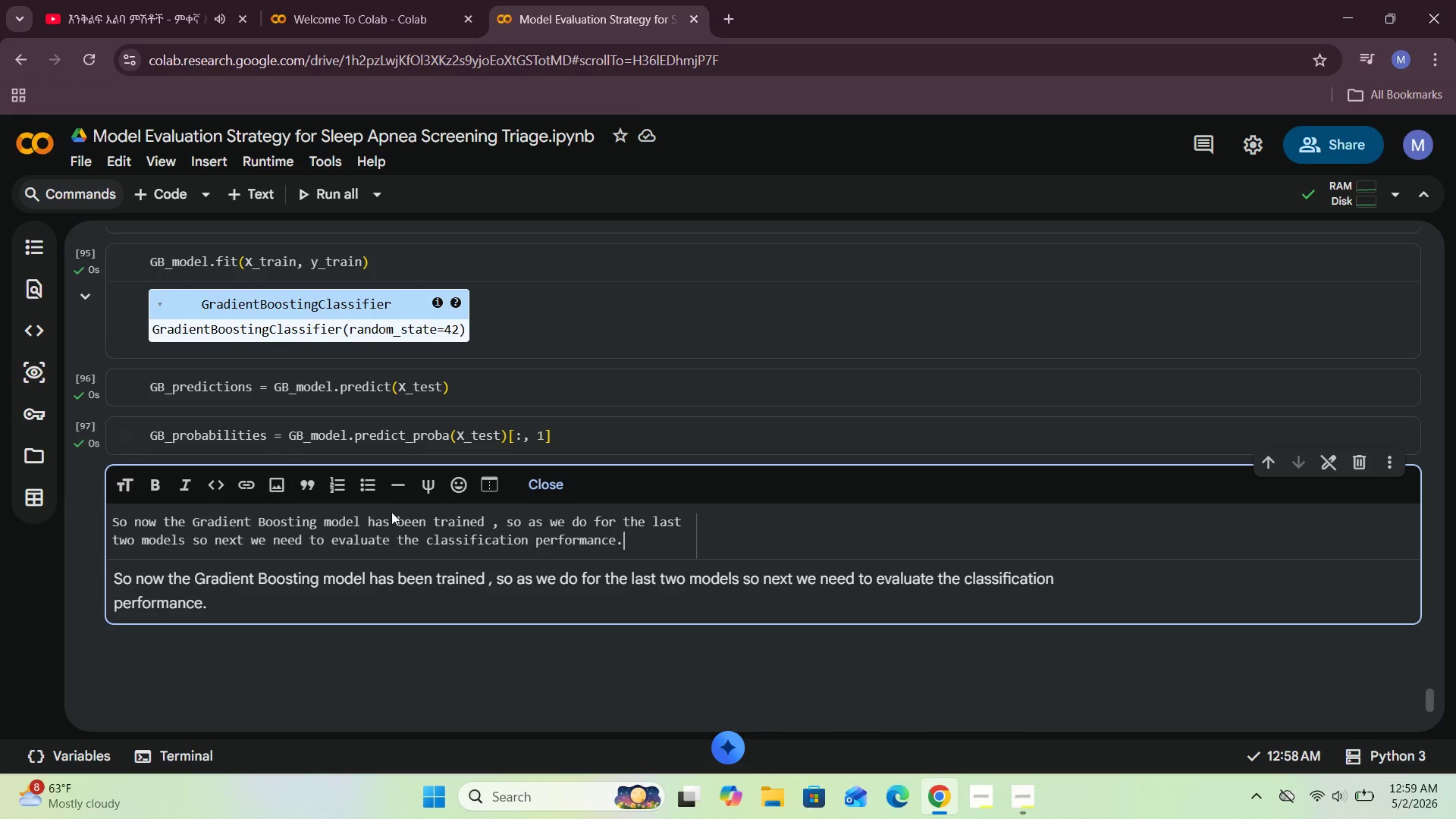 
left_click([535, 479])
 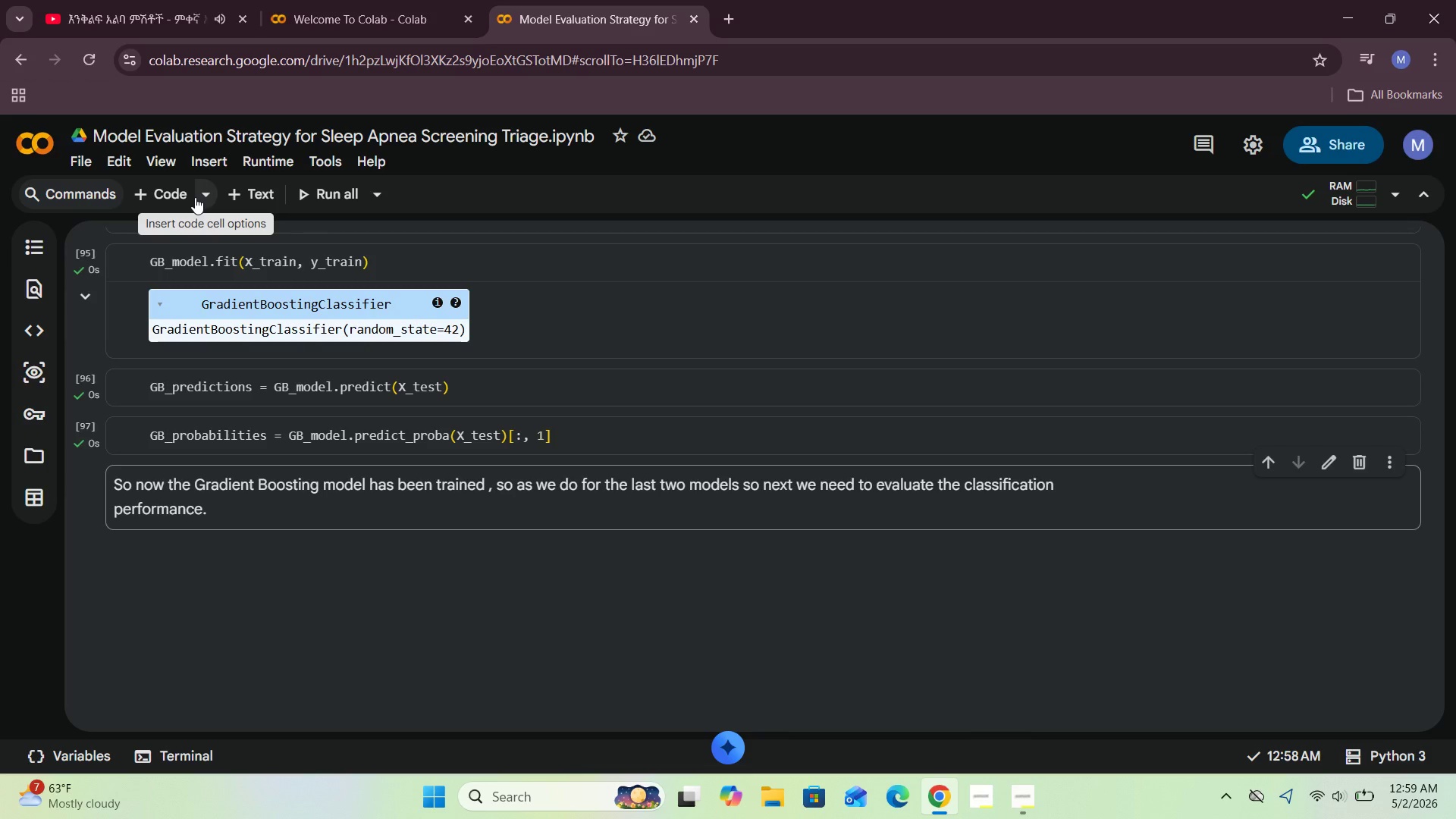 
wait(14.14)
 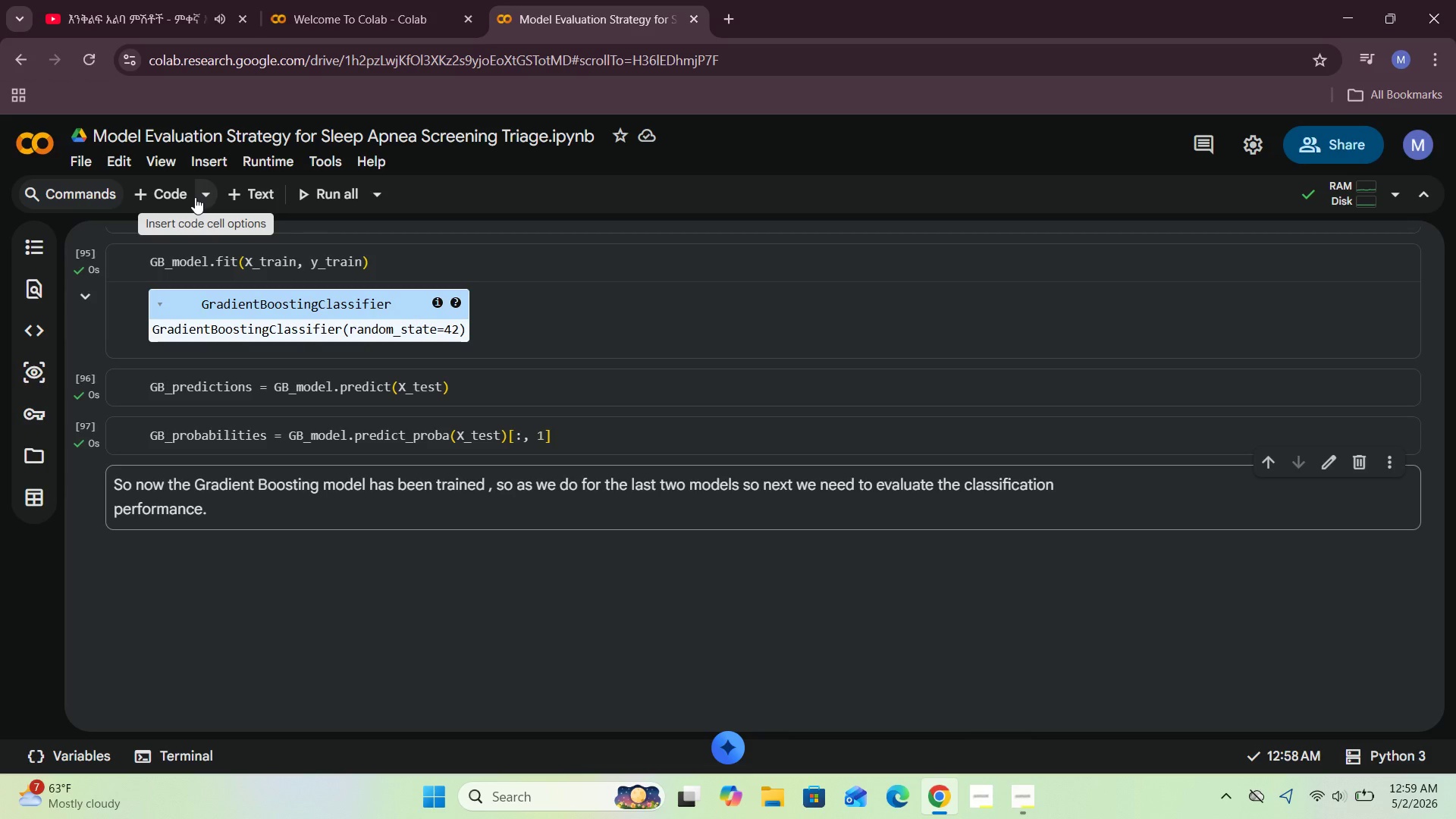 
left_click([160, 196])
 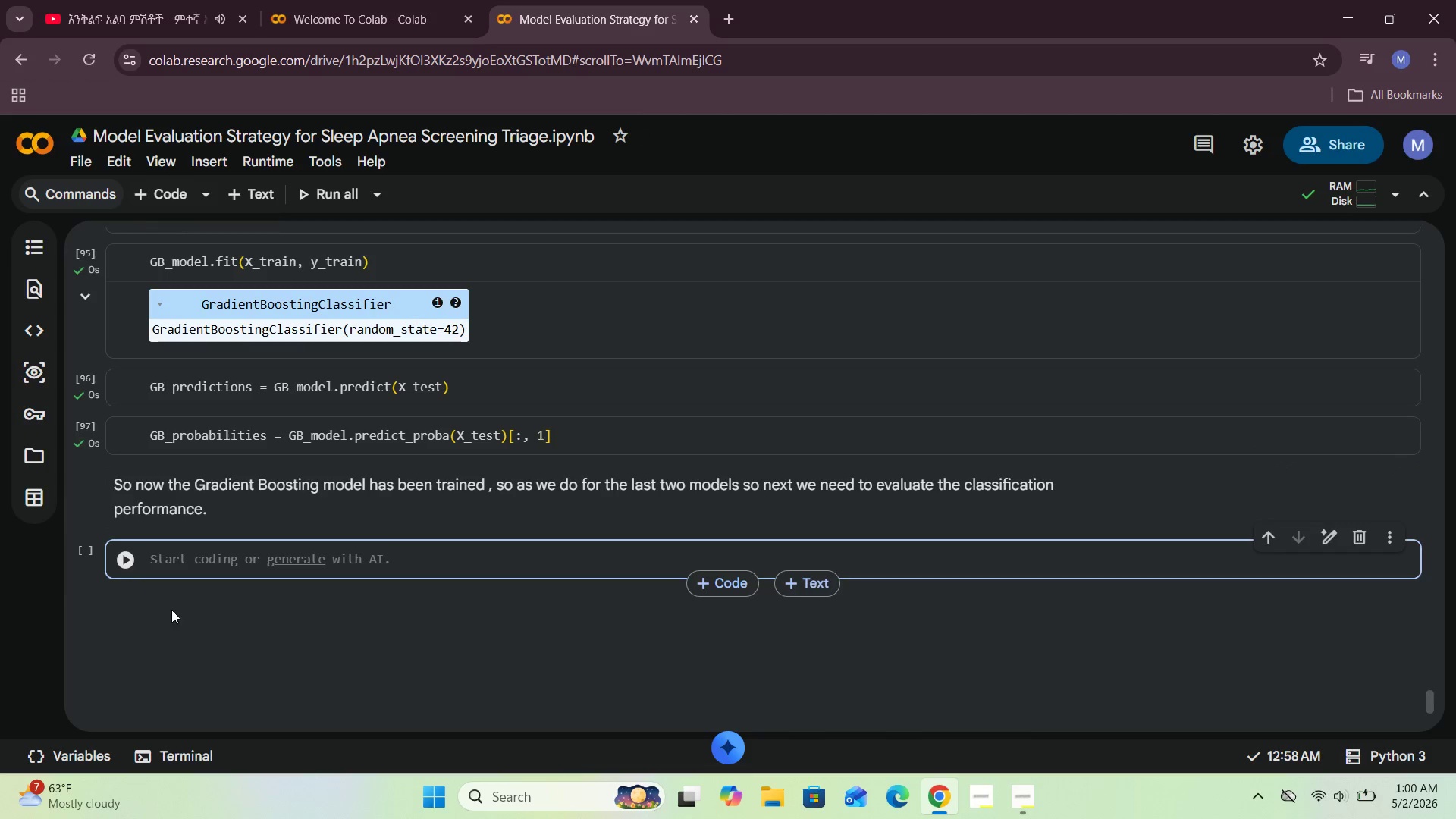 
left_click([175, 571])
 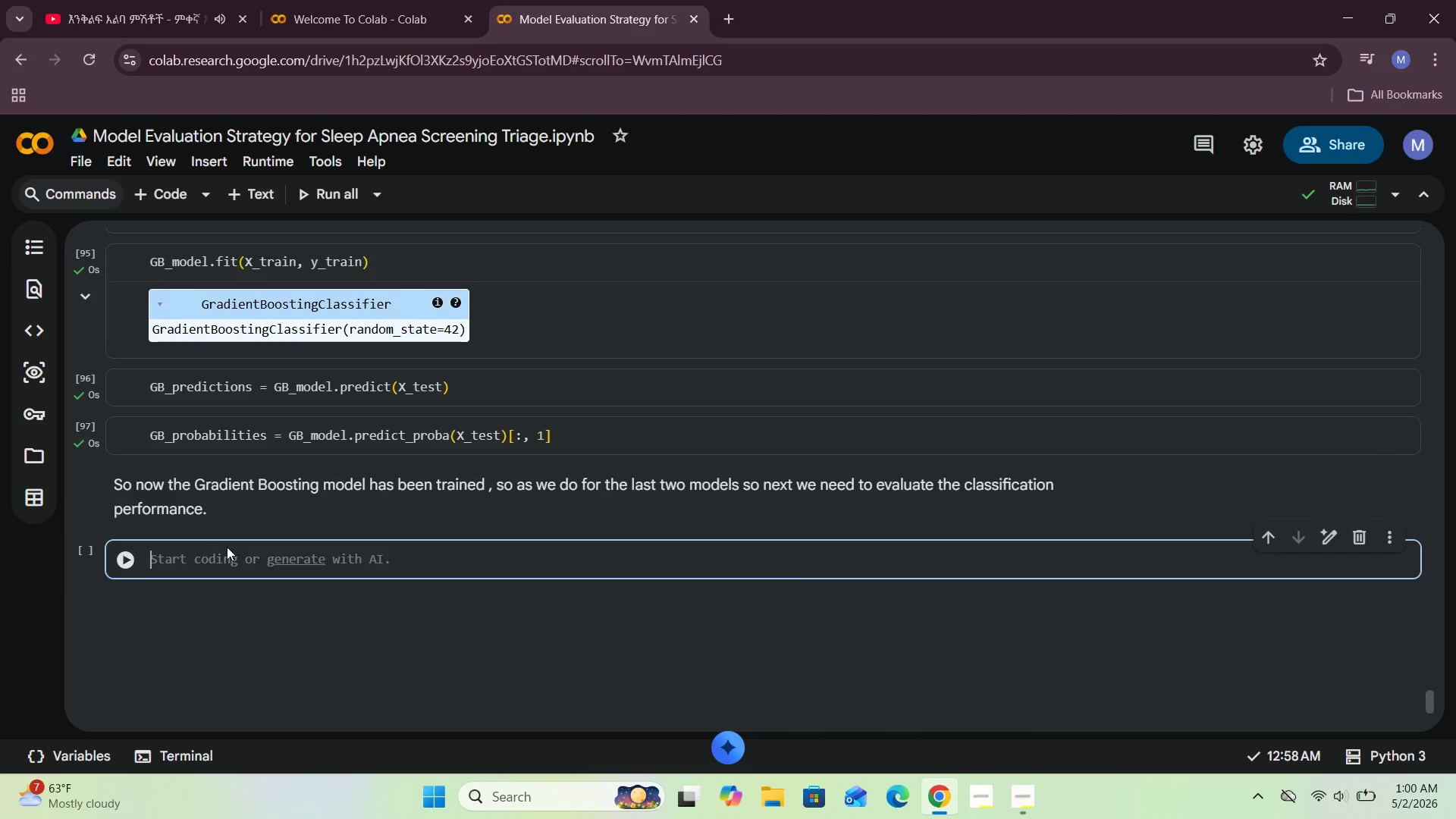 
scroll: coordinate [230, 474], scroll_direction: up, amount: 126.0
 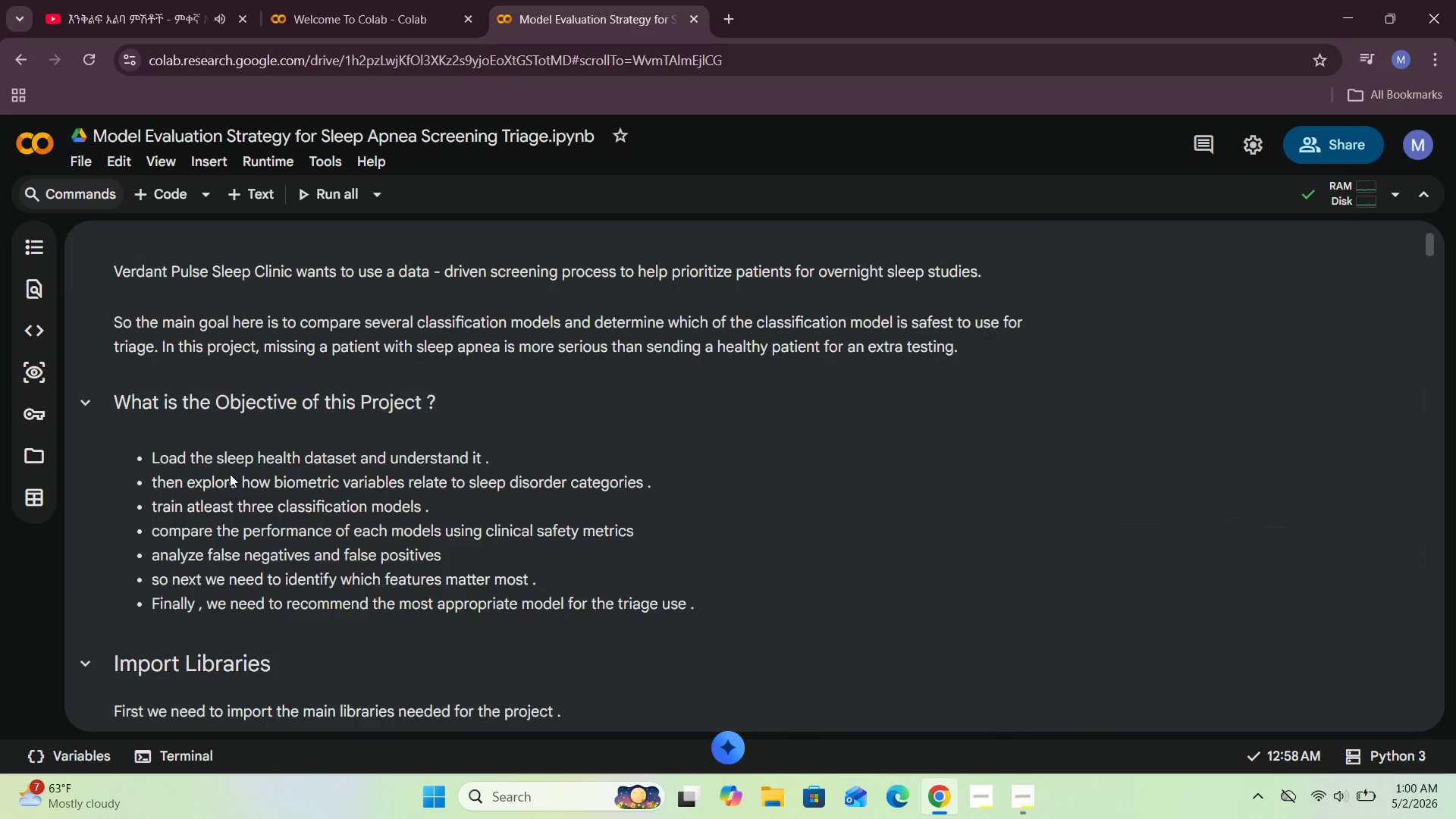 
scroll: coordinate [230, 474], scroll_direction: down, amount: 140.0
 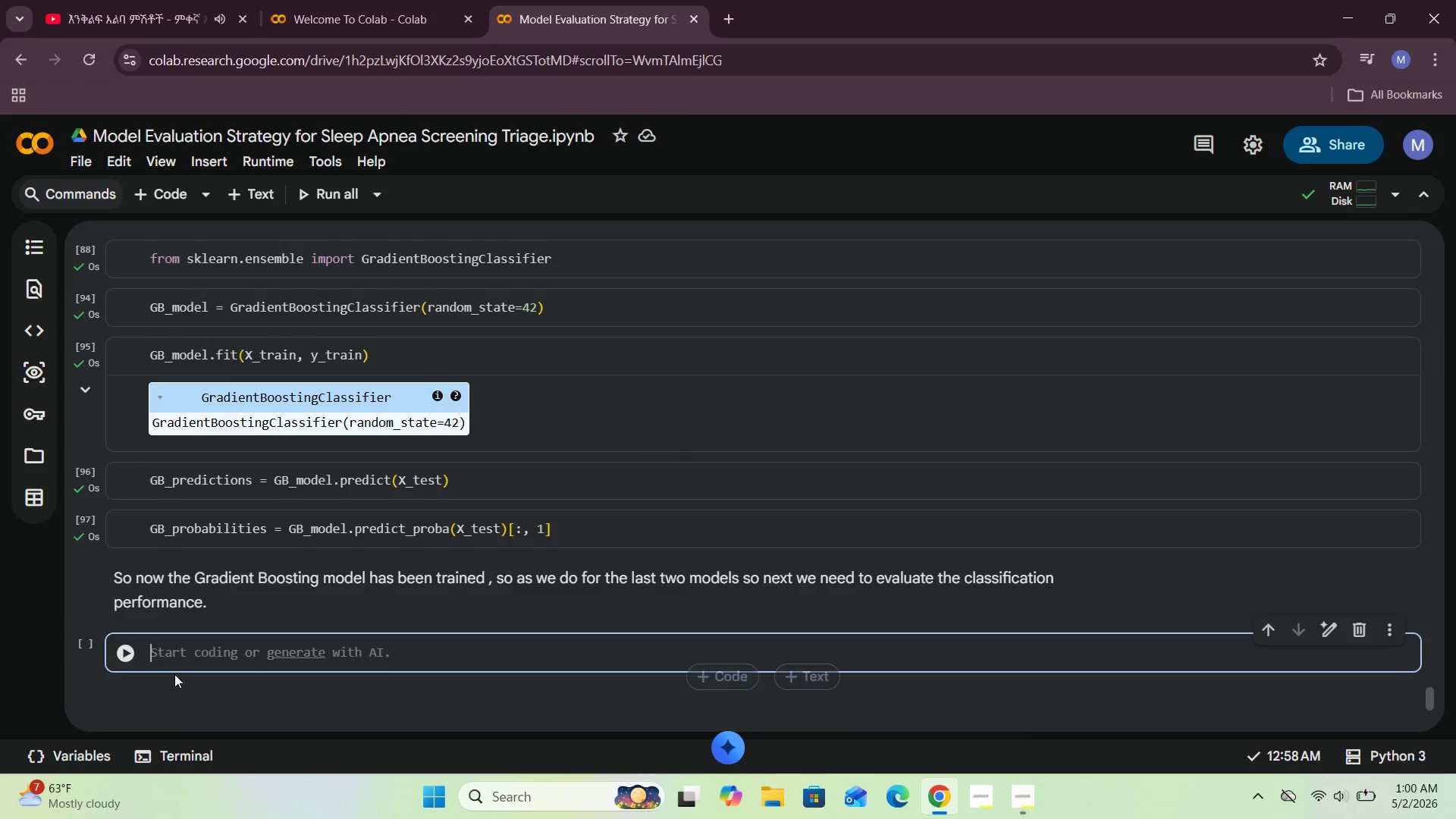 
left_click([180, 666])
 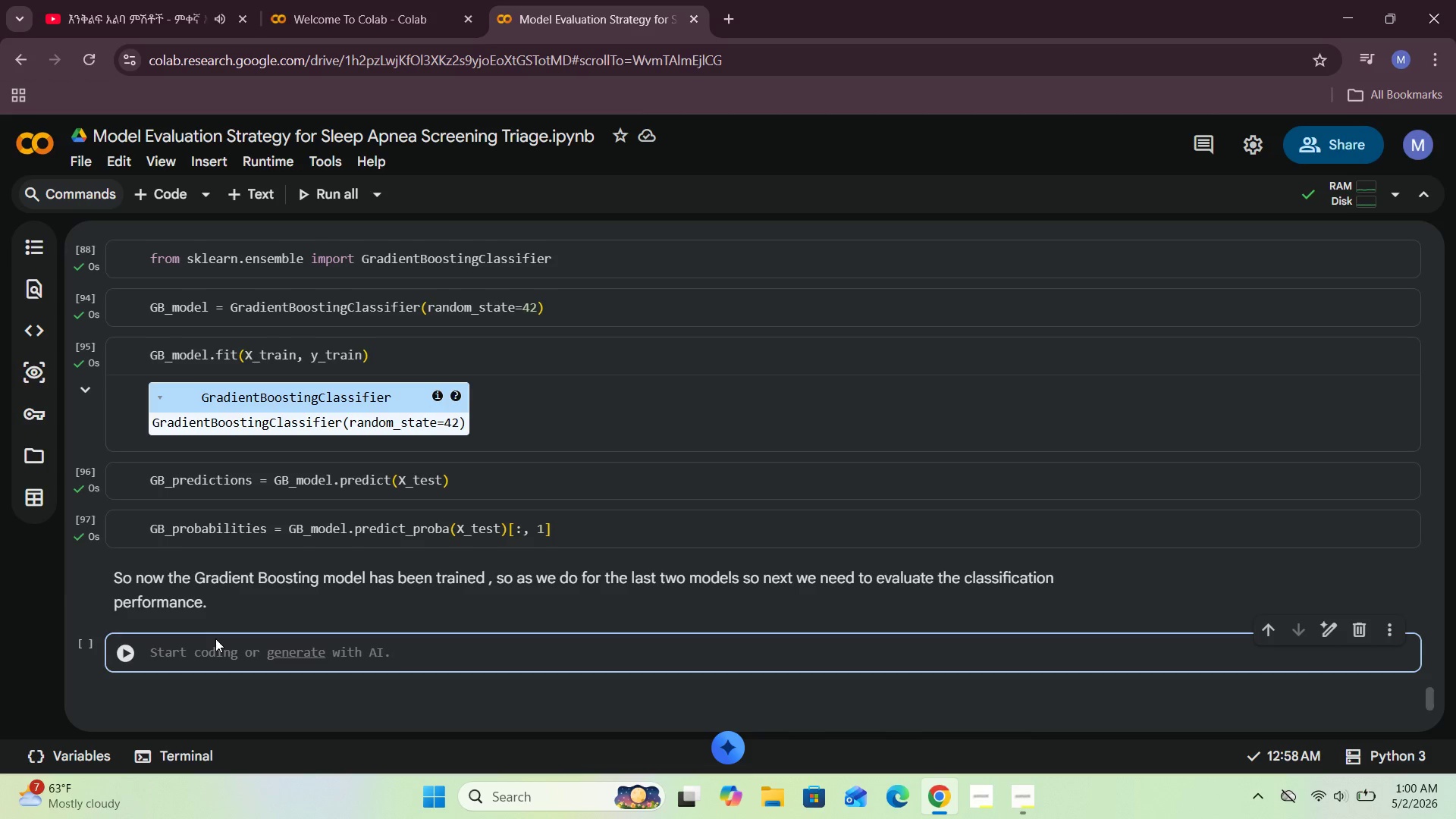 
wait(7.89)
 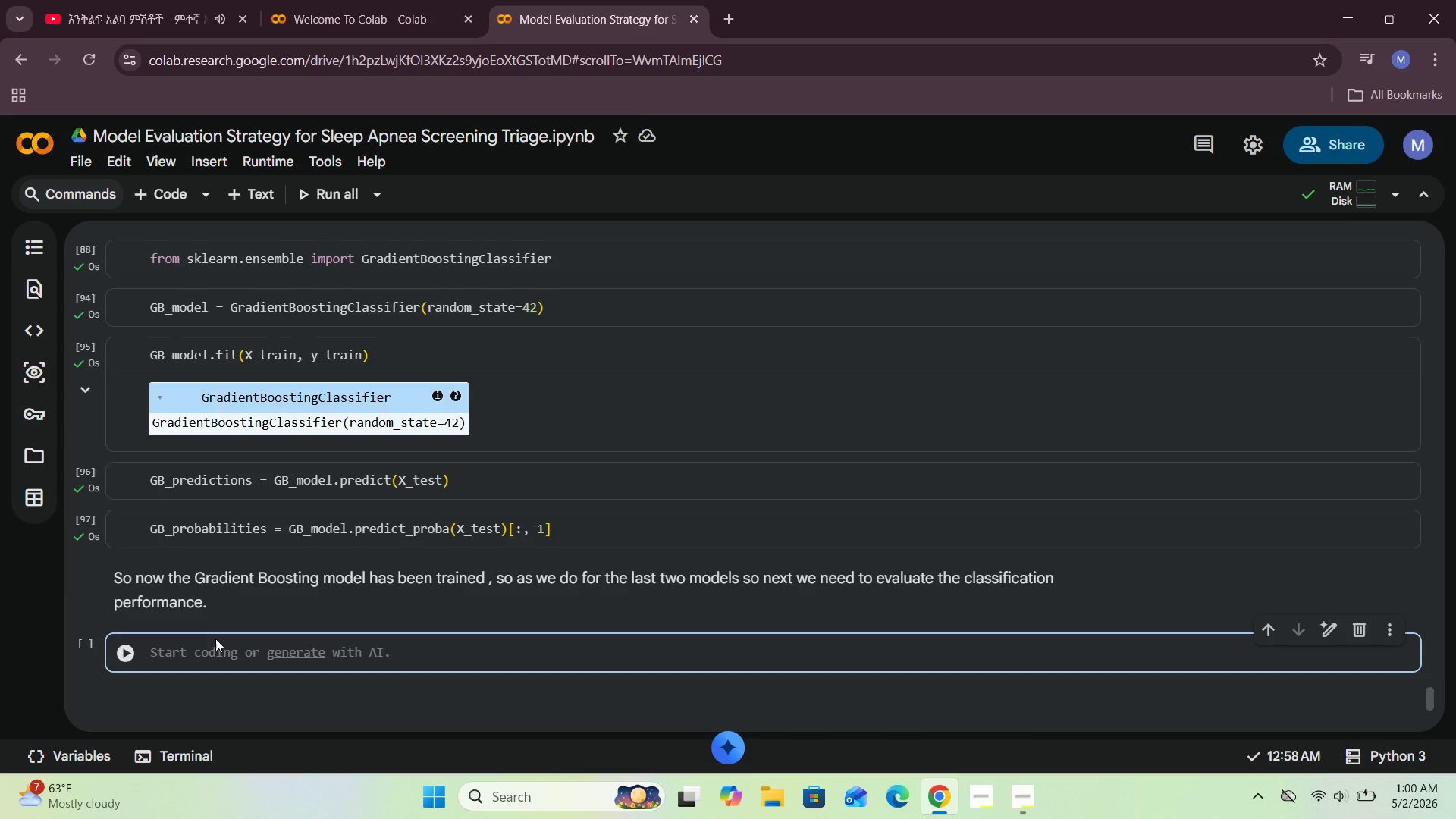 
type(print(classification_report(y_test, GB_predictionc)
 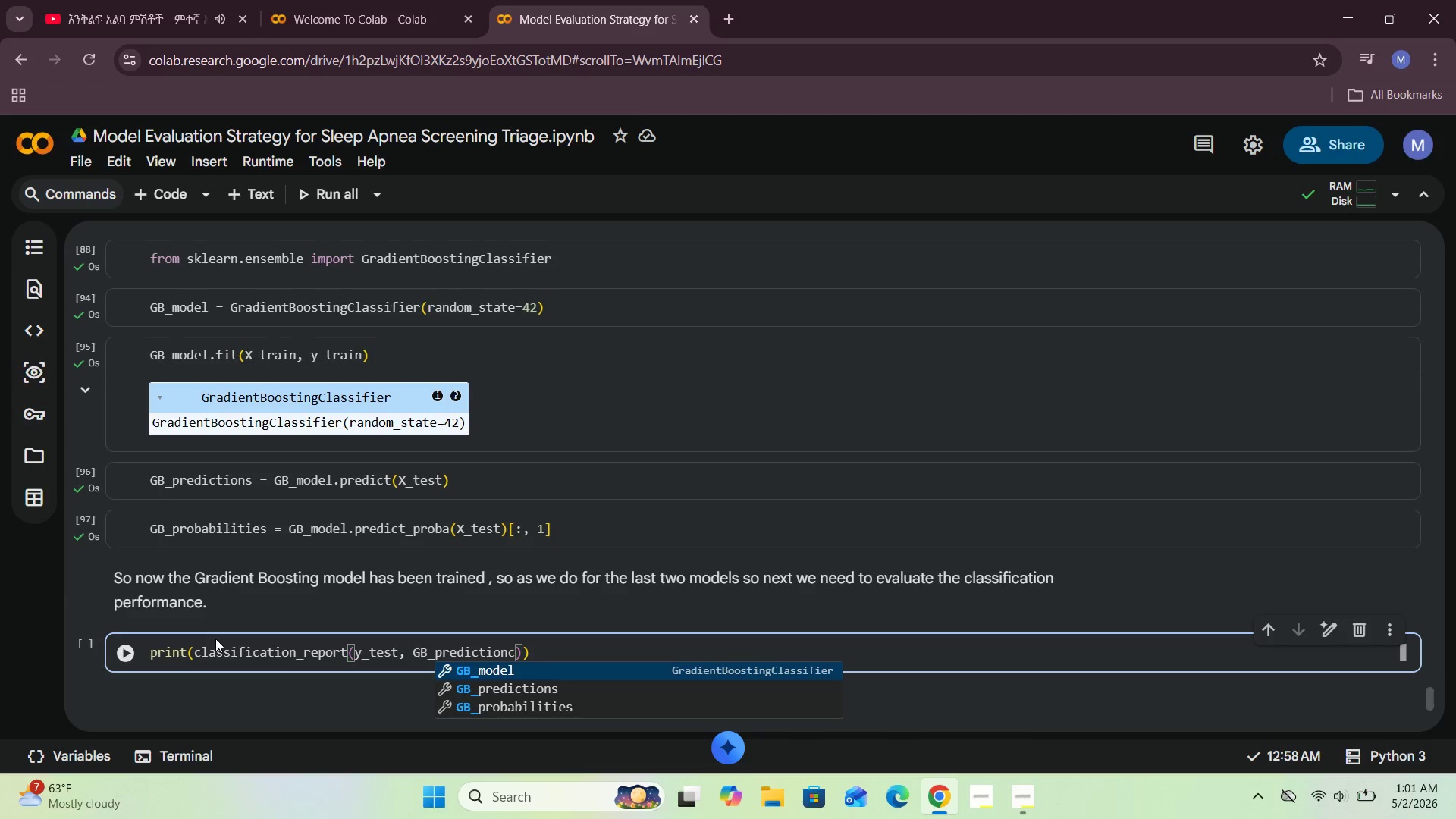 
left_click([537, 689])
 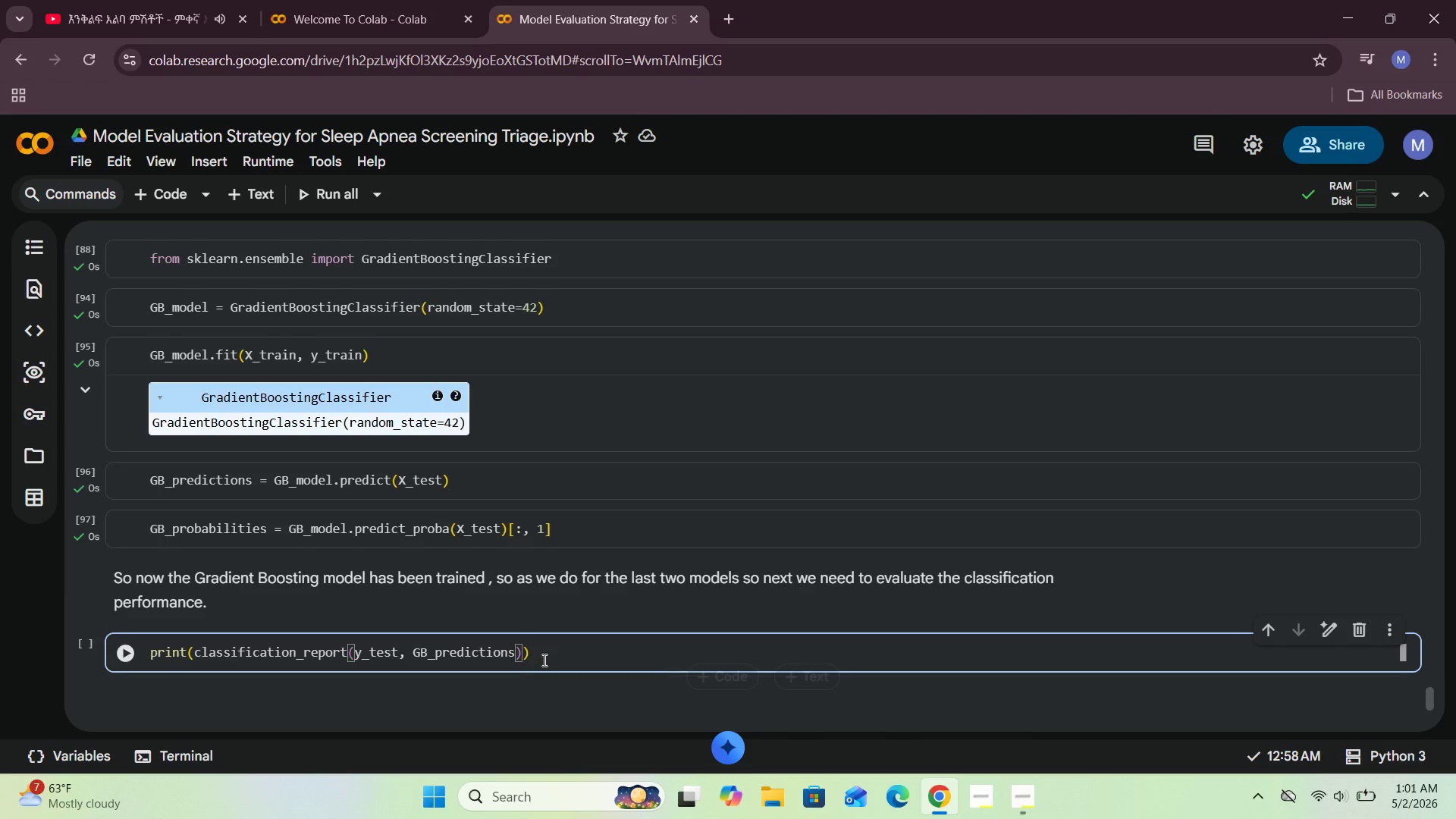 
left_click([544, 657])
 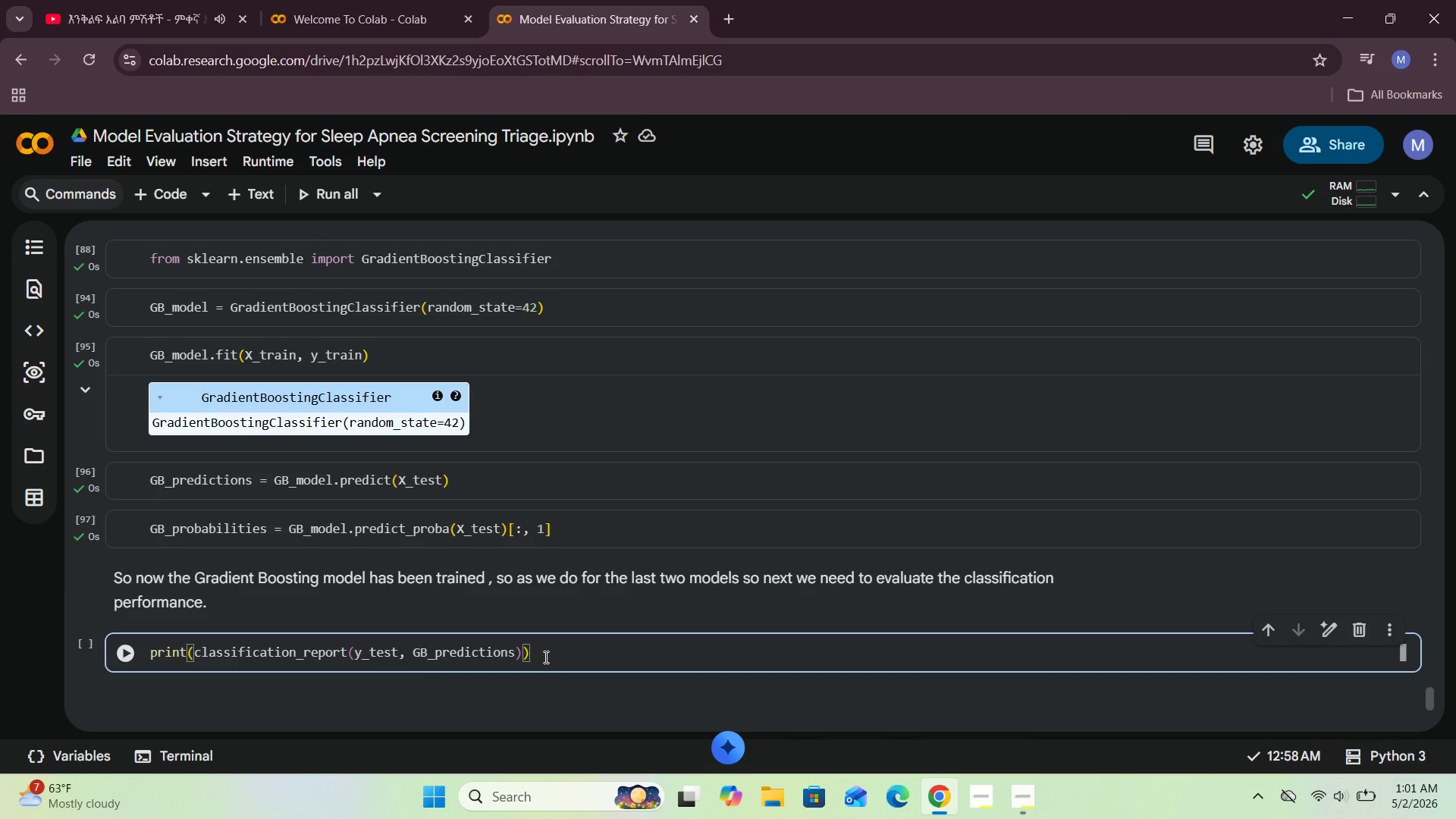 
key(Shift+ShiftRight)
 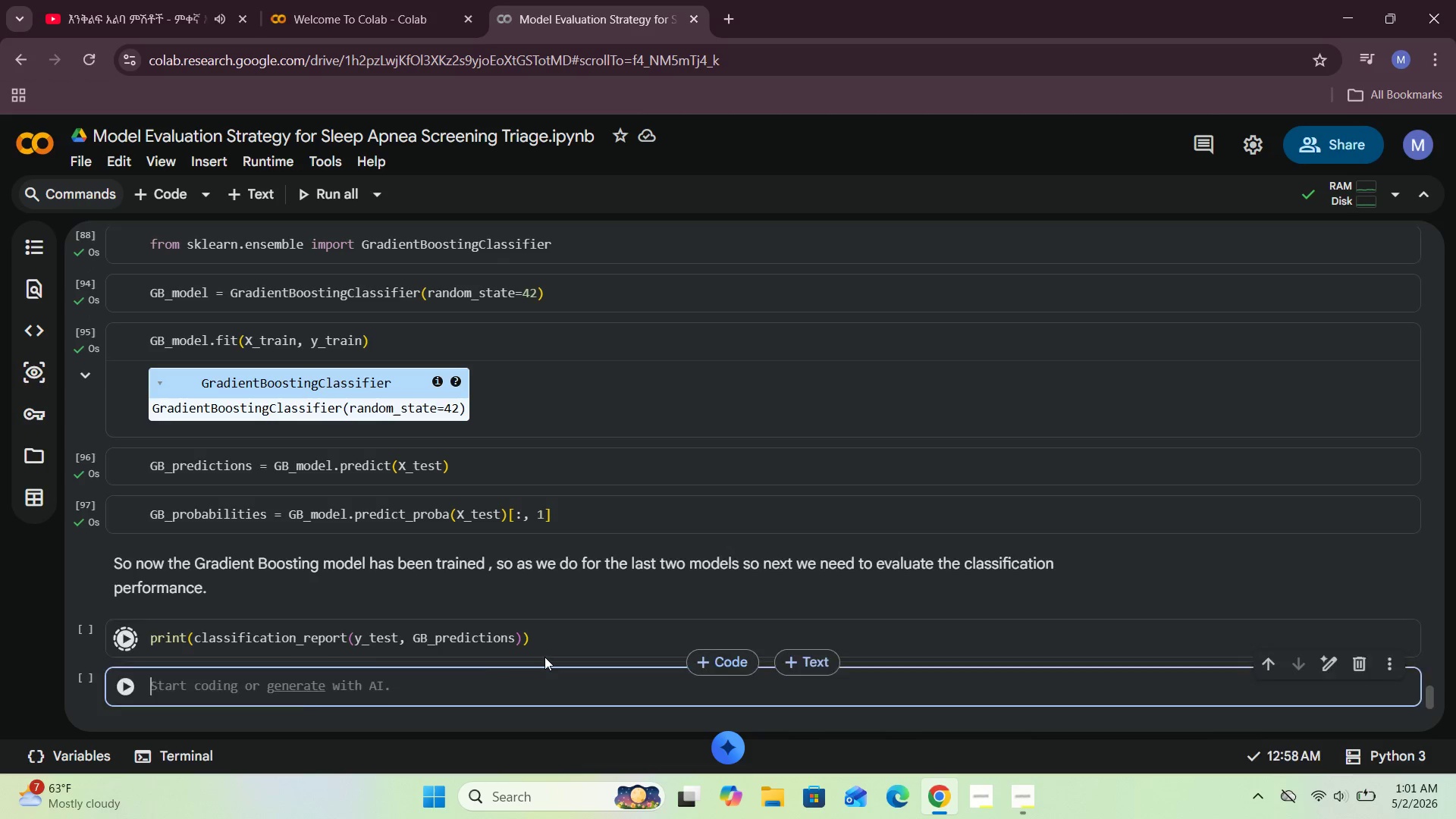 
key(Shift+Enter)
 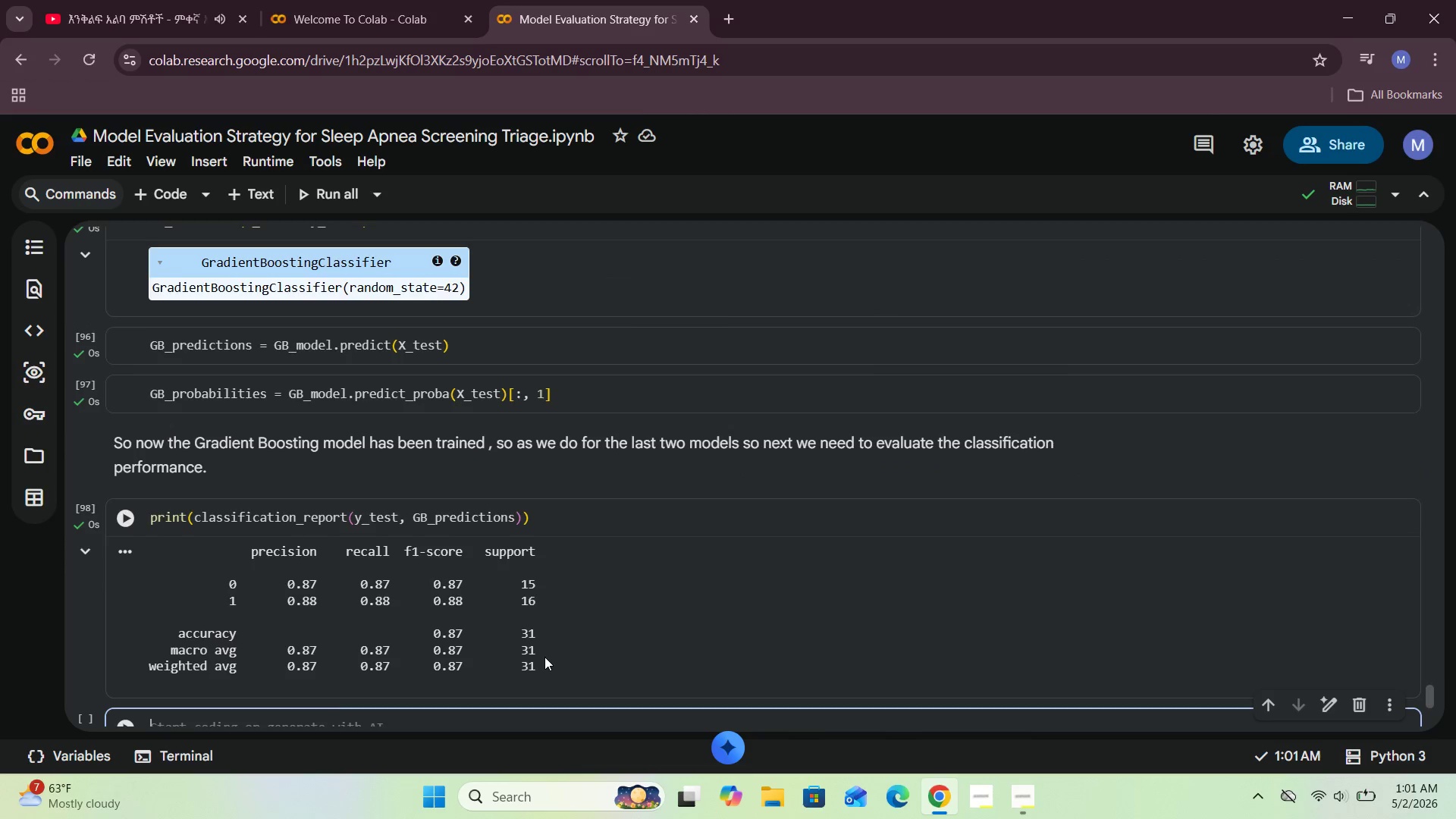 
wait(20.25)
 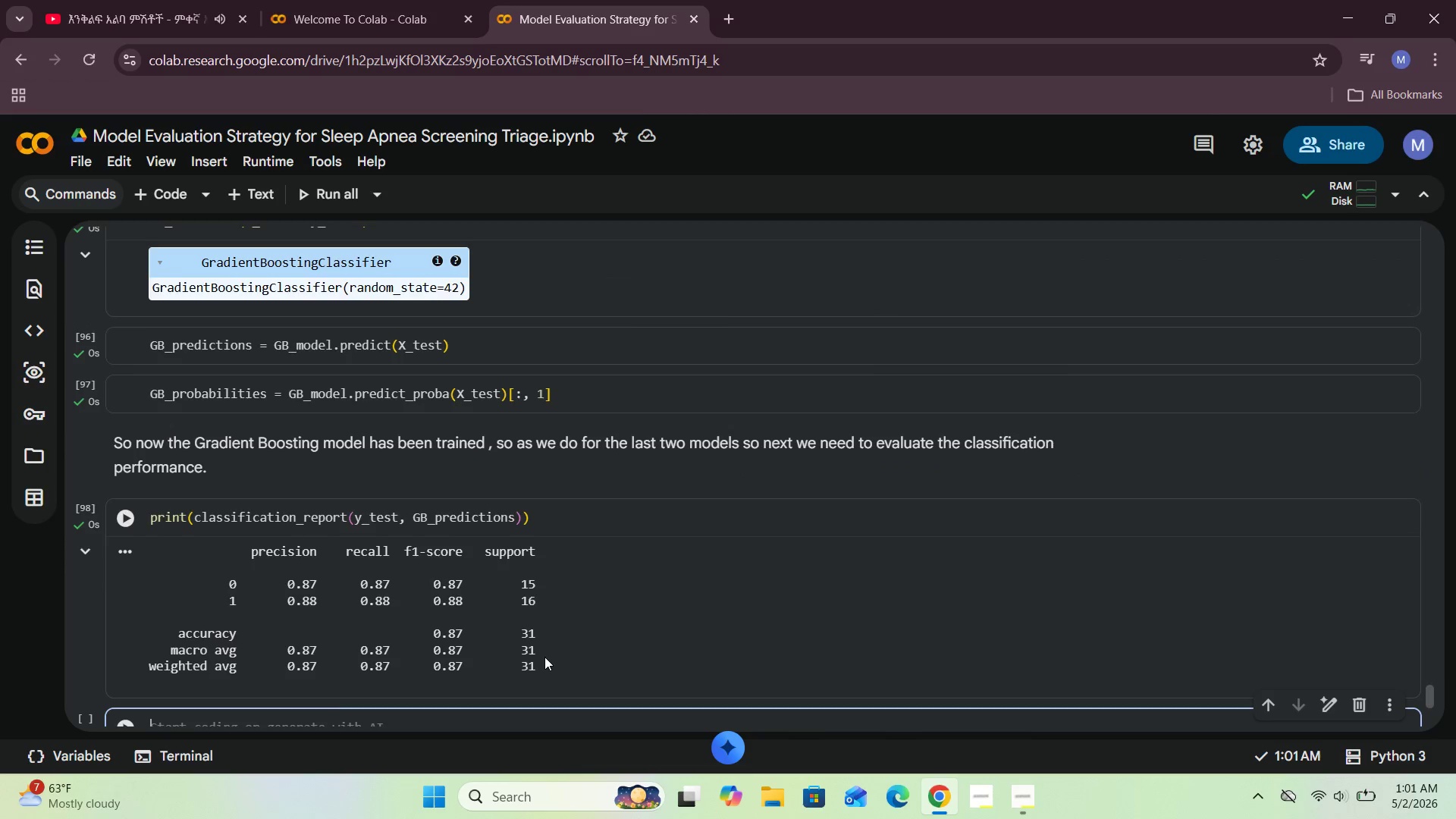 
left_click([566, 472])
 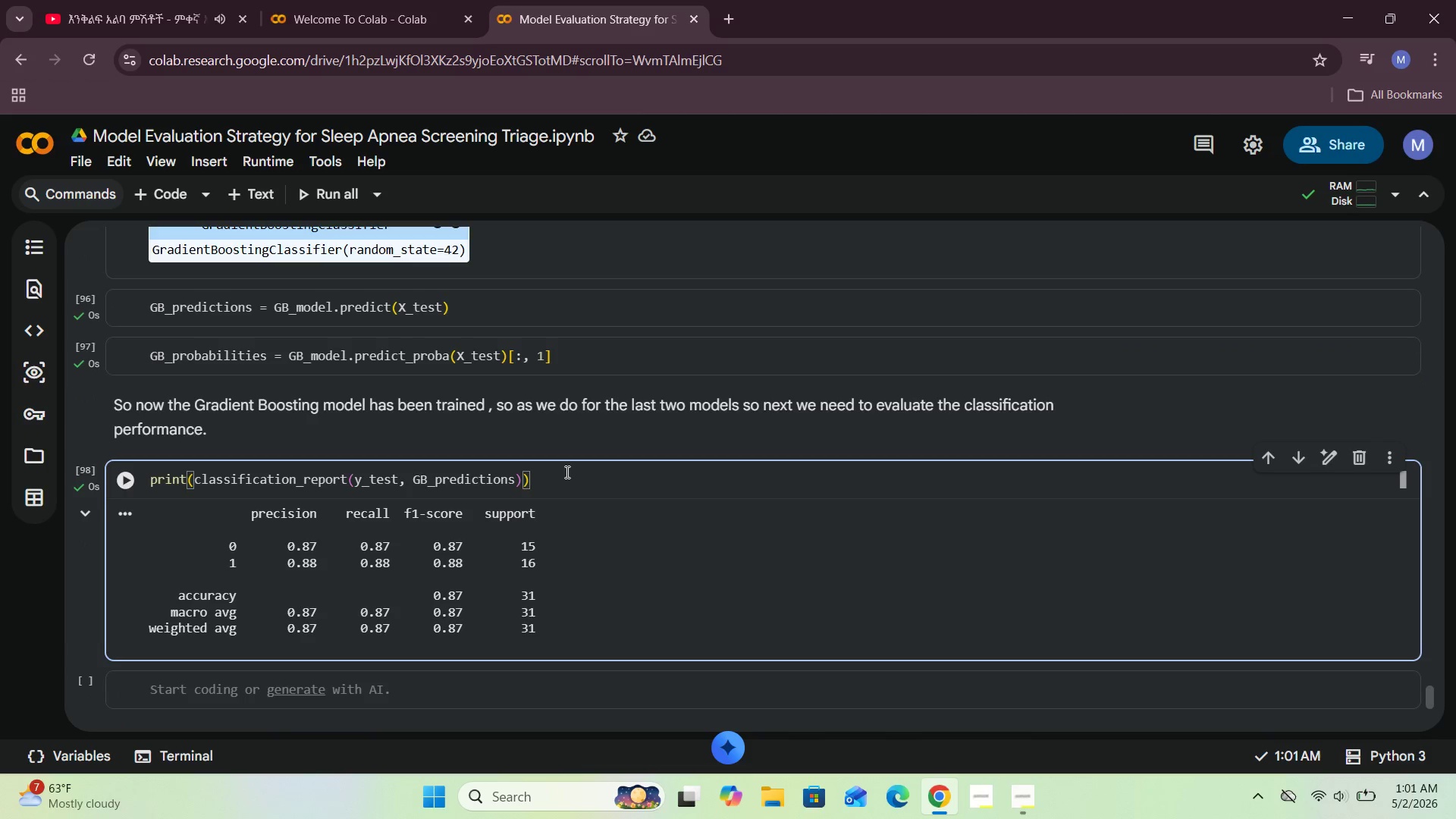 
key(Enter)
 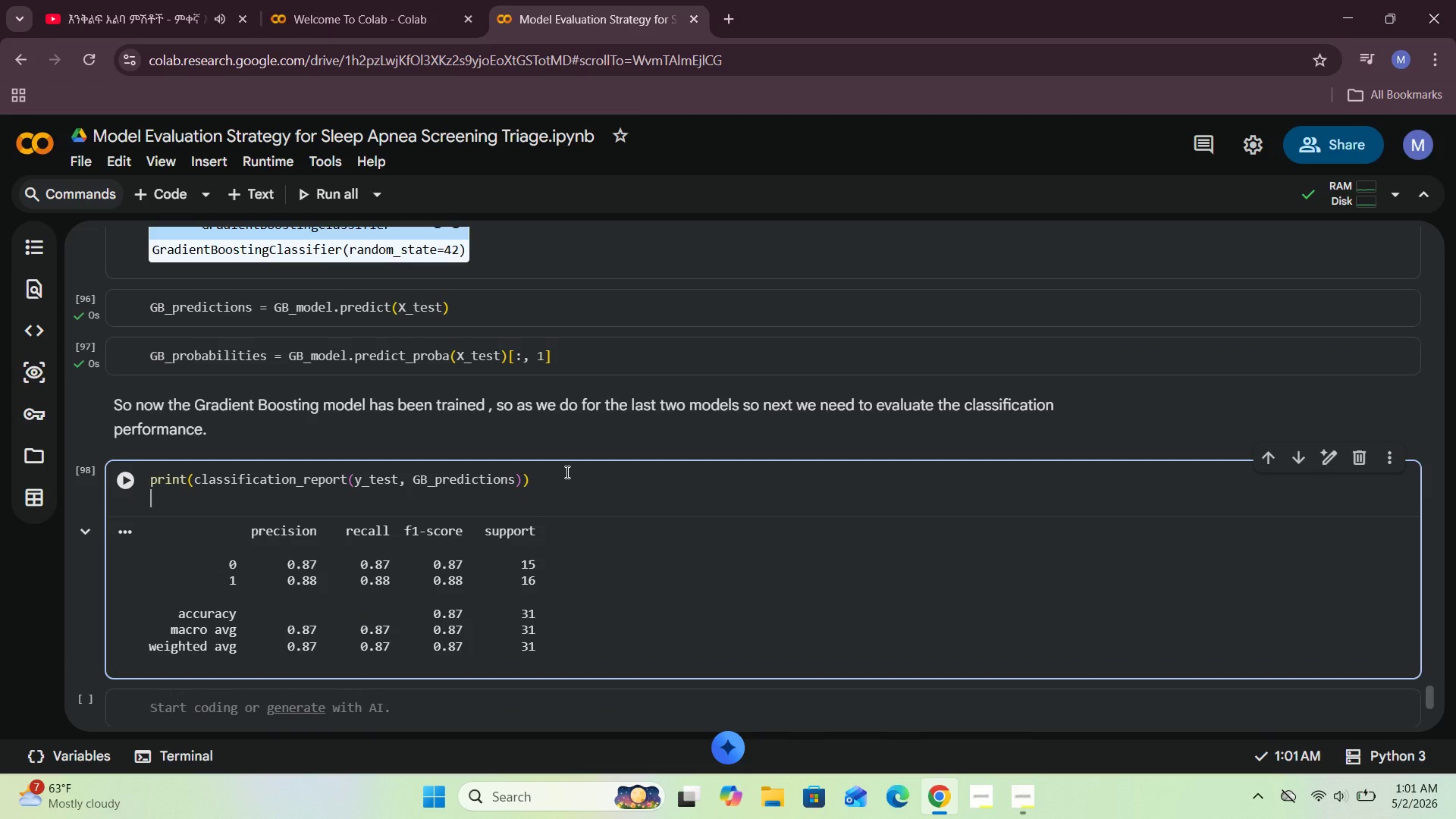 
type(print(confusion_matrix()
 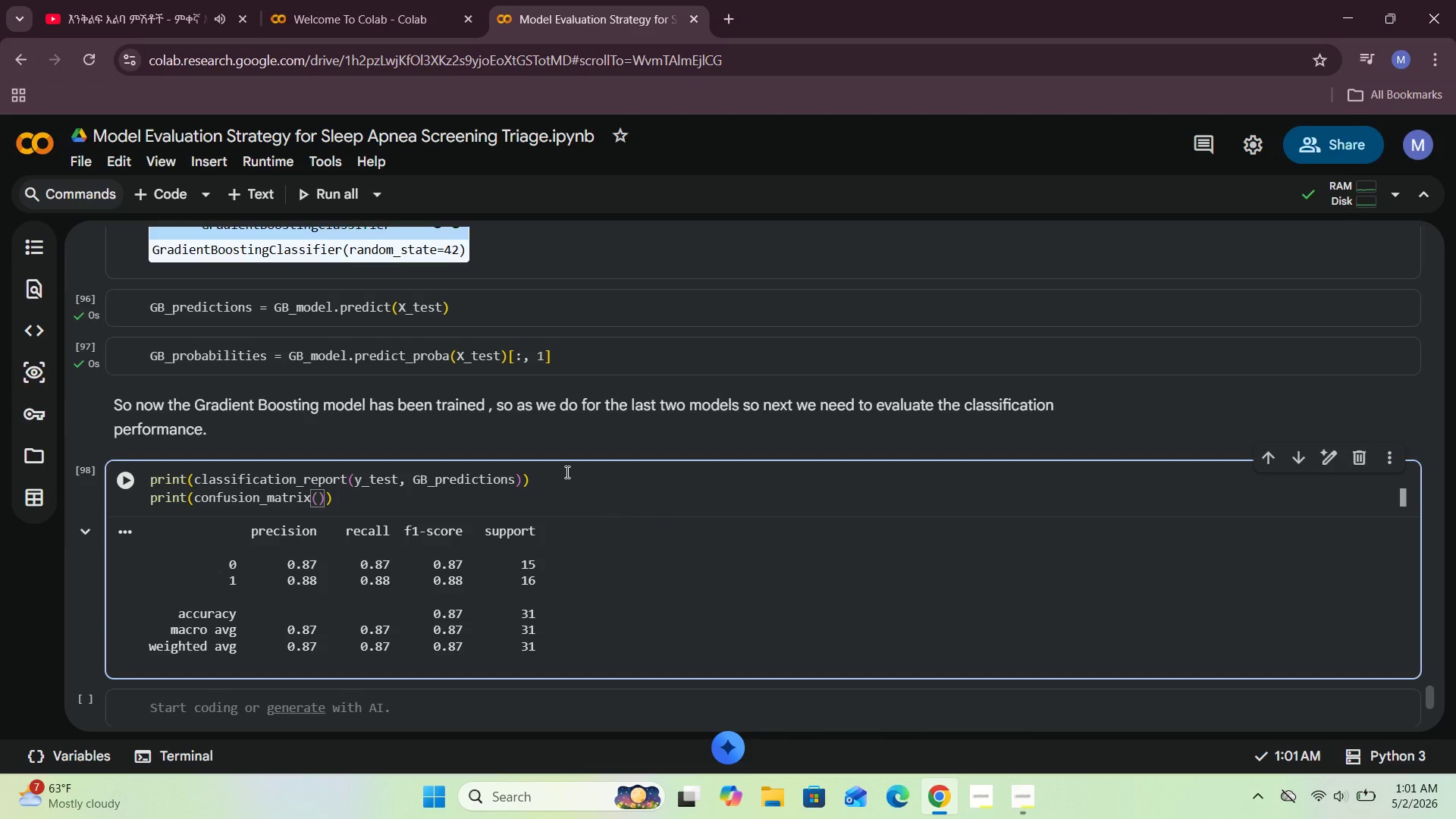 
type(y_test, GB_predictions)
 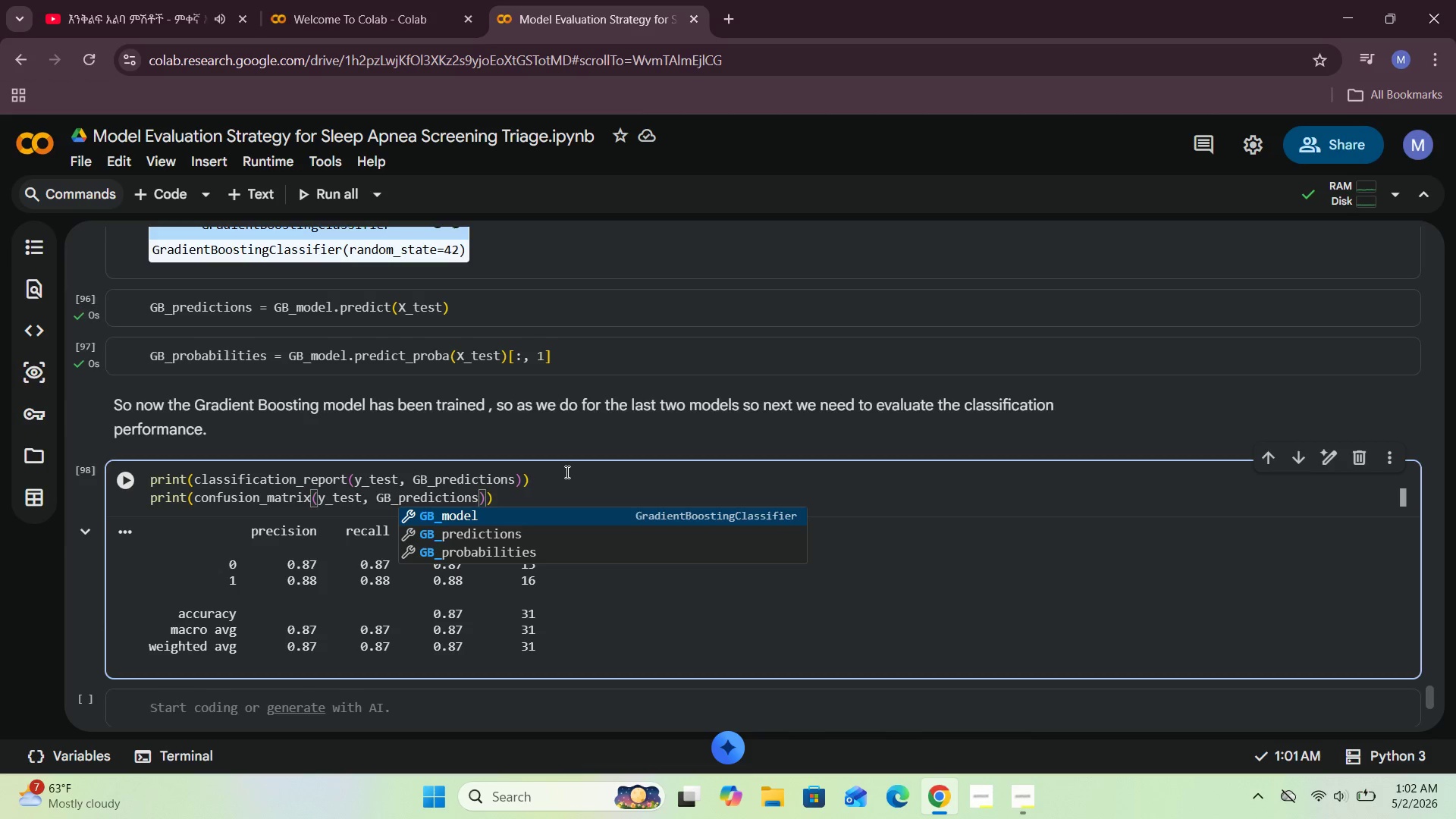 
left_click([573, 519])
 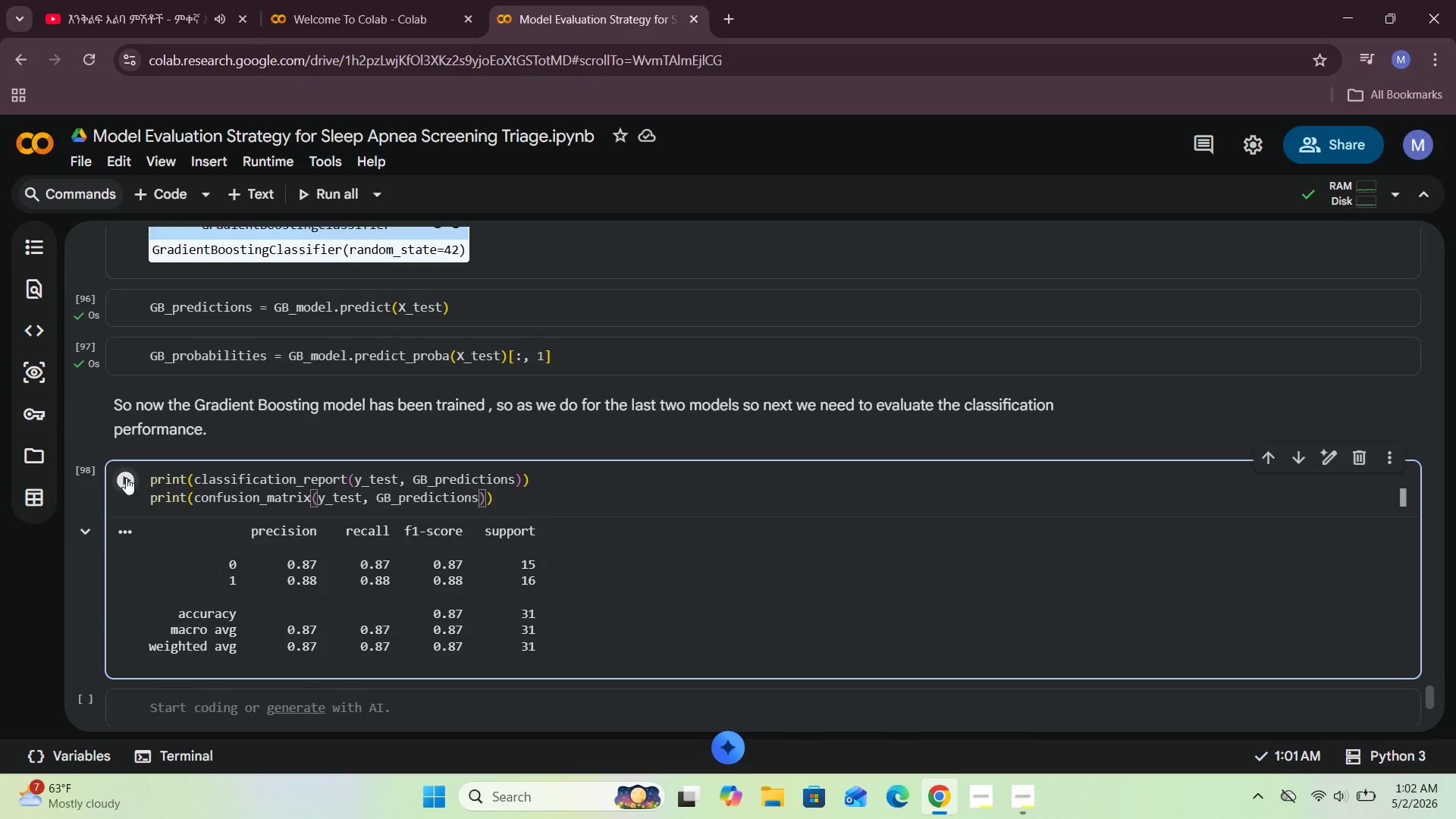 
left_click([126, 478])
 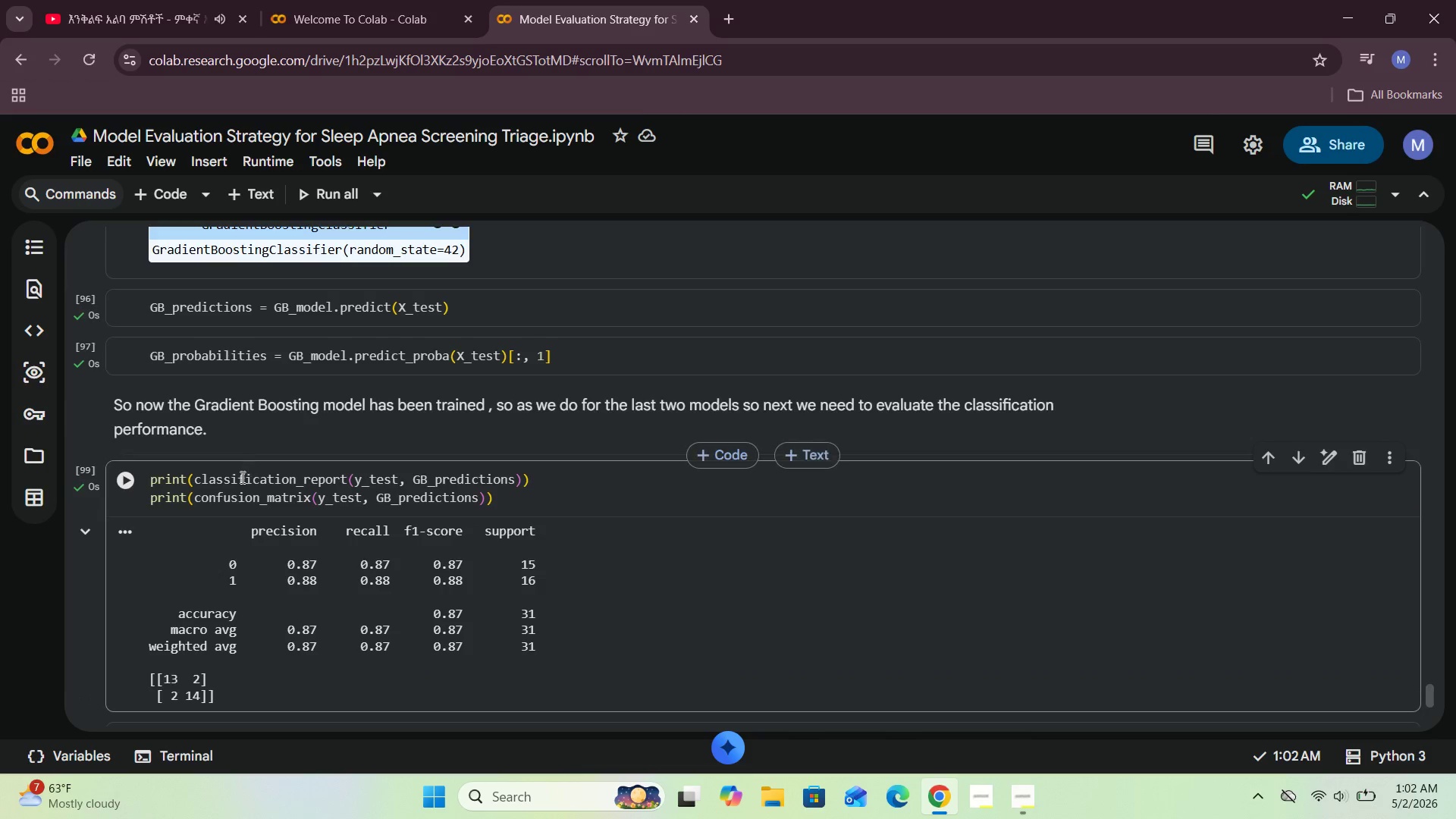 
scroll: coordinate [224, 685], scroll_direction: down, amount: 2.0
 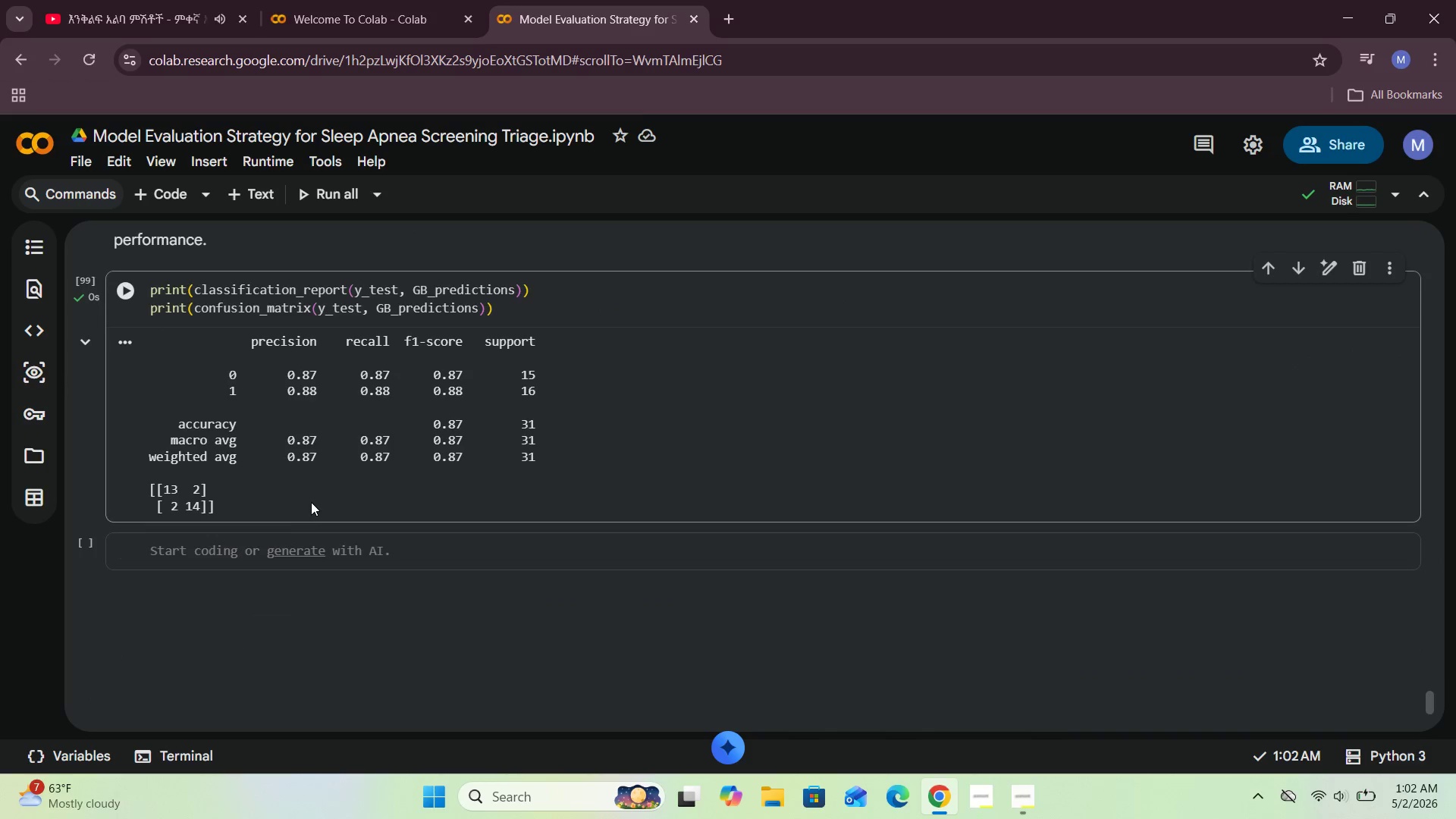 
left_click_drag(start_coordinate=[311, 502], to_coordinate=[311, 498])
 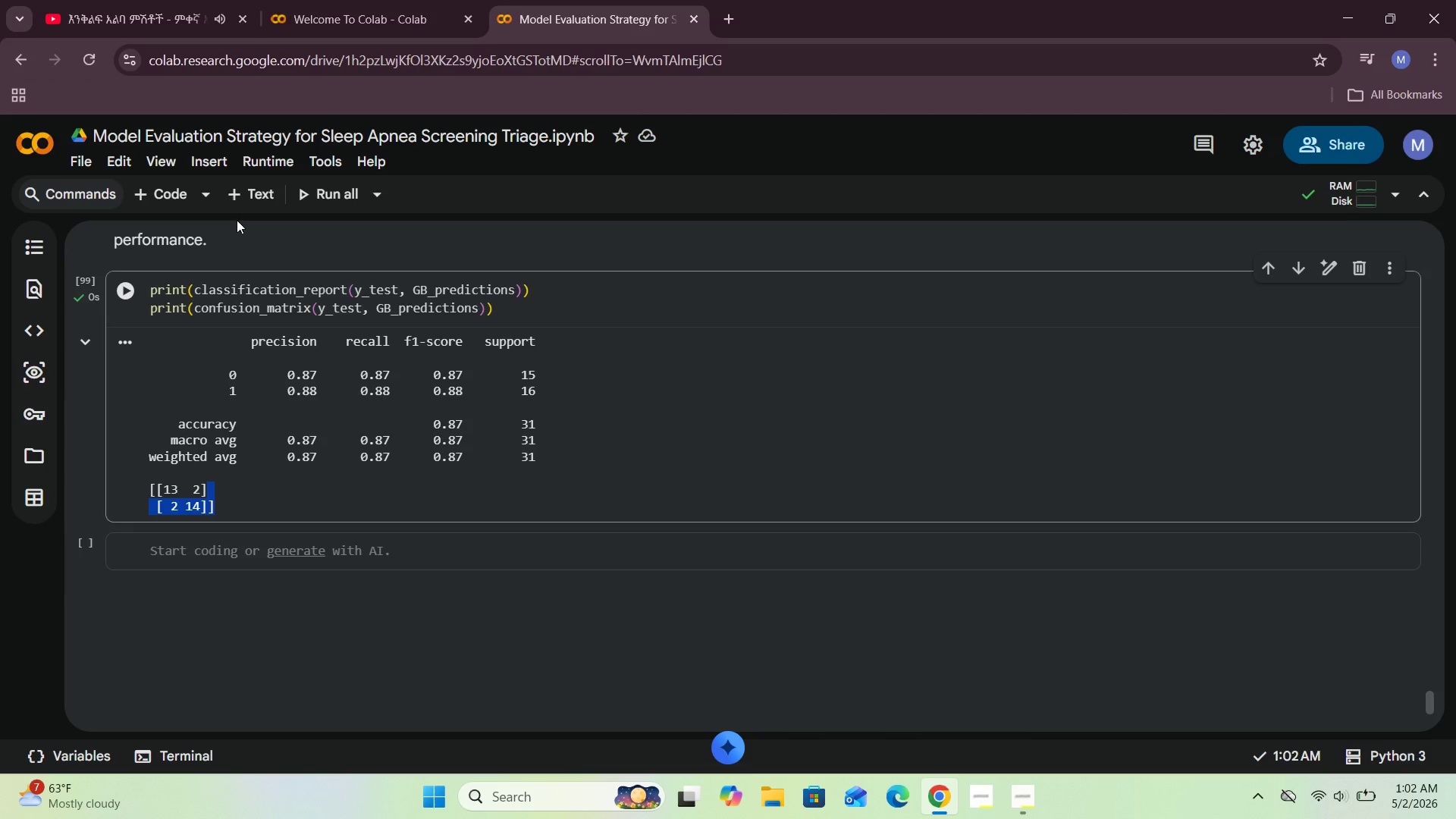 
left_click([245, 196])
 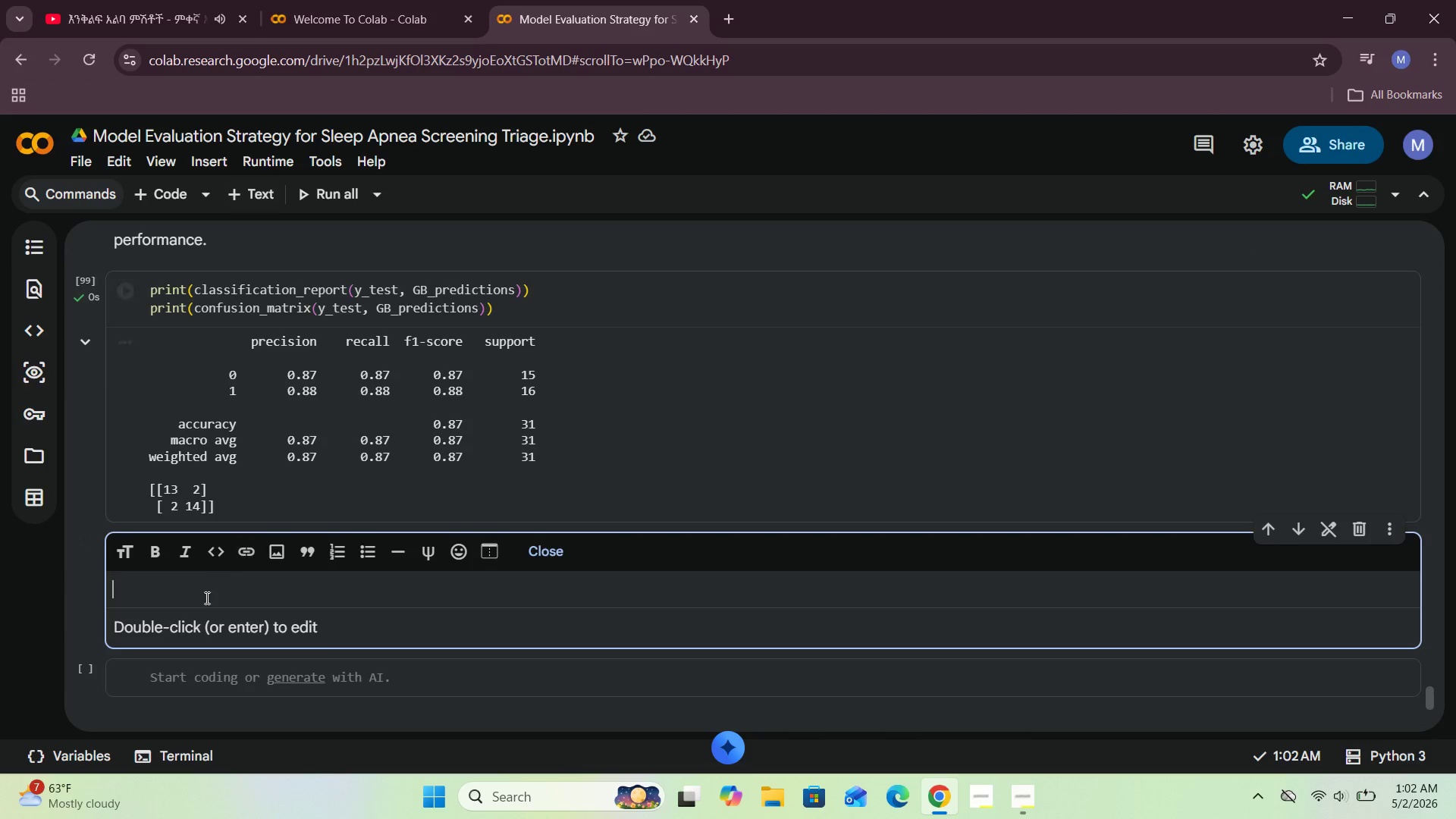 
left_click([201, 602])
 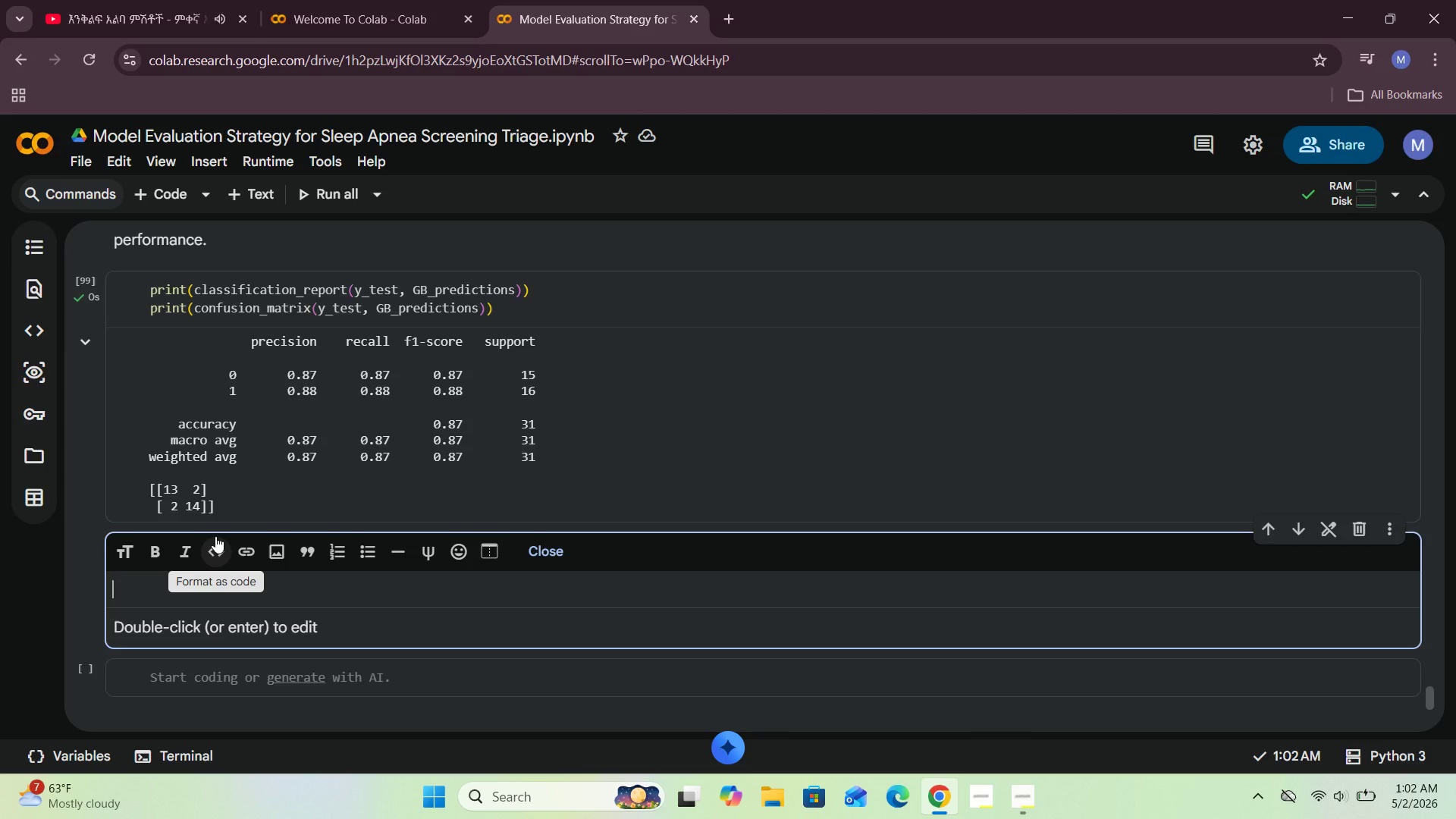 
wait(13.5)
 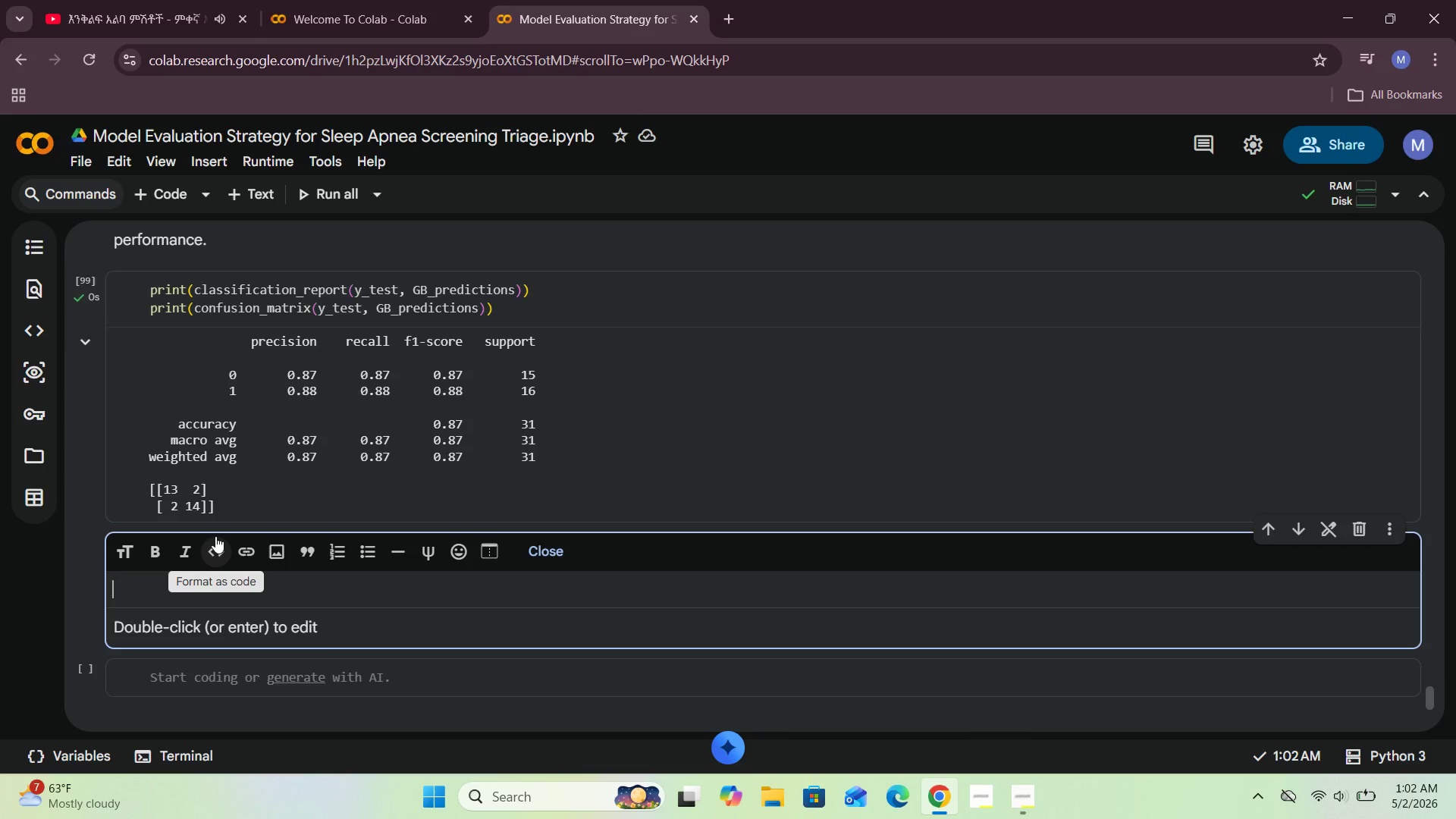 
left_click([143, 582])
 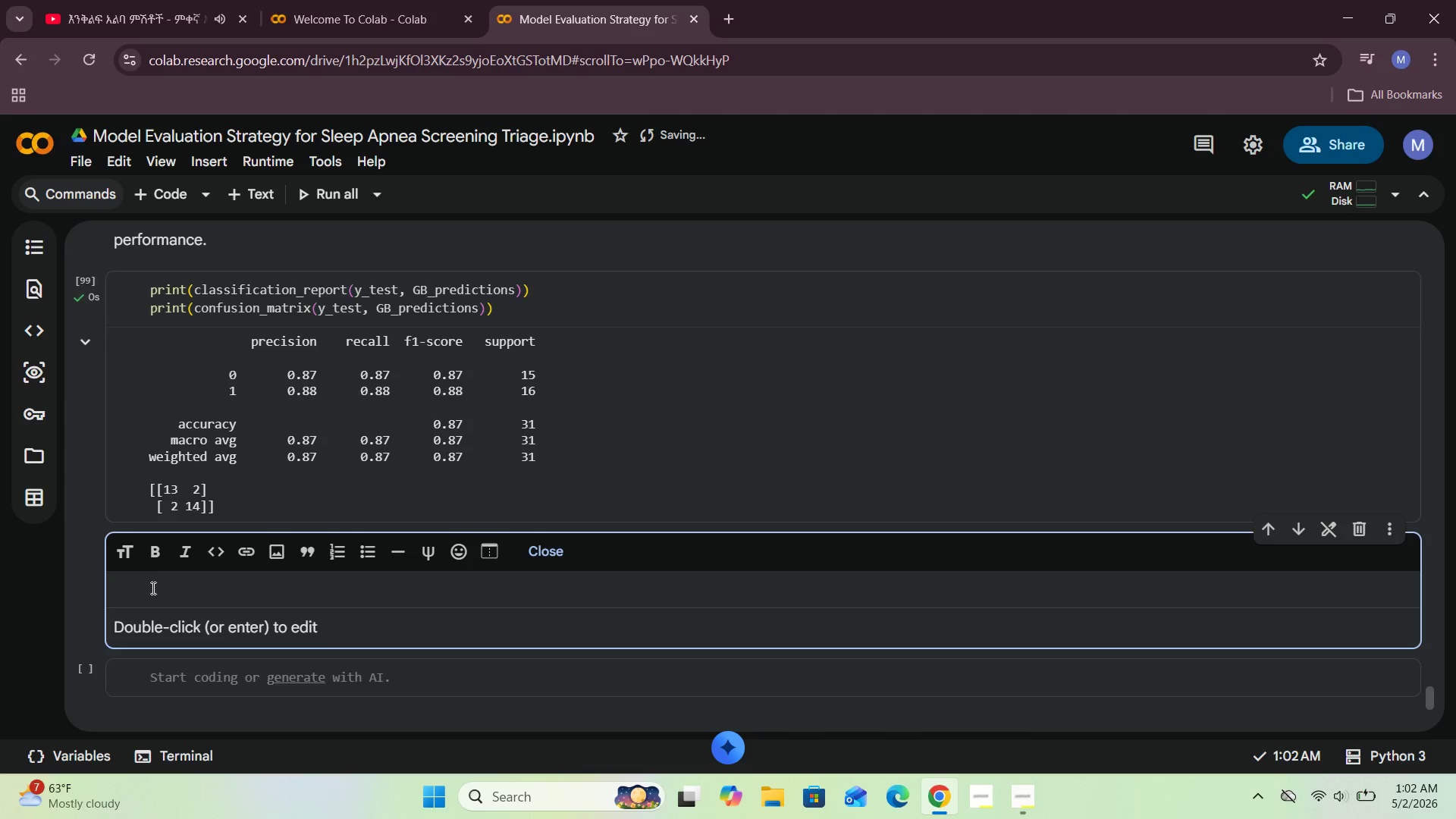 
type(- The Gra)
 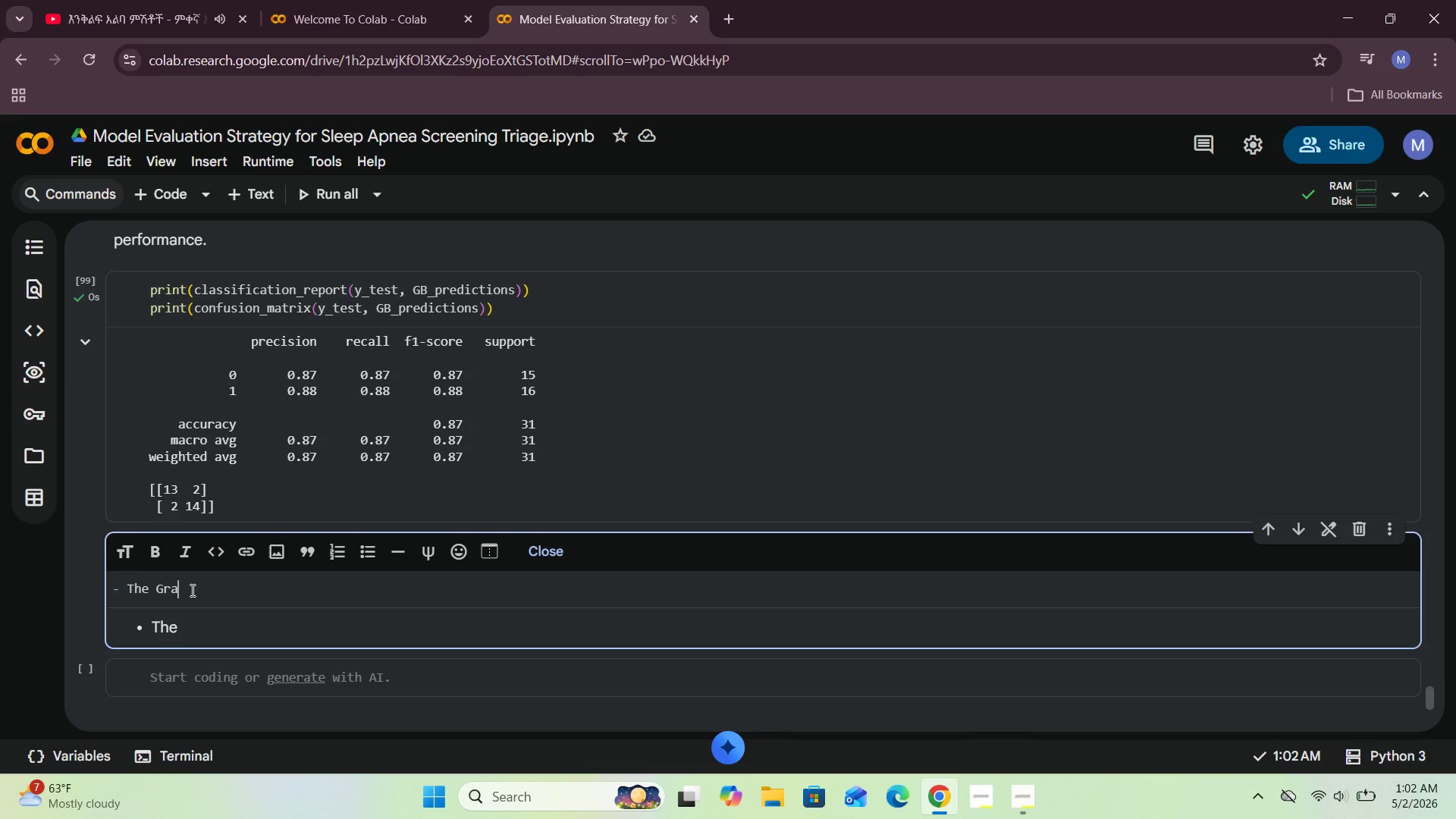 
type(dient Bos)
key(Backspace)
type(osting model has performen)
key(Backspace)
type(d)
key(Backspace)
key(Backspace)
key(Backspace)
type(performs aloomos)
key(Backspace)
key(Backspace)
type(almost the same way as our two moe)
key(Backspace)
type(dels. It achieved about 87% accuracy, and it ia)
key(Backspace)
type(s also balanced )
 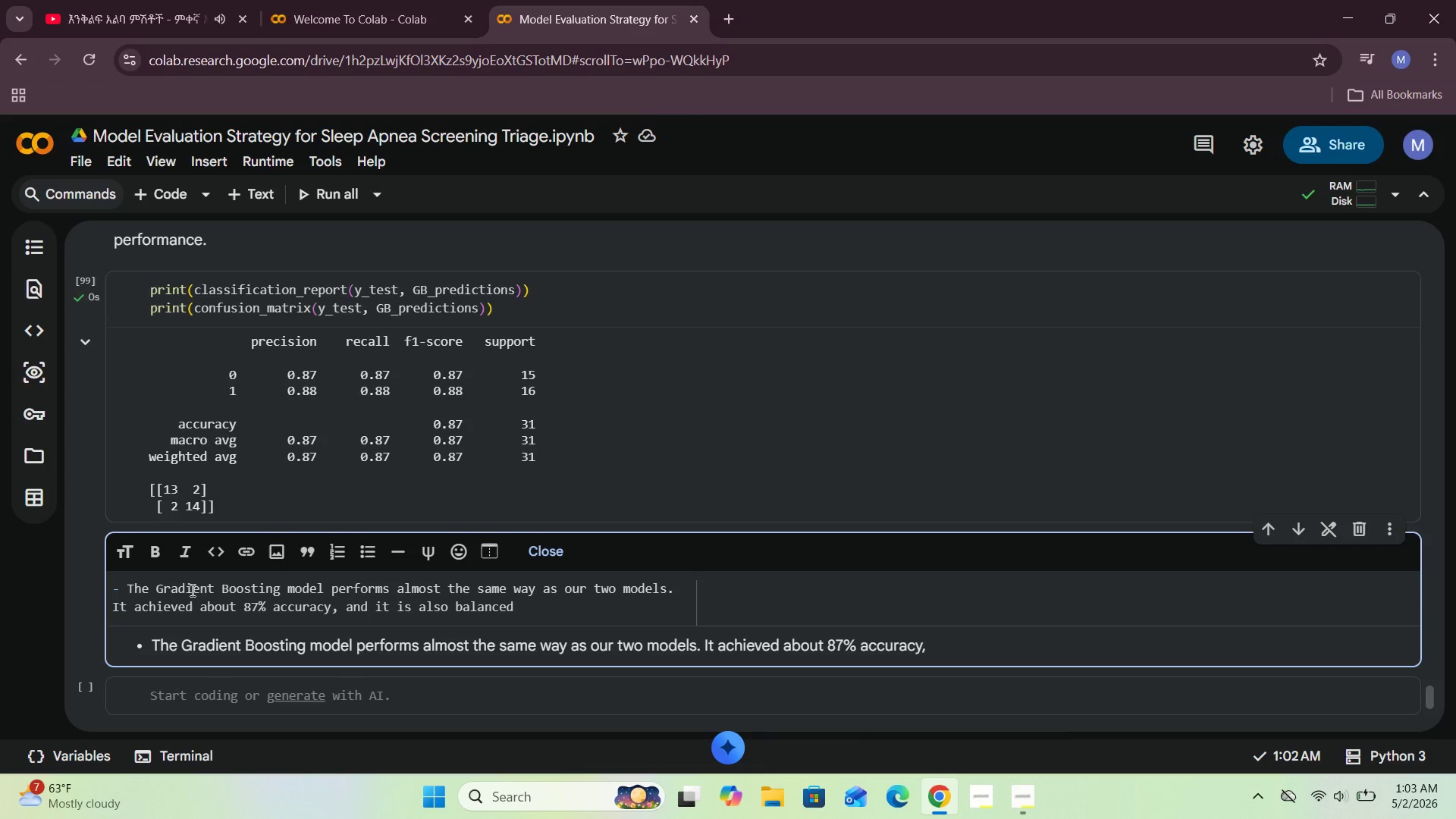 
wait(10.55)
 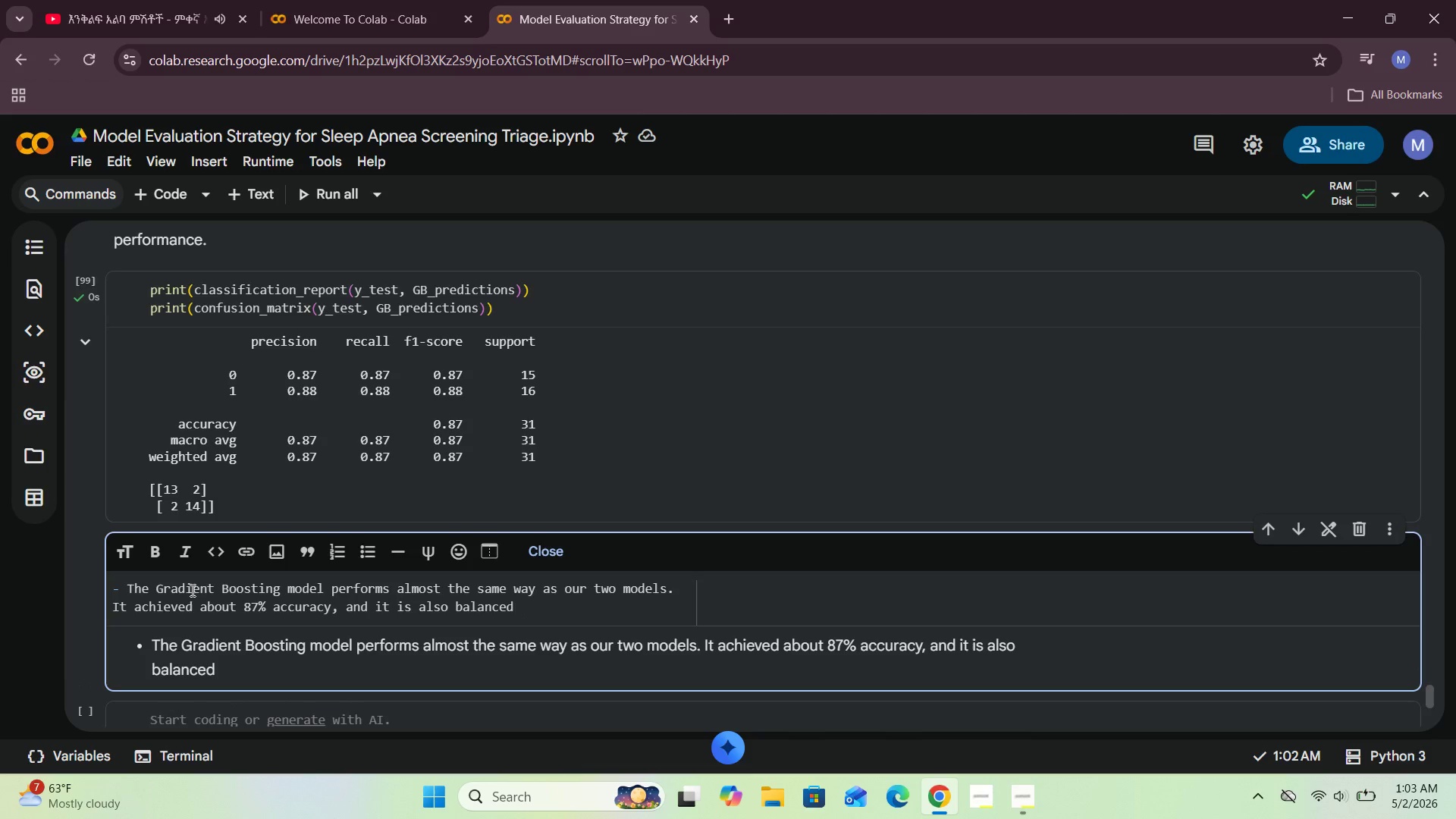 
type(for both classes of out)
key(Backspace)
type(r target variable ``)
 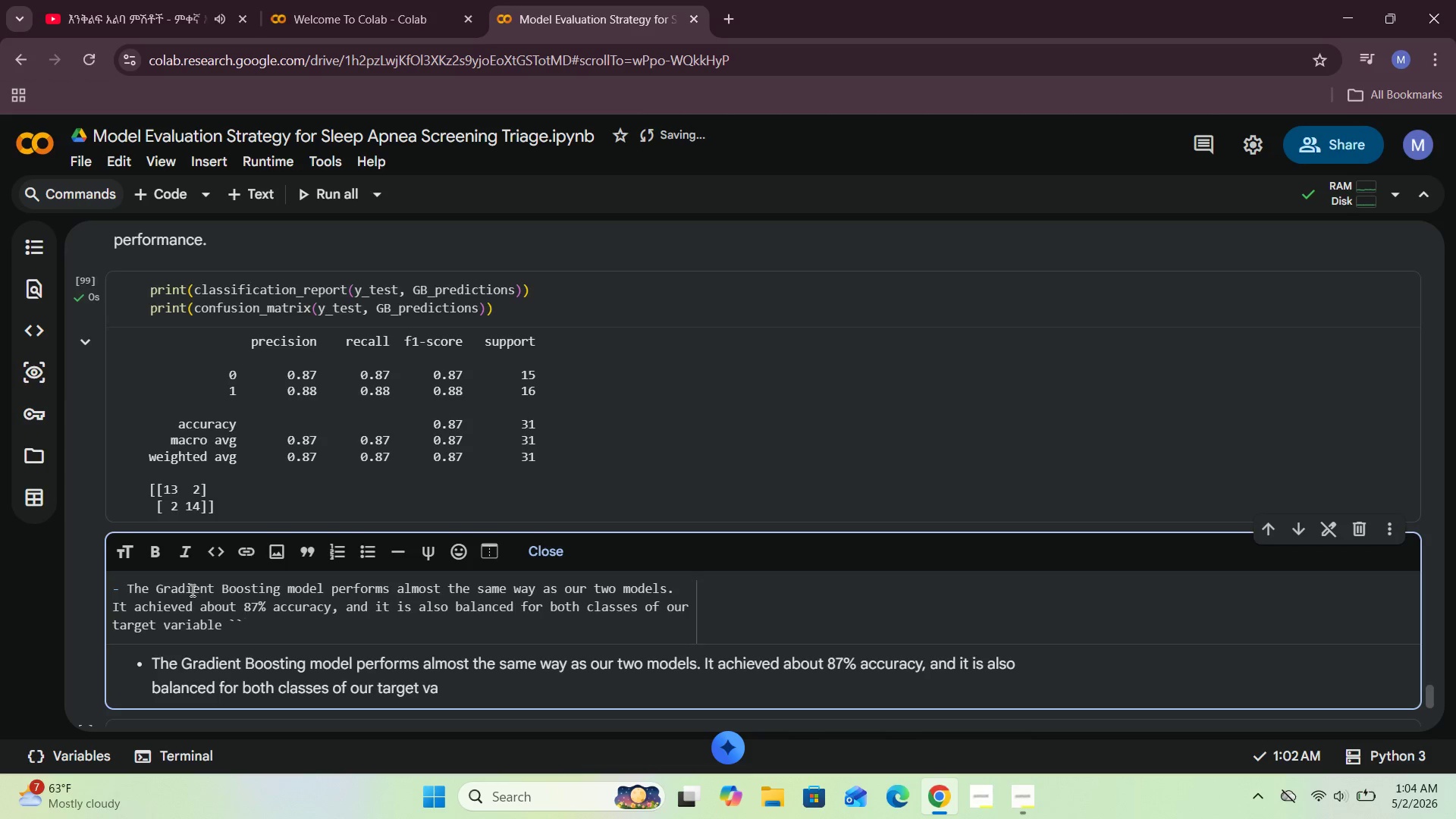 
key(ArrowLeft)
 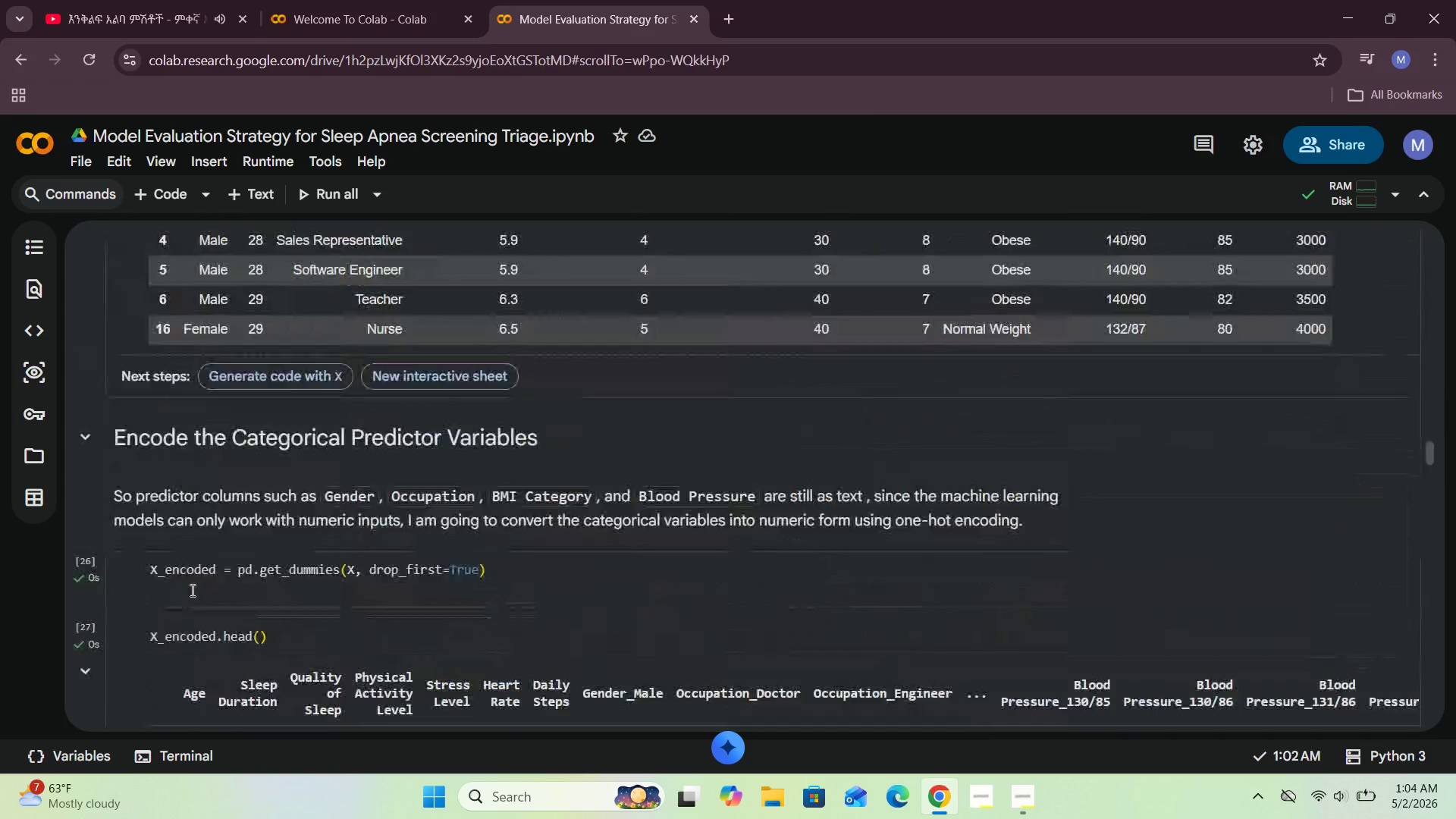 
wait(19.33)
 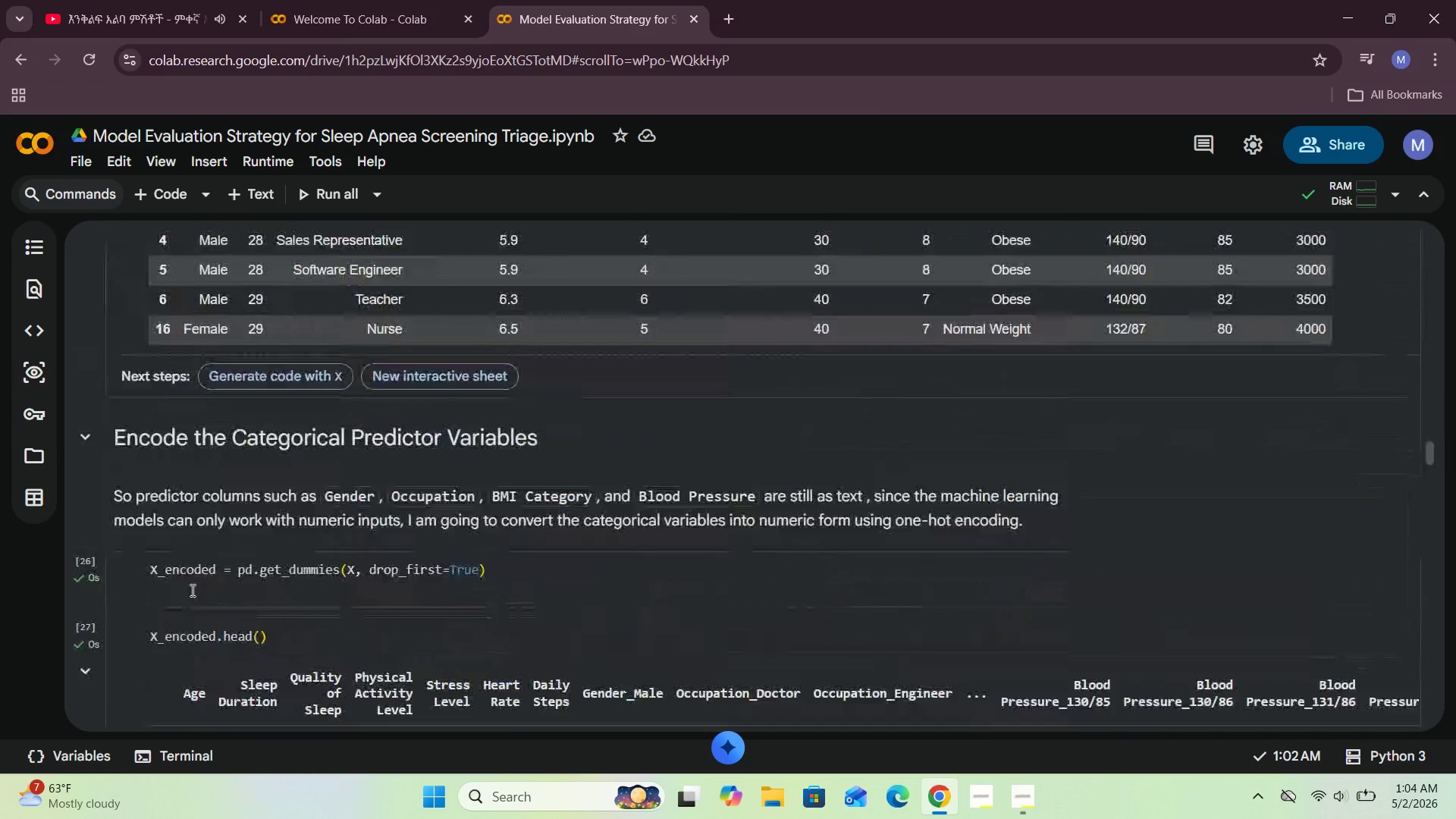 
type(SL)
key(Backspace)
type(leep Disorder)
 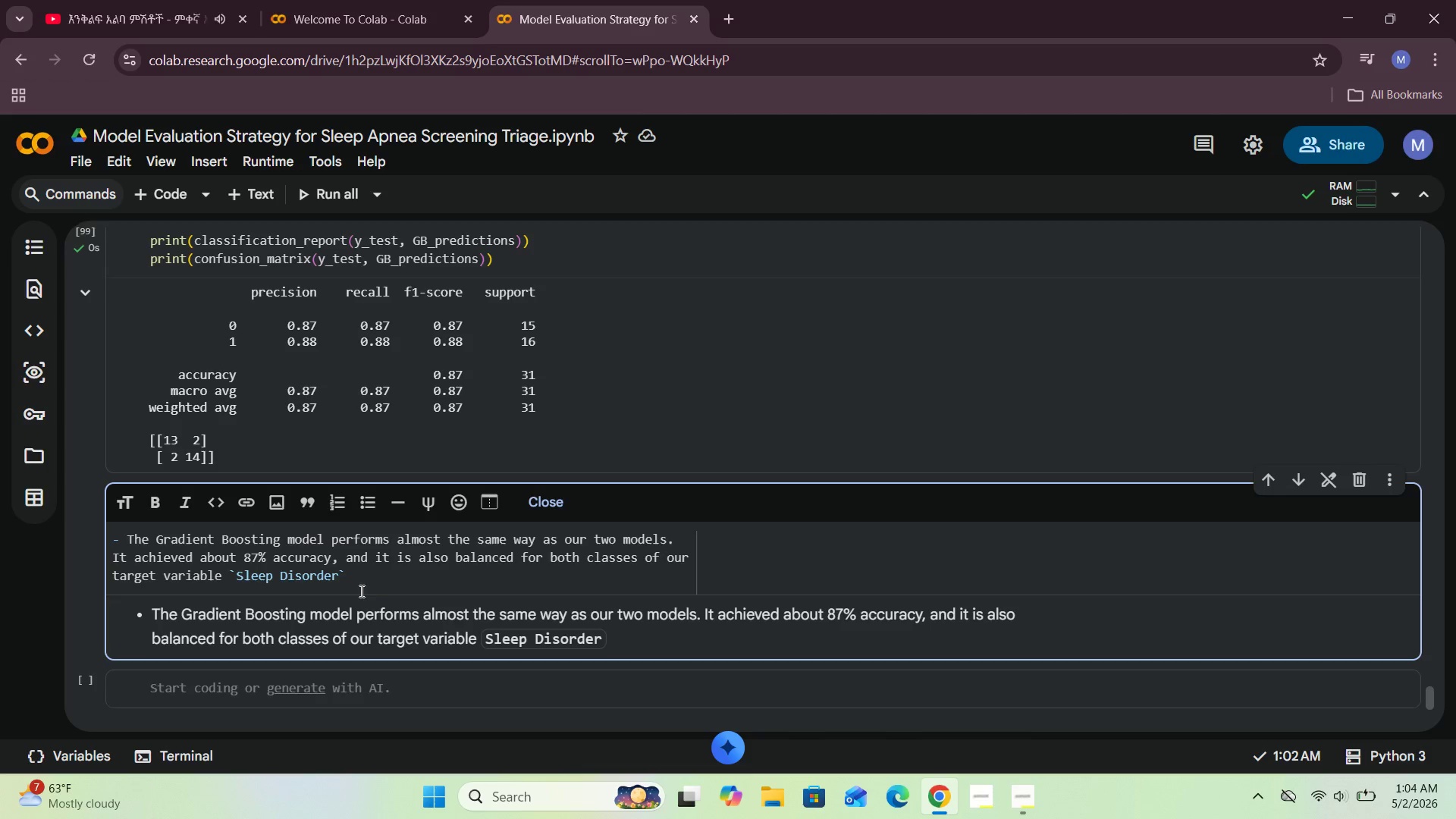 
left_click([378, 585])
 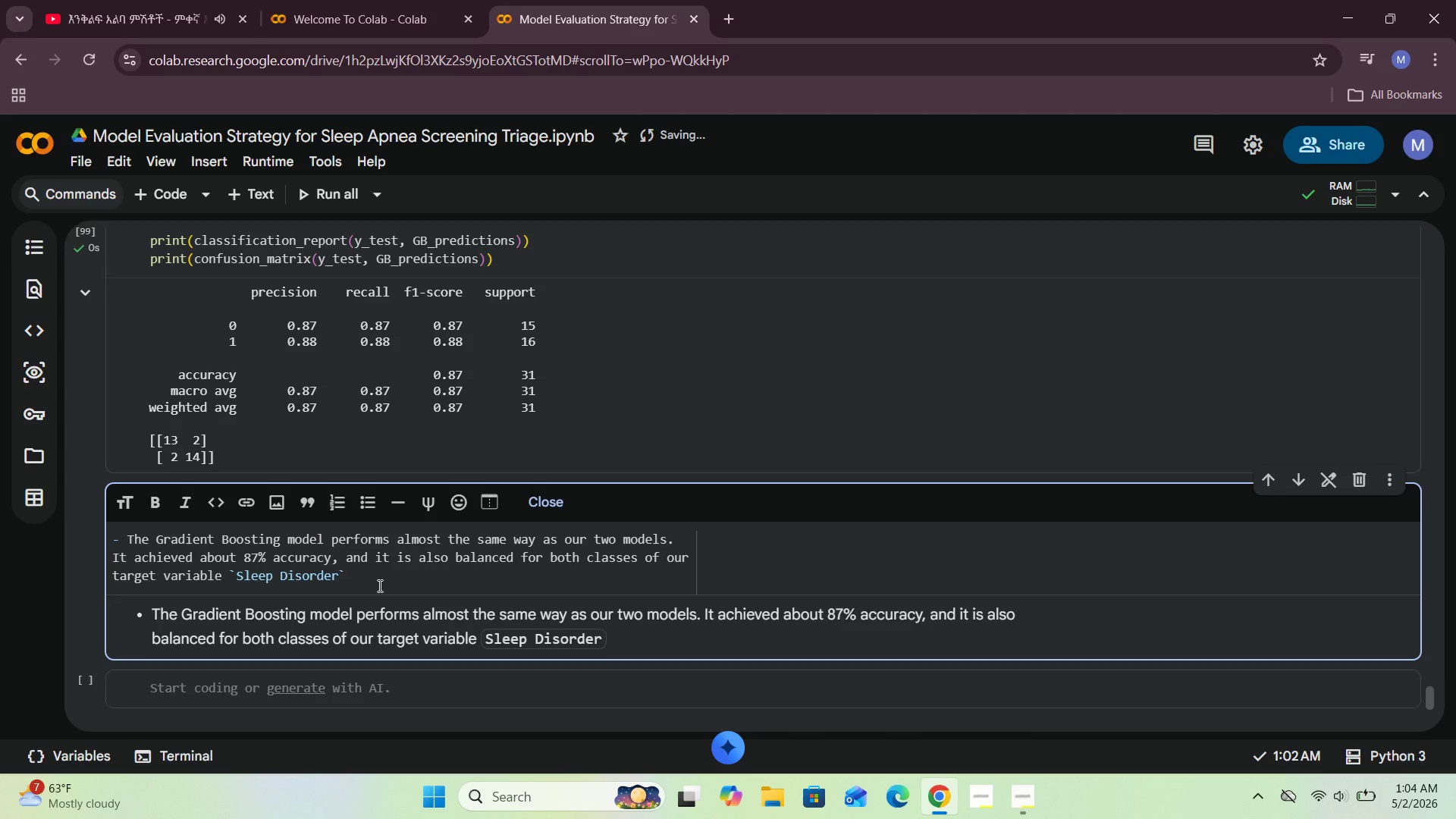 
type( , since it has a)
key(Backspace)
type(balaced precision, recall and f)
key(Backspace)
type(F1-Score .)
 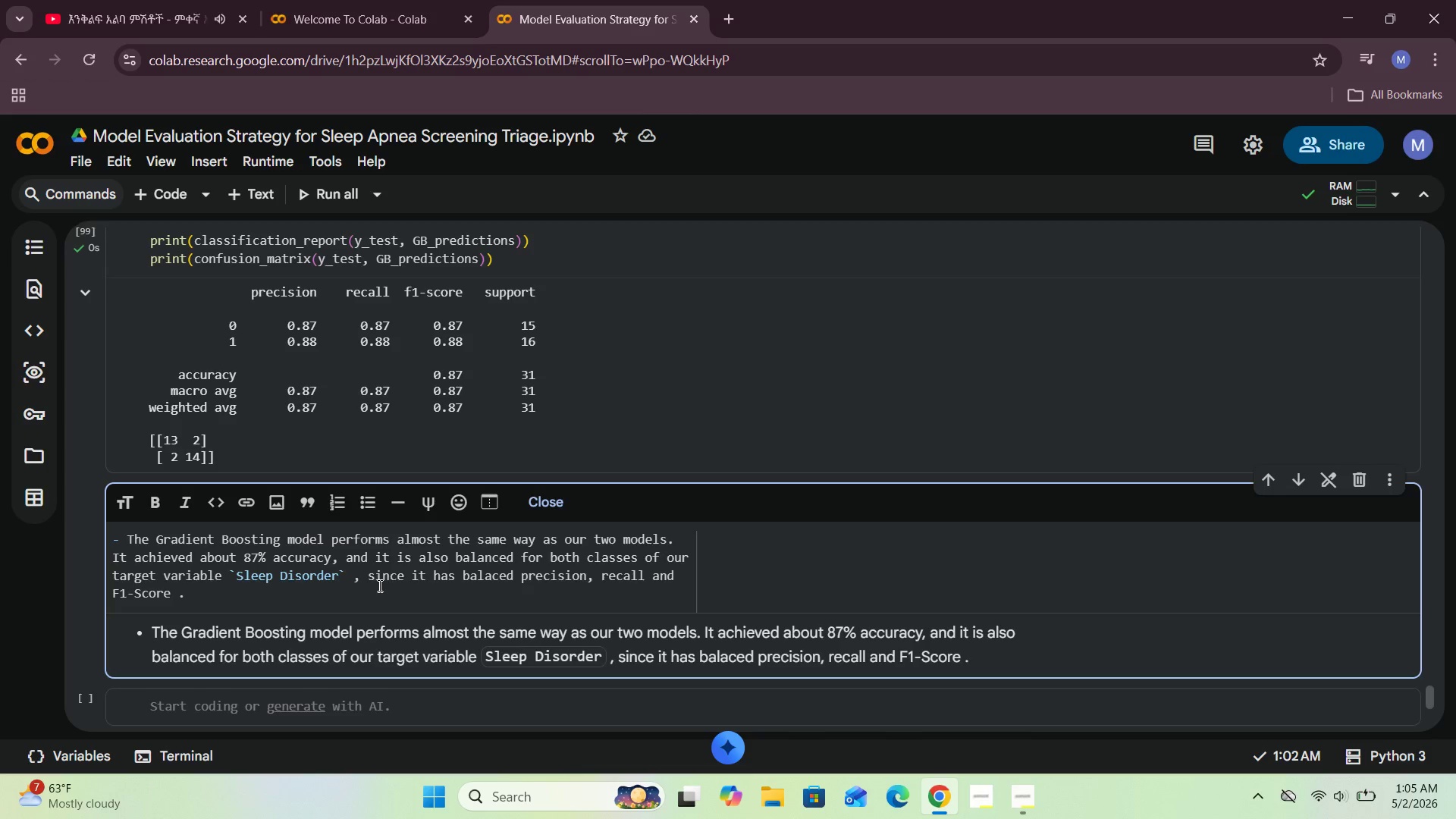 
wait(10.83)
 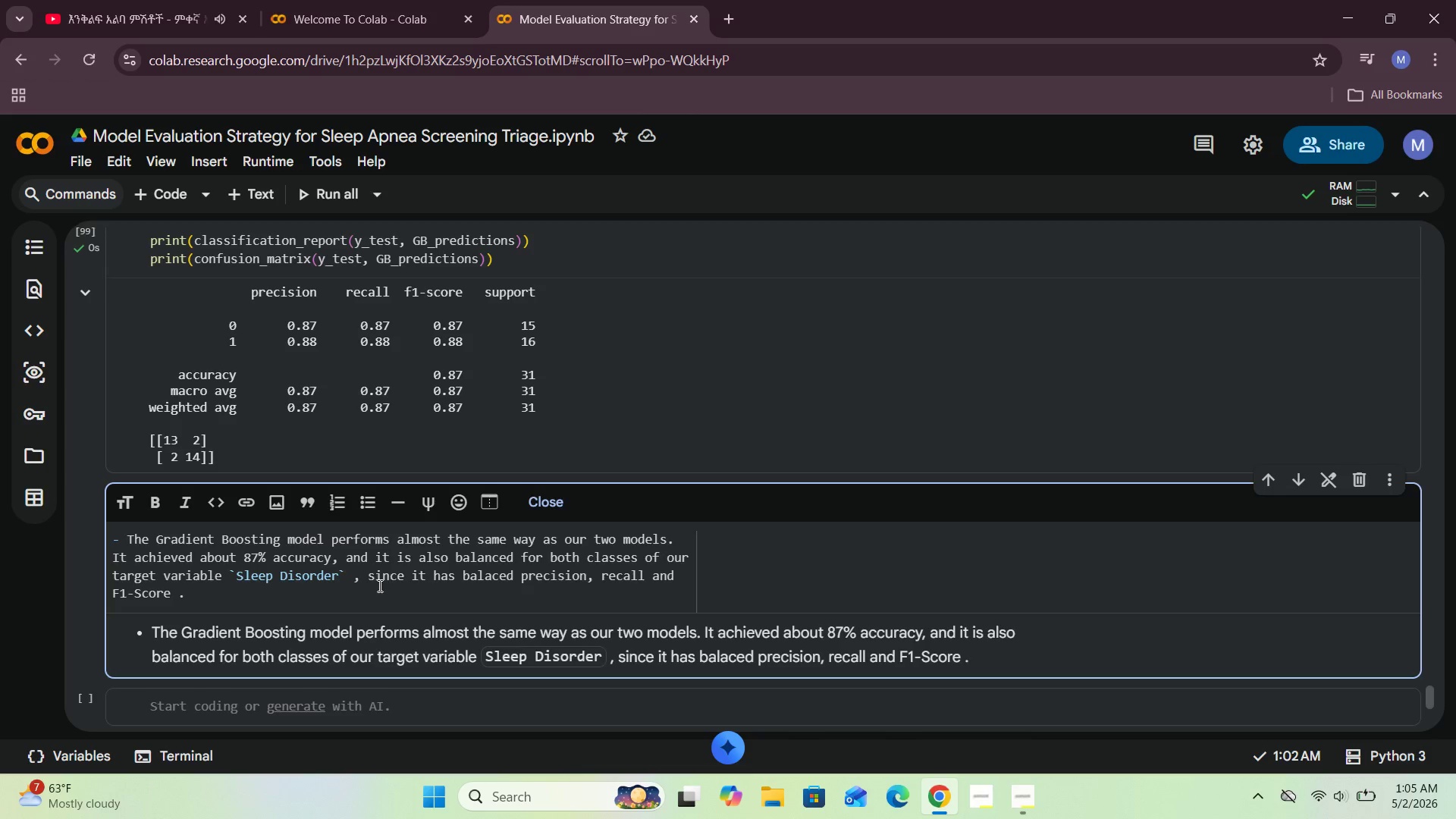 
key(Space)
 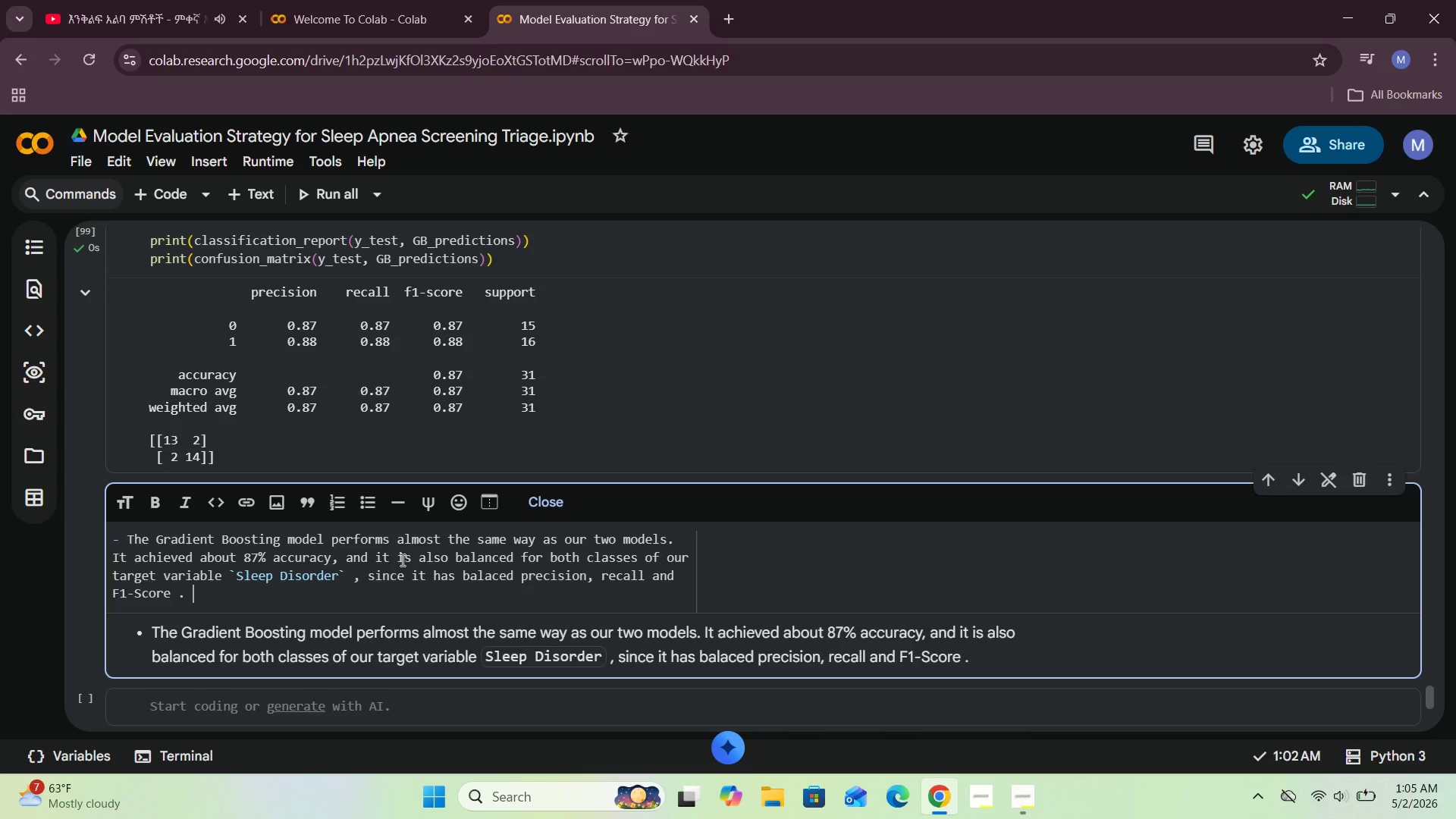 
key(Enter)
 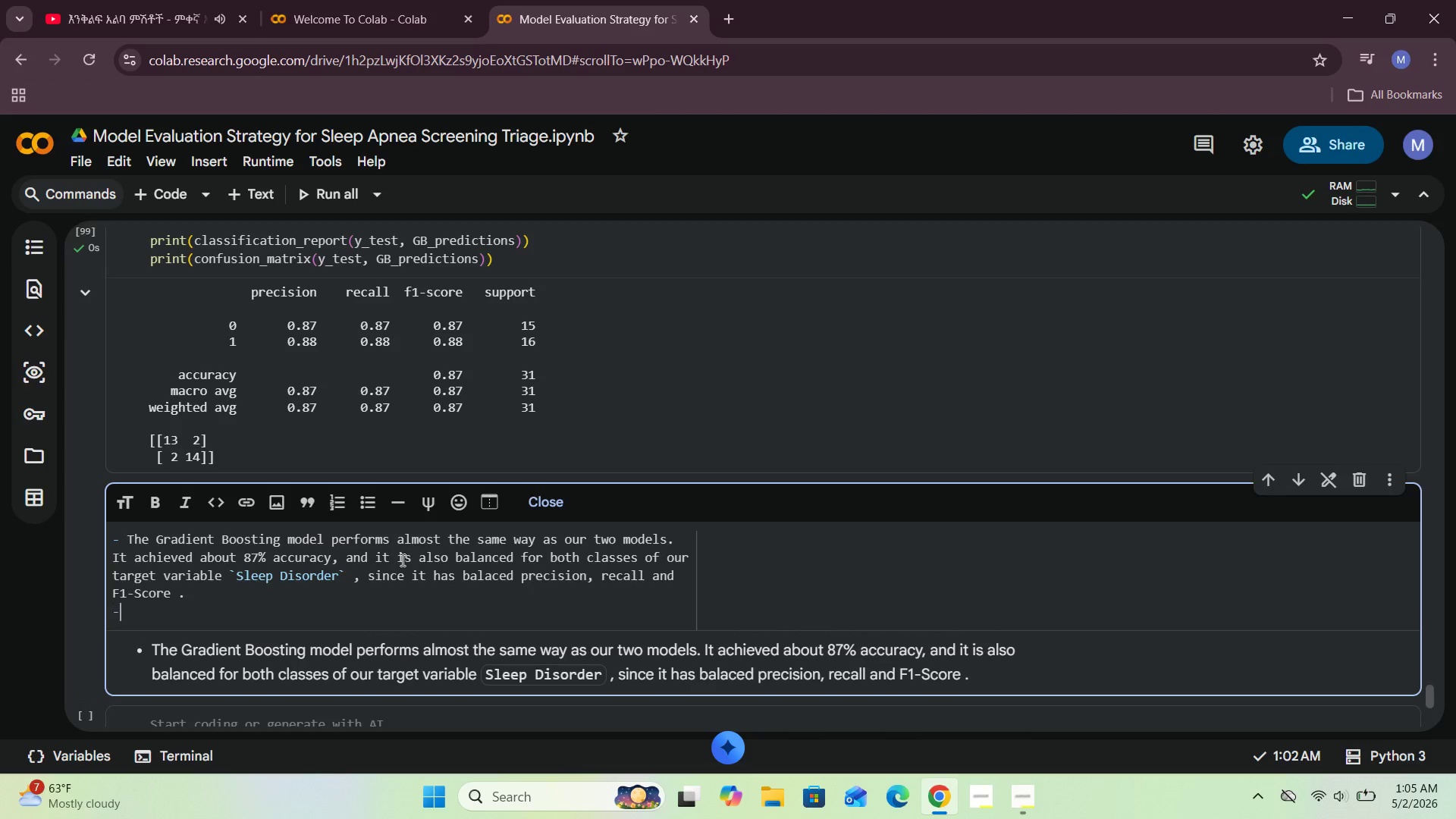 
type(- Frm)
key(Backspace)
type(0m0 )
key(Backspace)
key(Backspace)
key(Backspace)
key(Backspace)
type(m the confusion matrix , we can see that)
 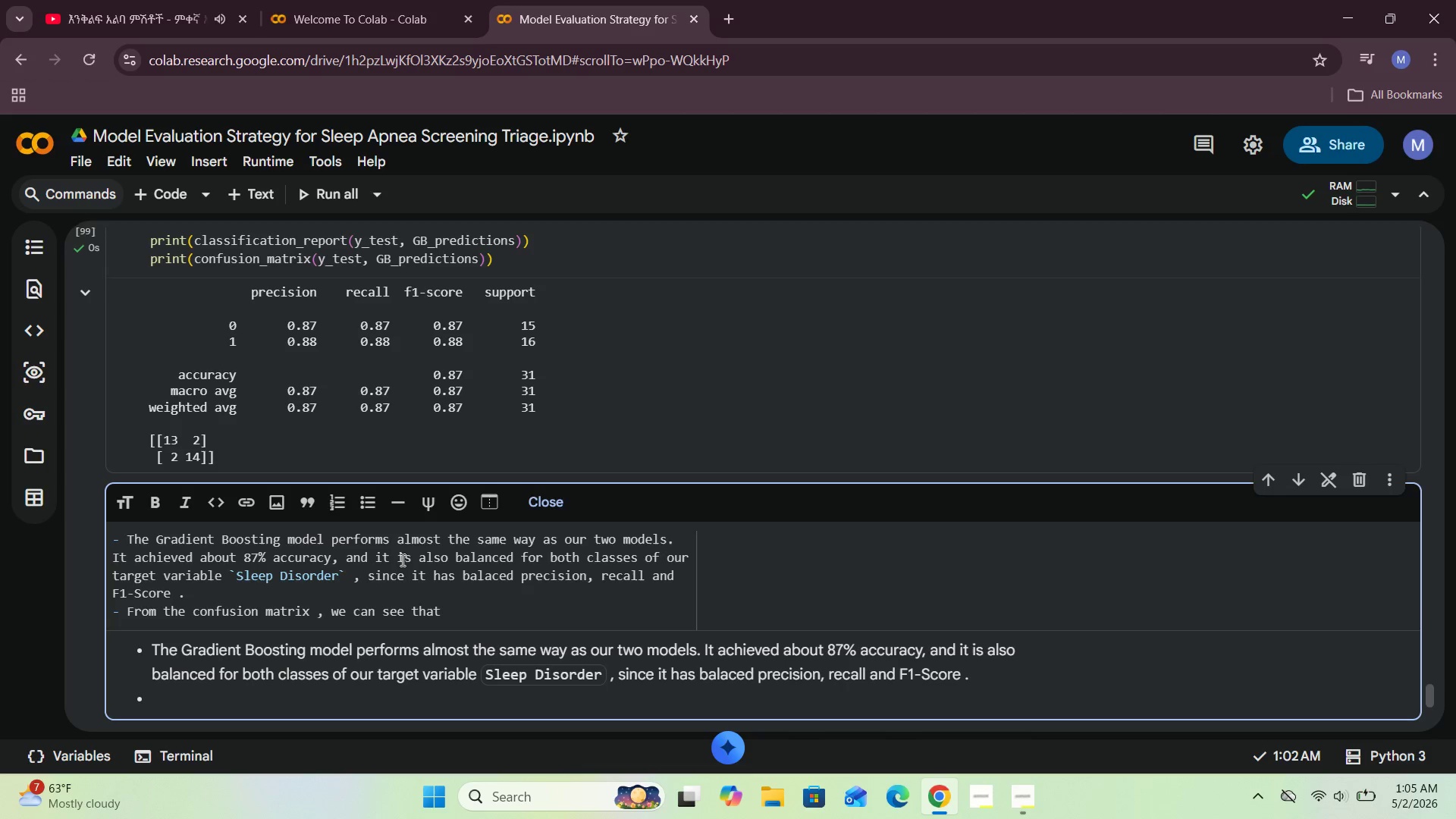 
wait(97.84)
 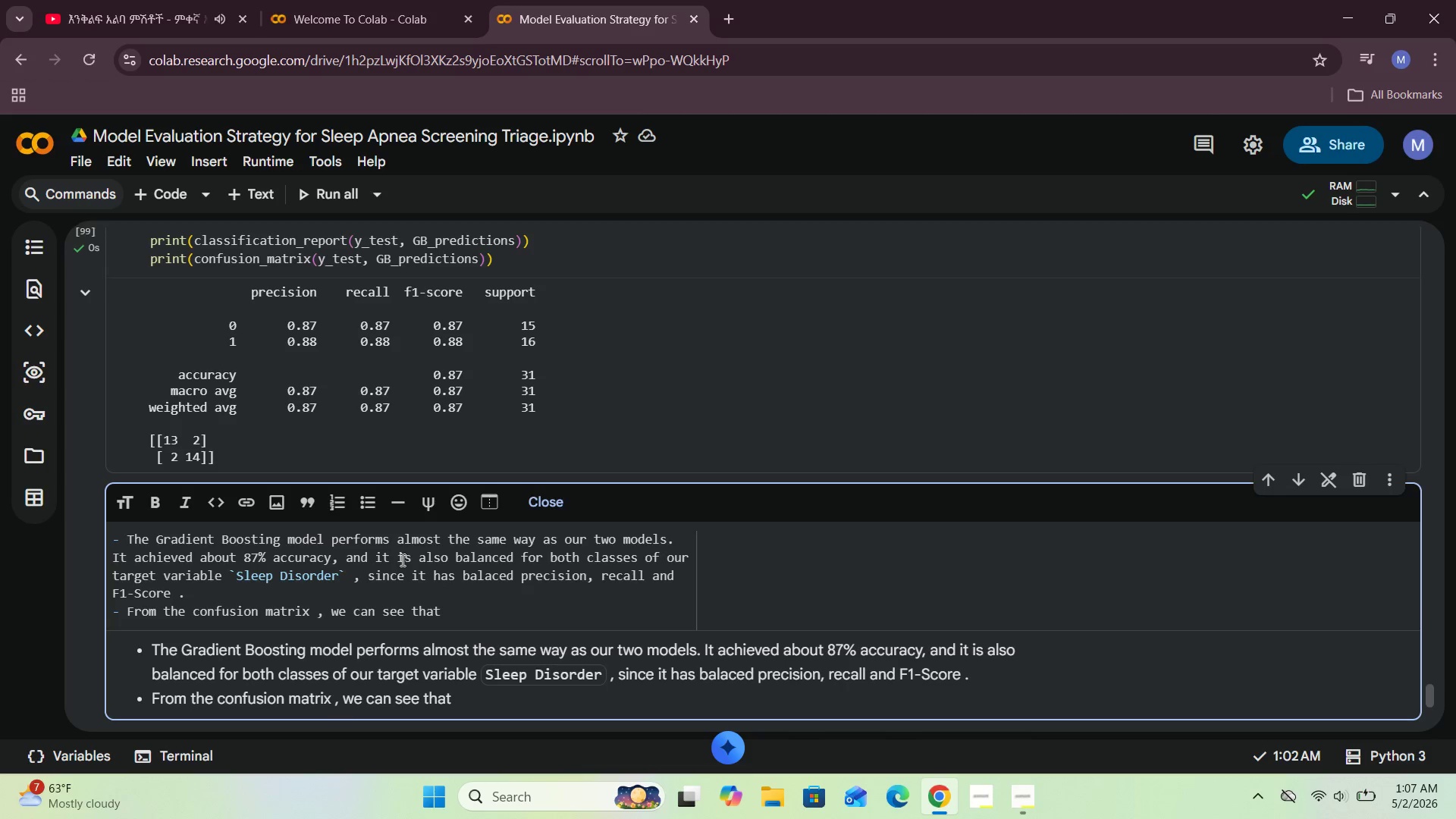 
key(Space)
 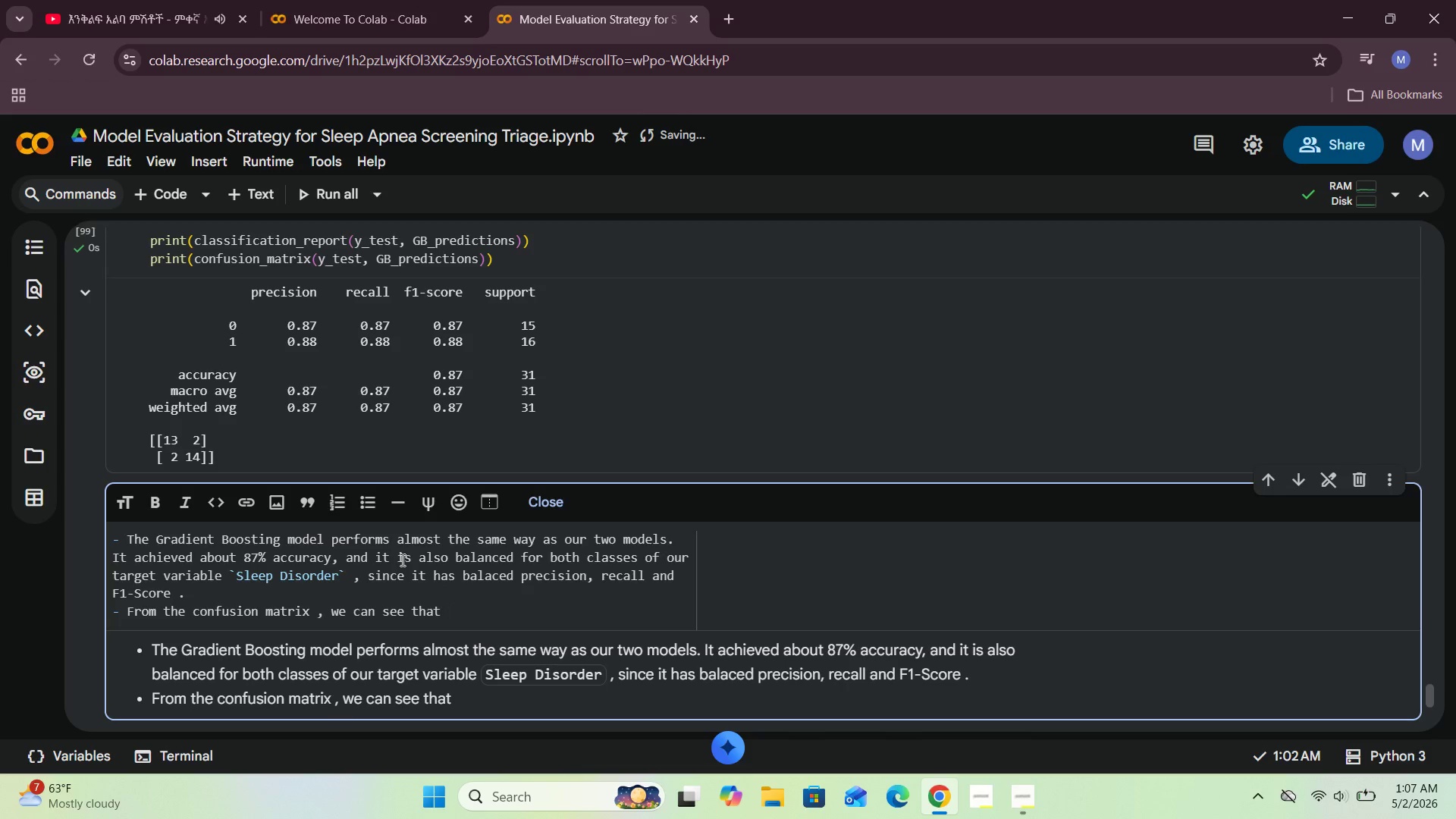 
type(2 d)
key(Backspace)
type(false negatives and 2 false positives, which means it is )
key(Backspace)
type( clinical error patterns is currently the da)
key(Backspace)
key(Backspace)
type(same as Logical Regression and Random Forest .)
 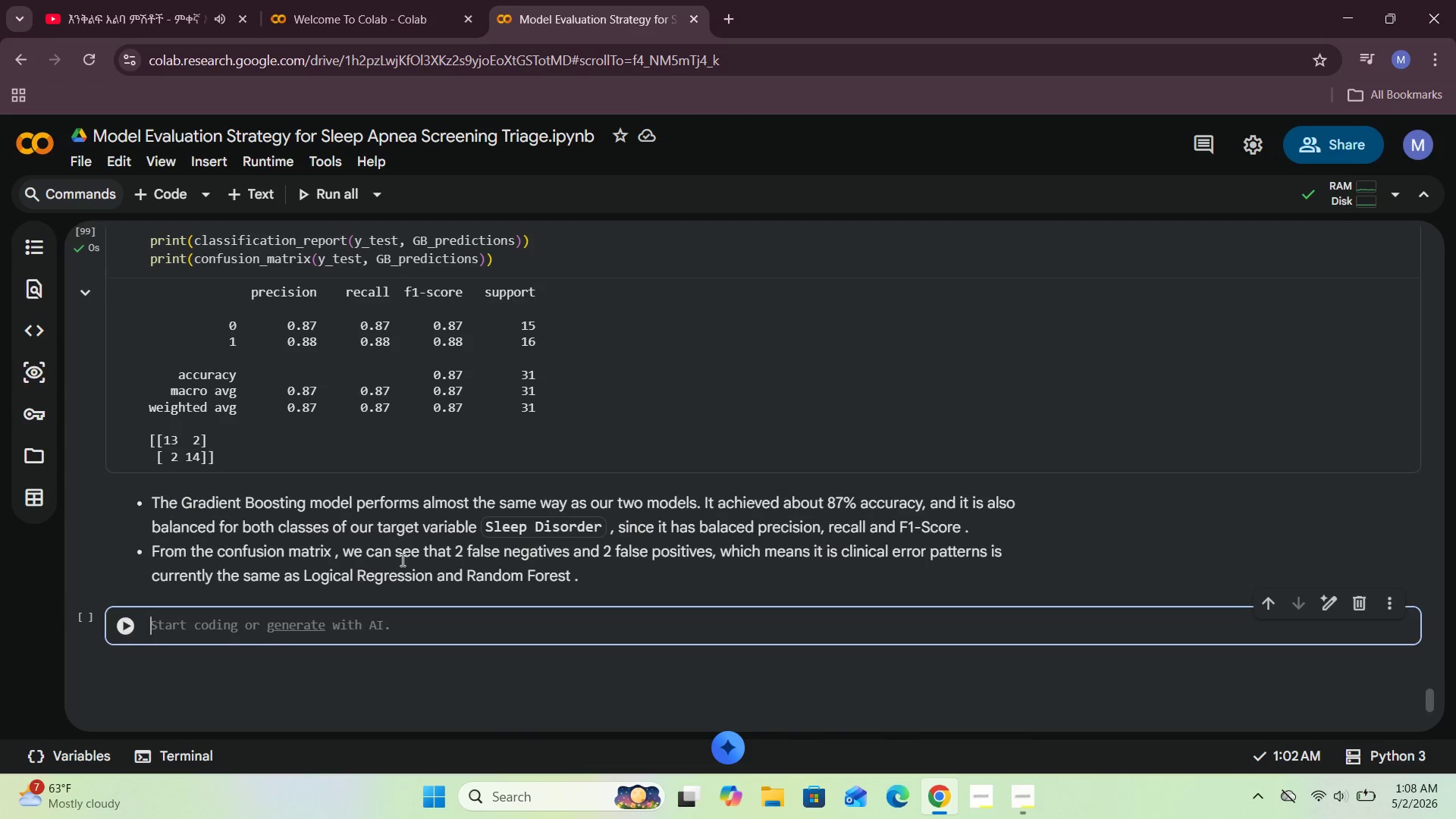 
key(Shift+Enter)
 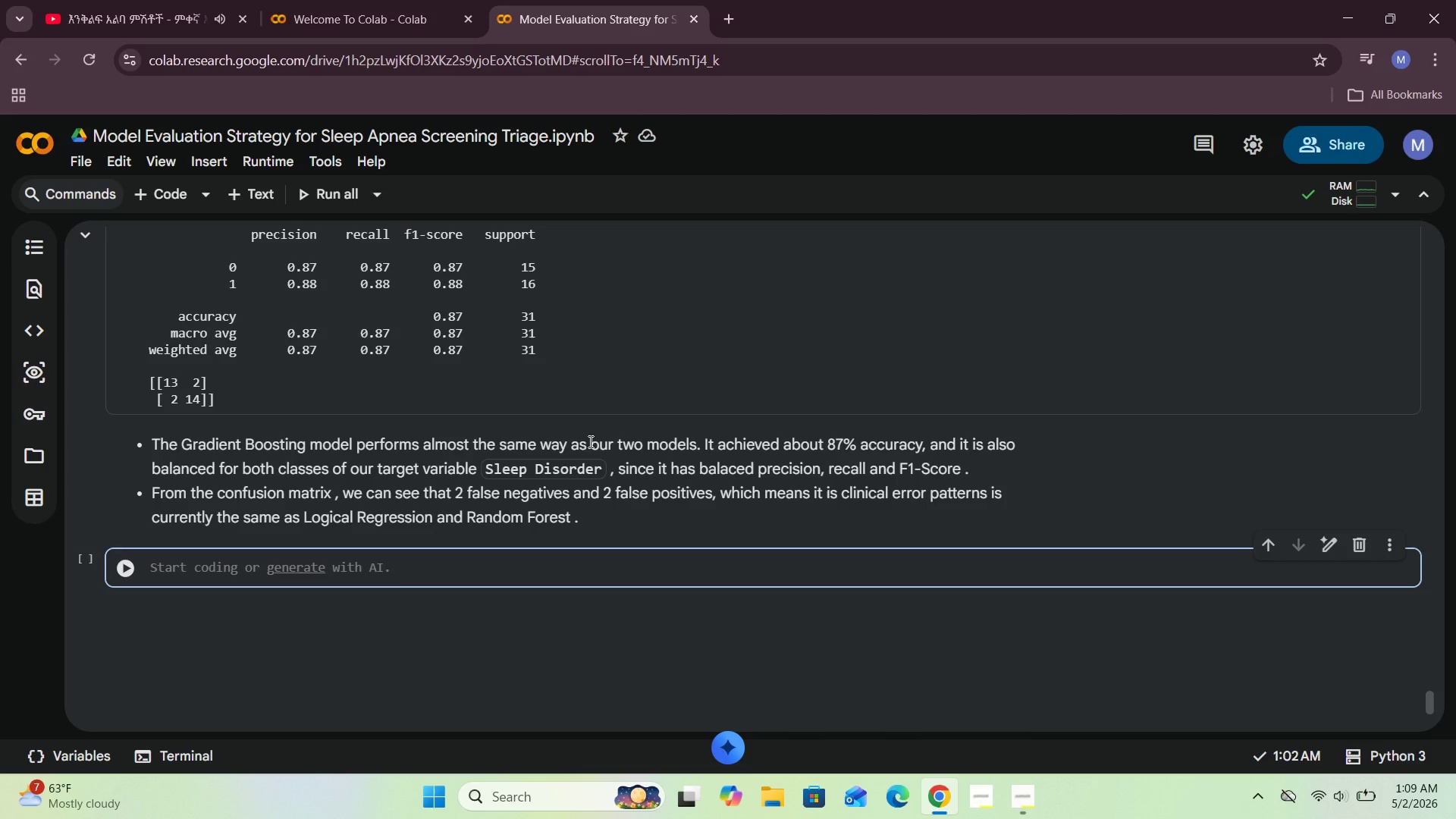 
wait(42.7)
 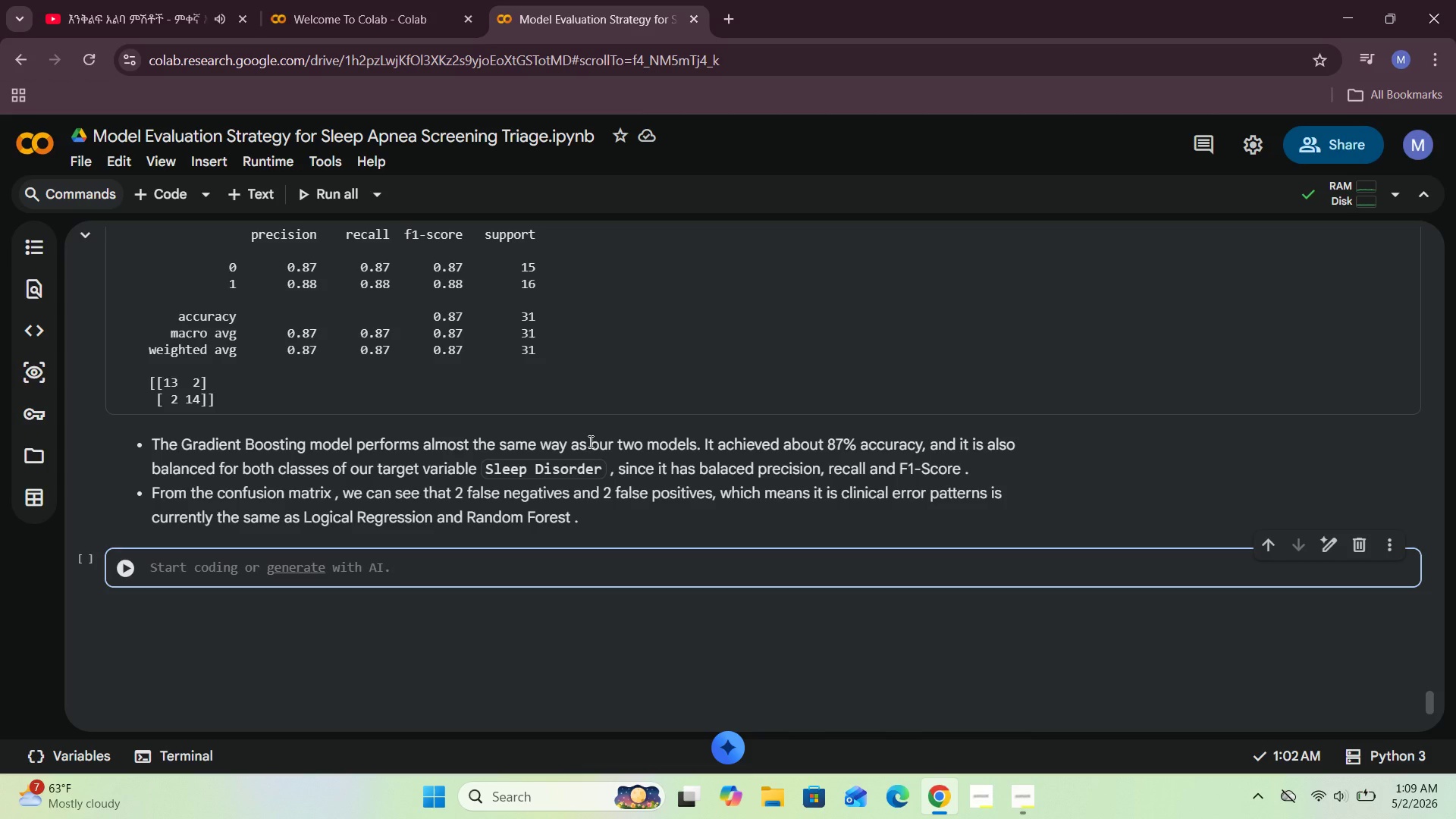 
left_click([560, 467])
 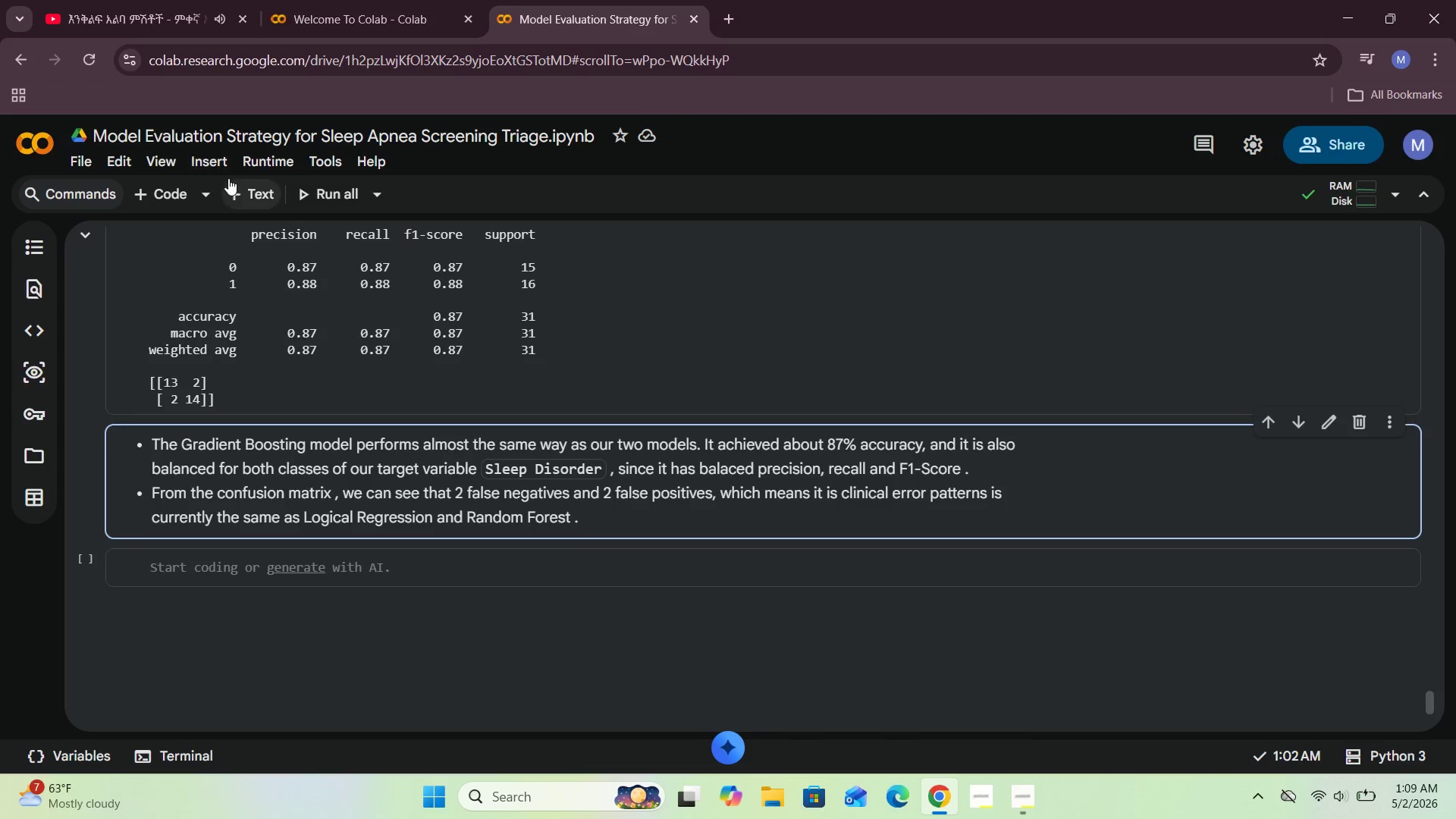 
left_click([246, 184])
 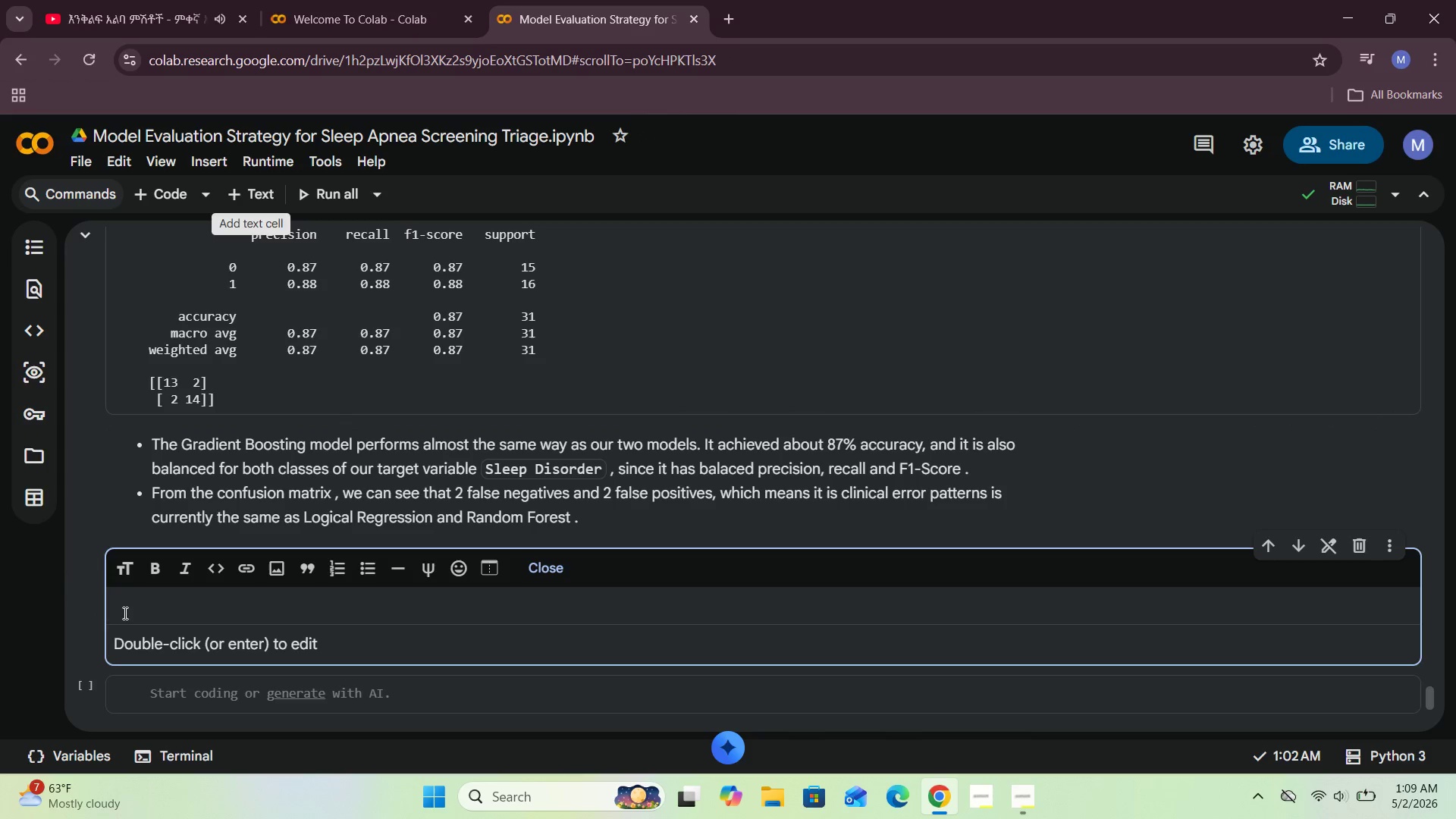 
left_click([124, 613])
 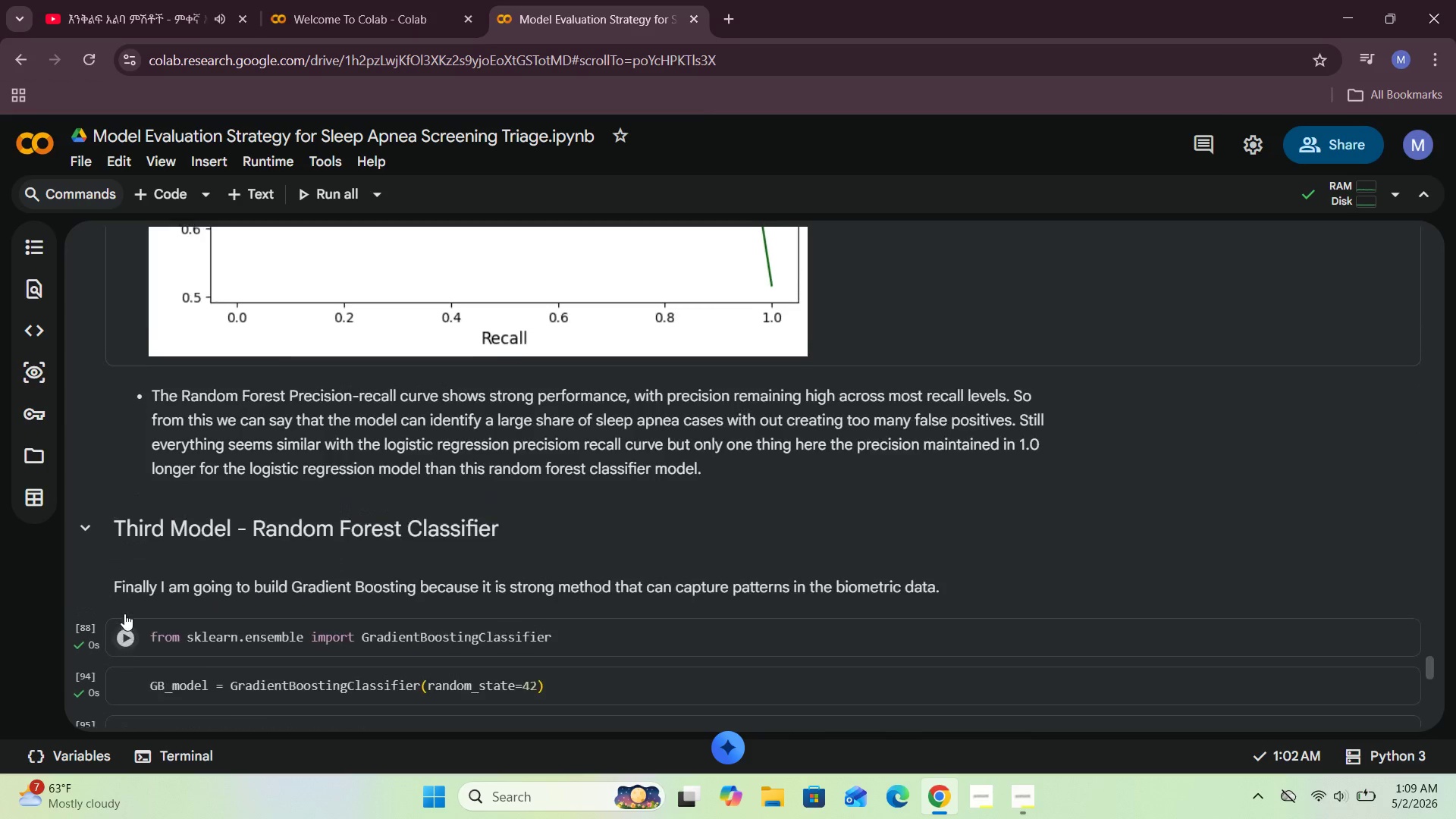 
wait(6.52)
 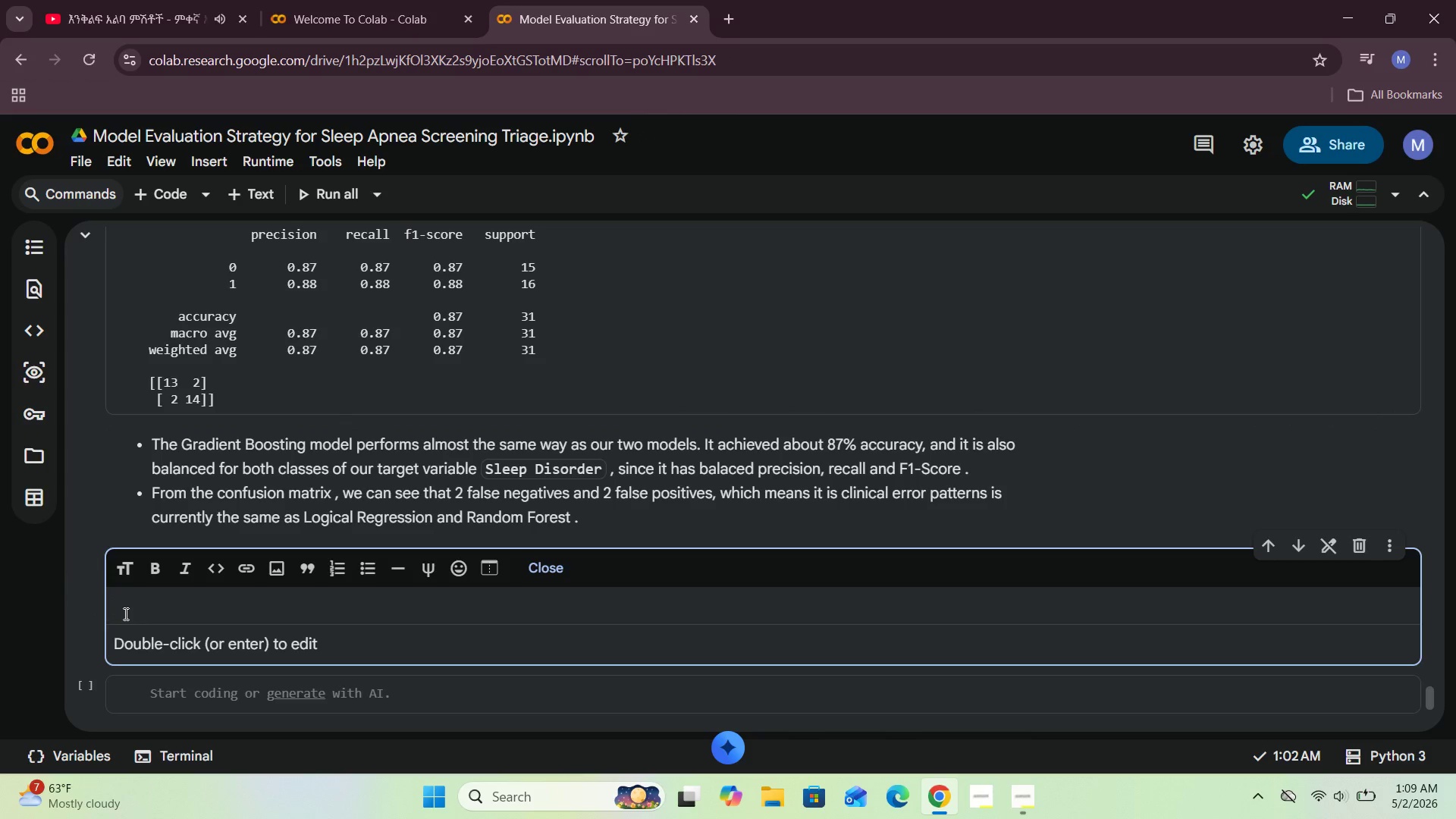 
scroll: coordinate [124, 613], scroll_direction: up, amount: 8.0
 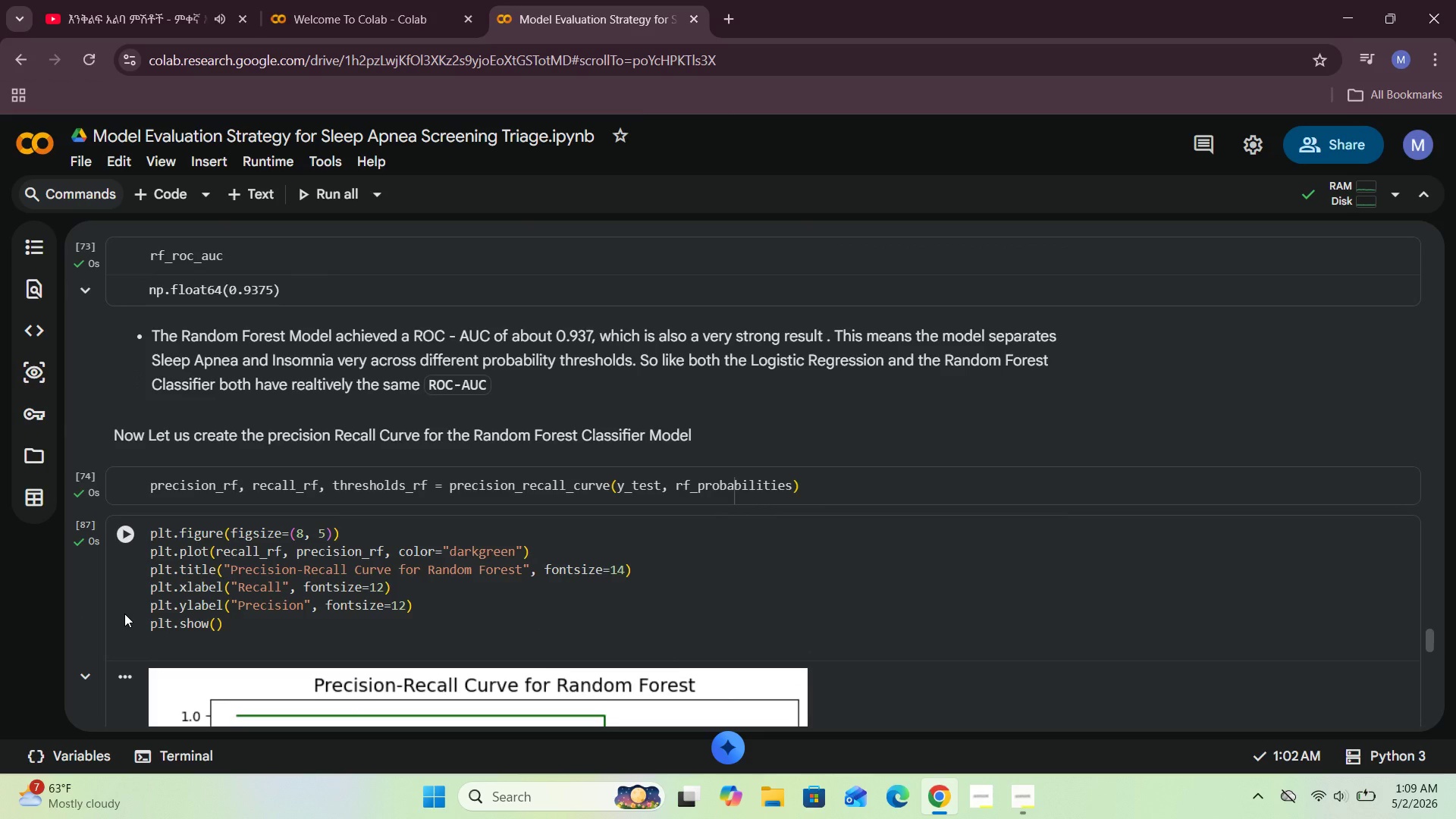 
scroll: coordinate [124, 613], scroll_direction: down, amount: 1.0
 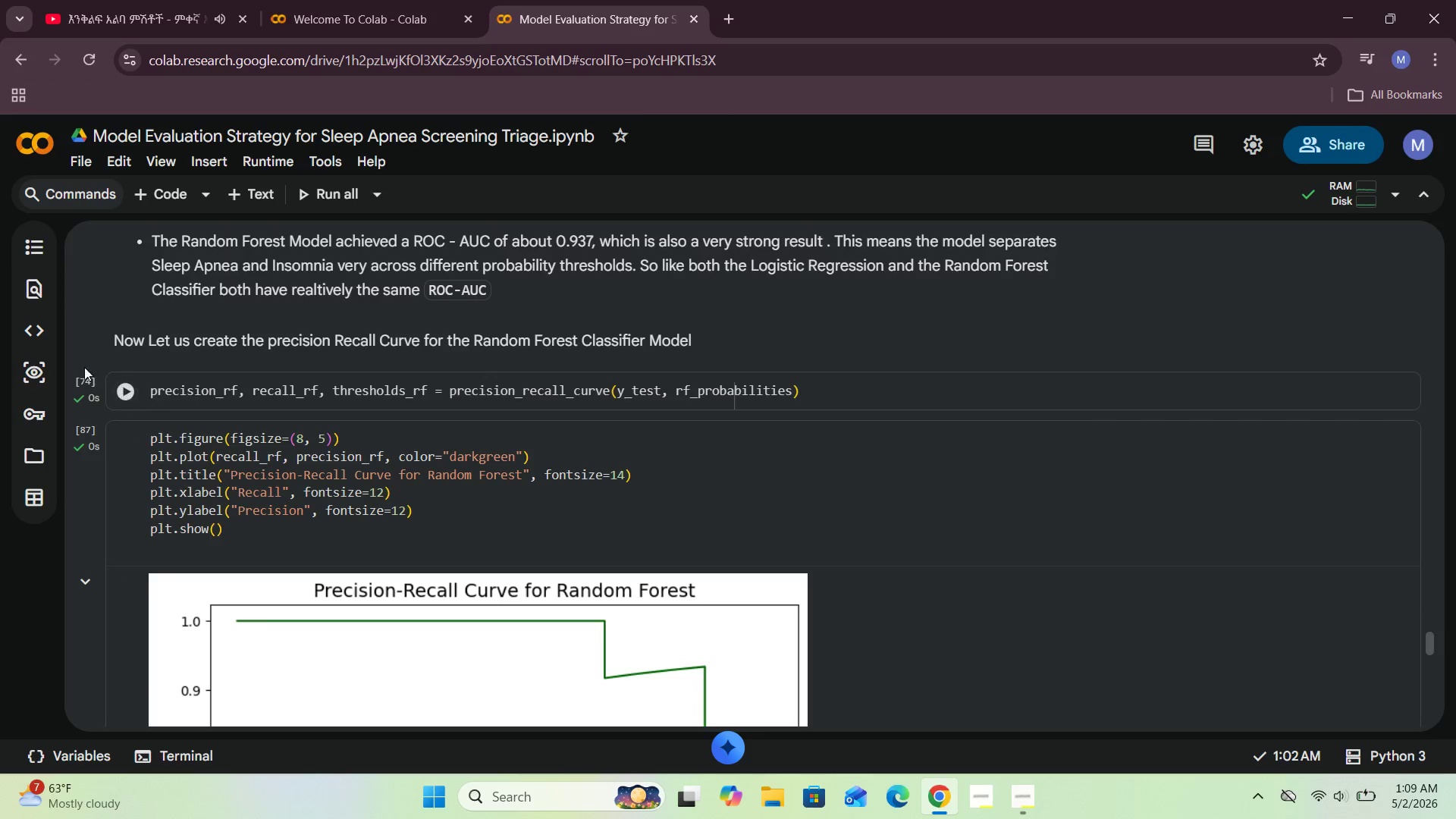 
left_click_drag(start_coordinate=[115, 342], to_coordinate=[718, 350])
 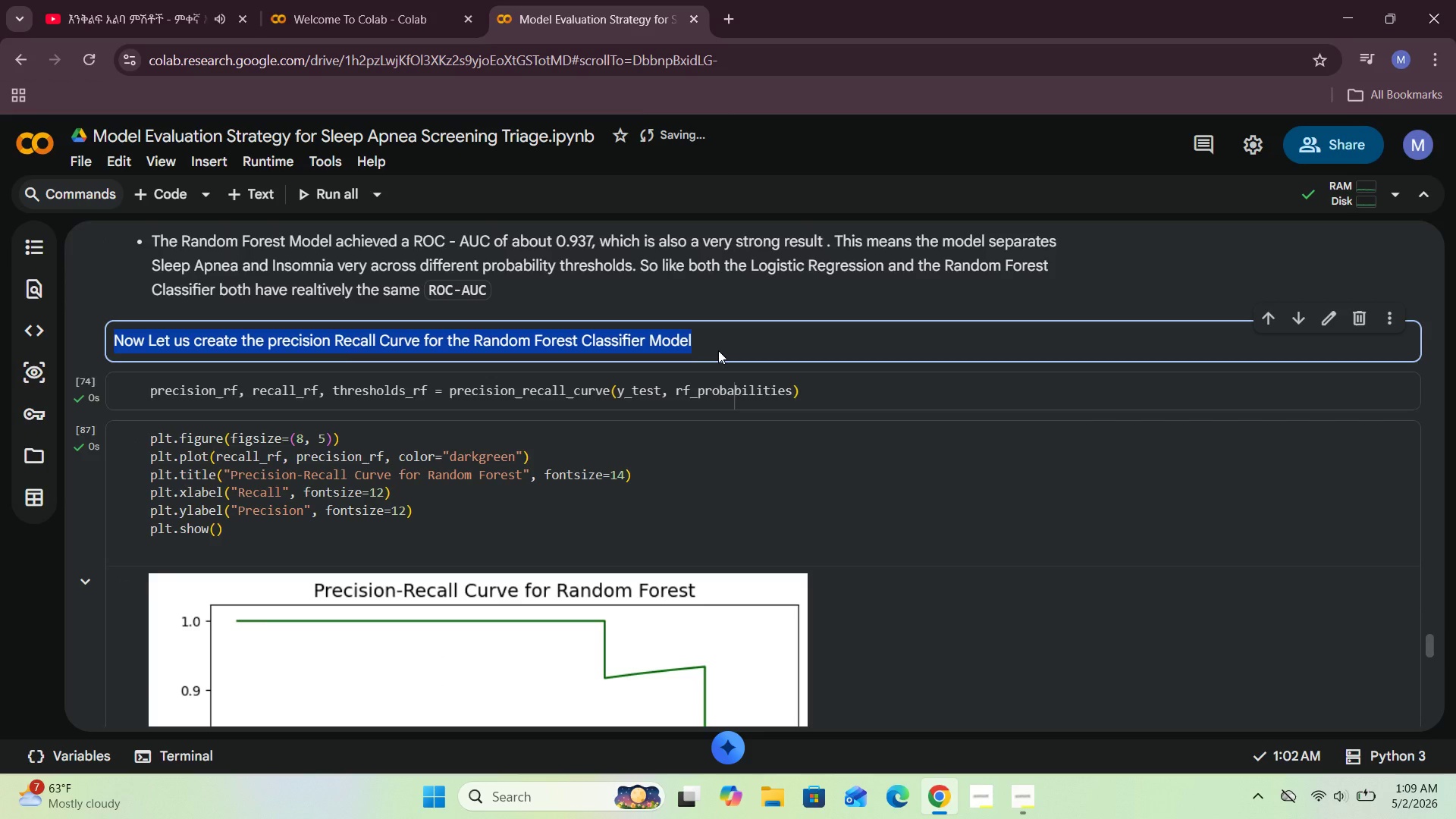 
key(Control+C)
 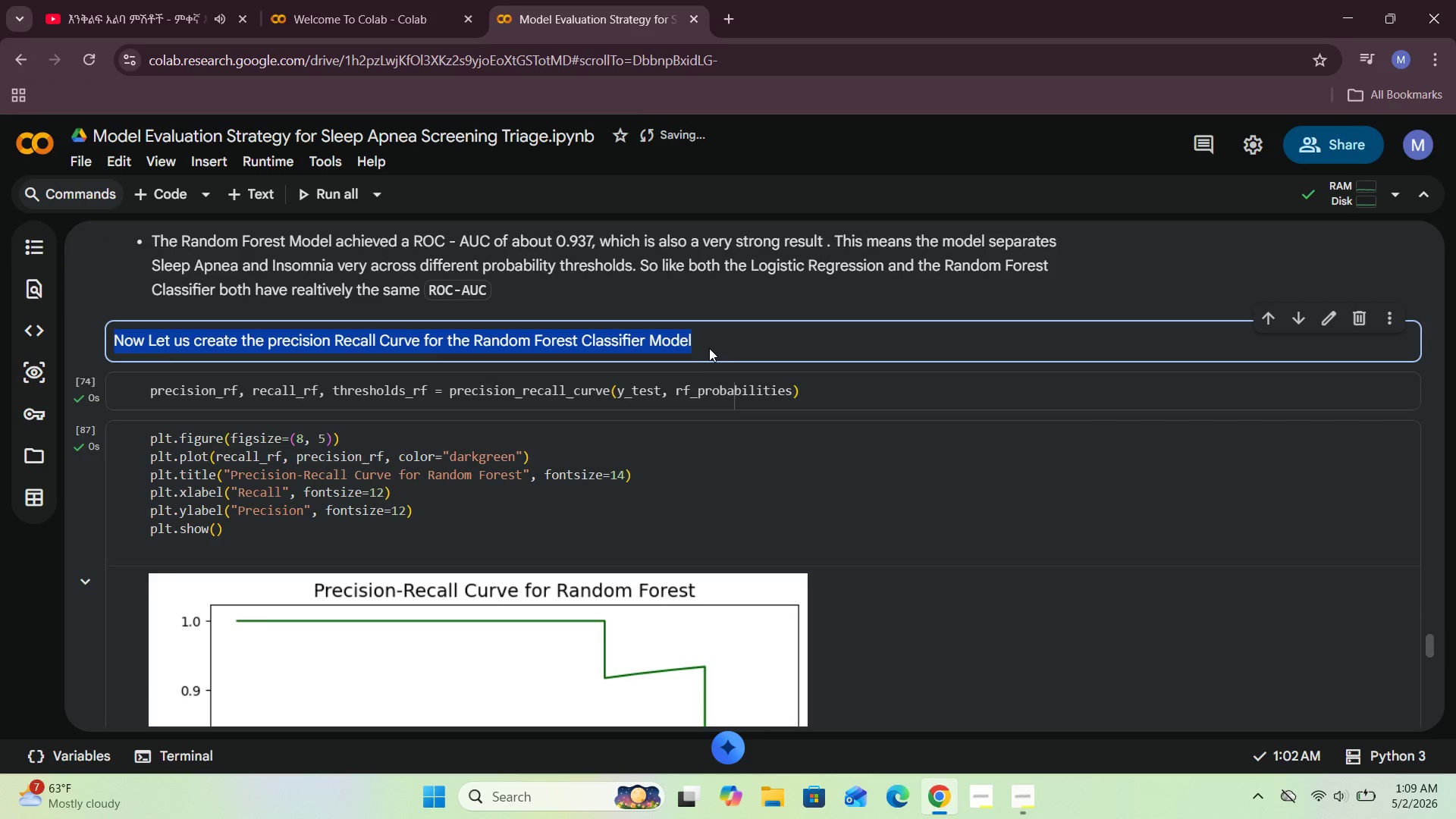 
left_click([708, 347])
 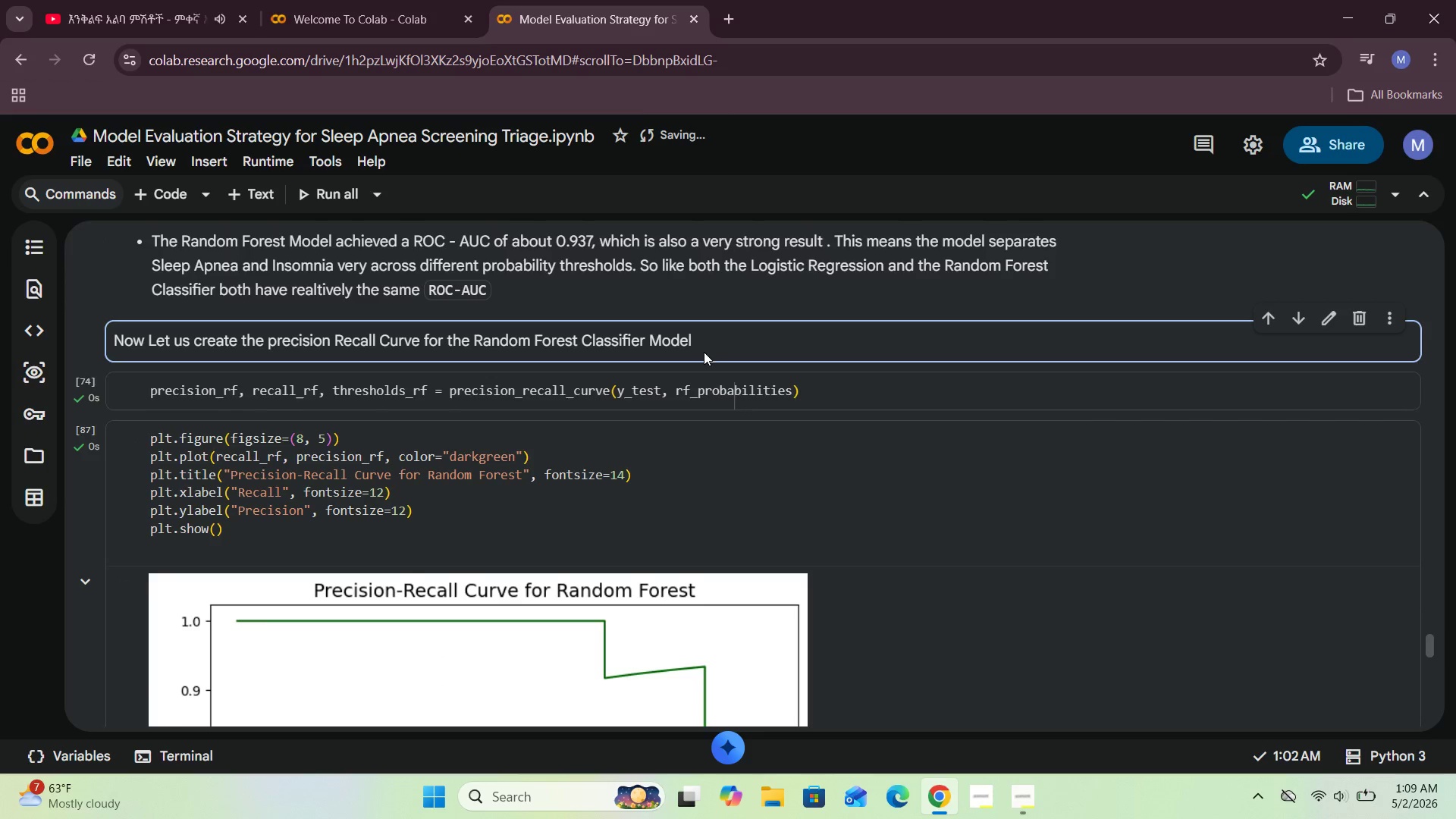 
scroll: coordinate [704, 353], scroll_direction: down, amount: 19.0
 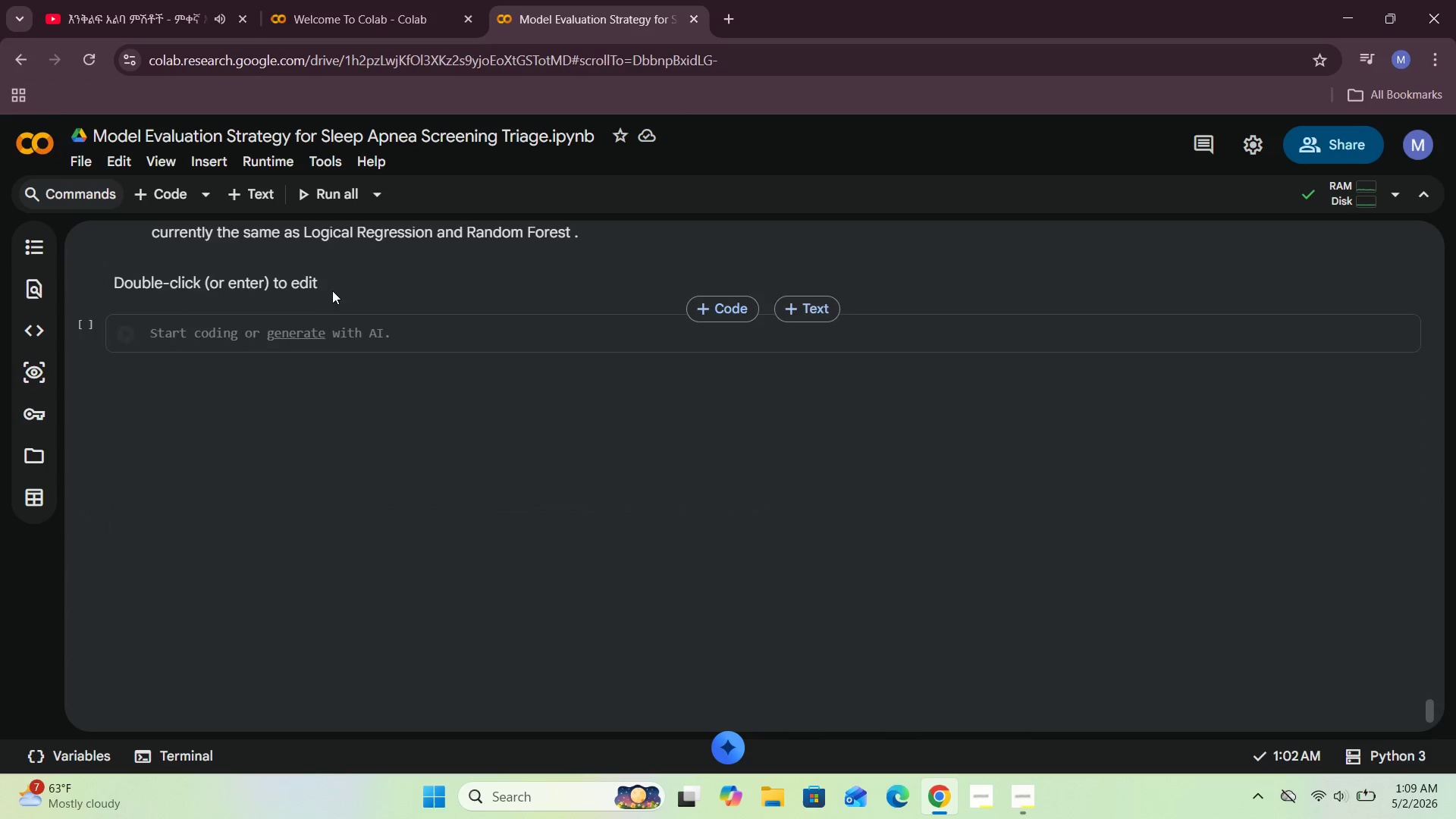 
double_click([334, 287])
 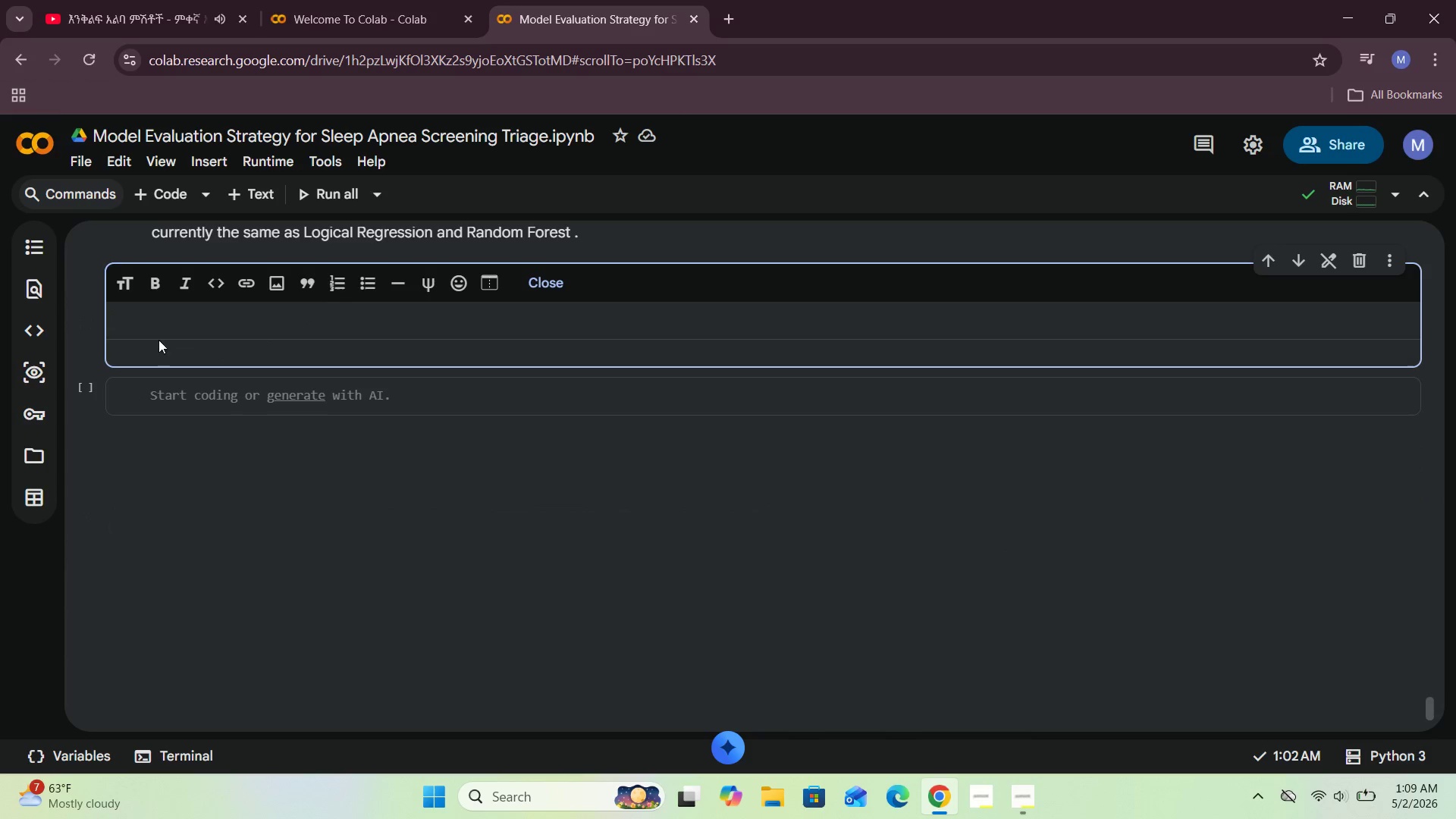 
left_click([143, 320])
 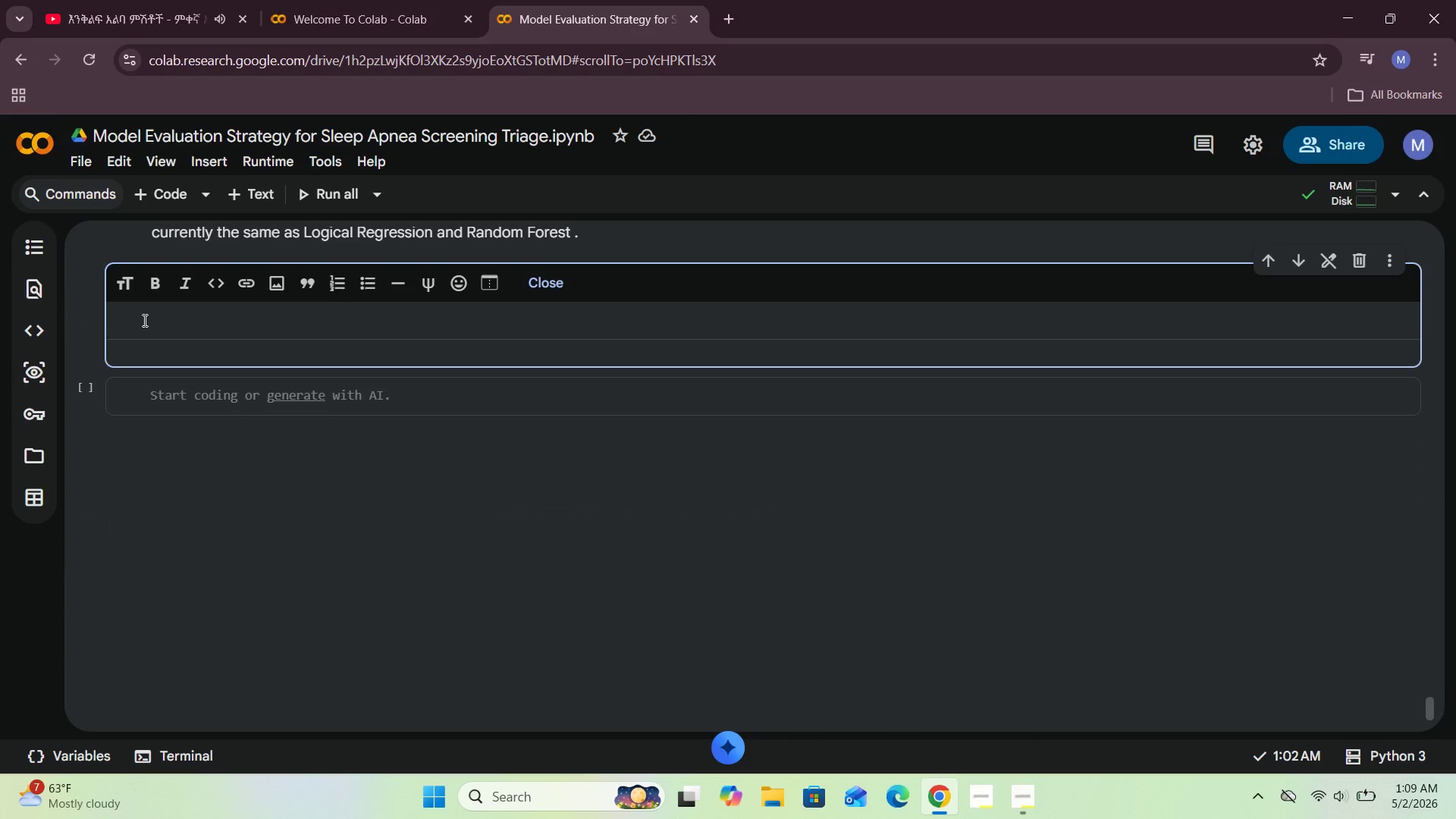 
key(Control+V)
 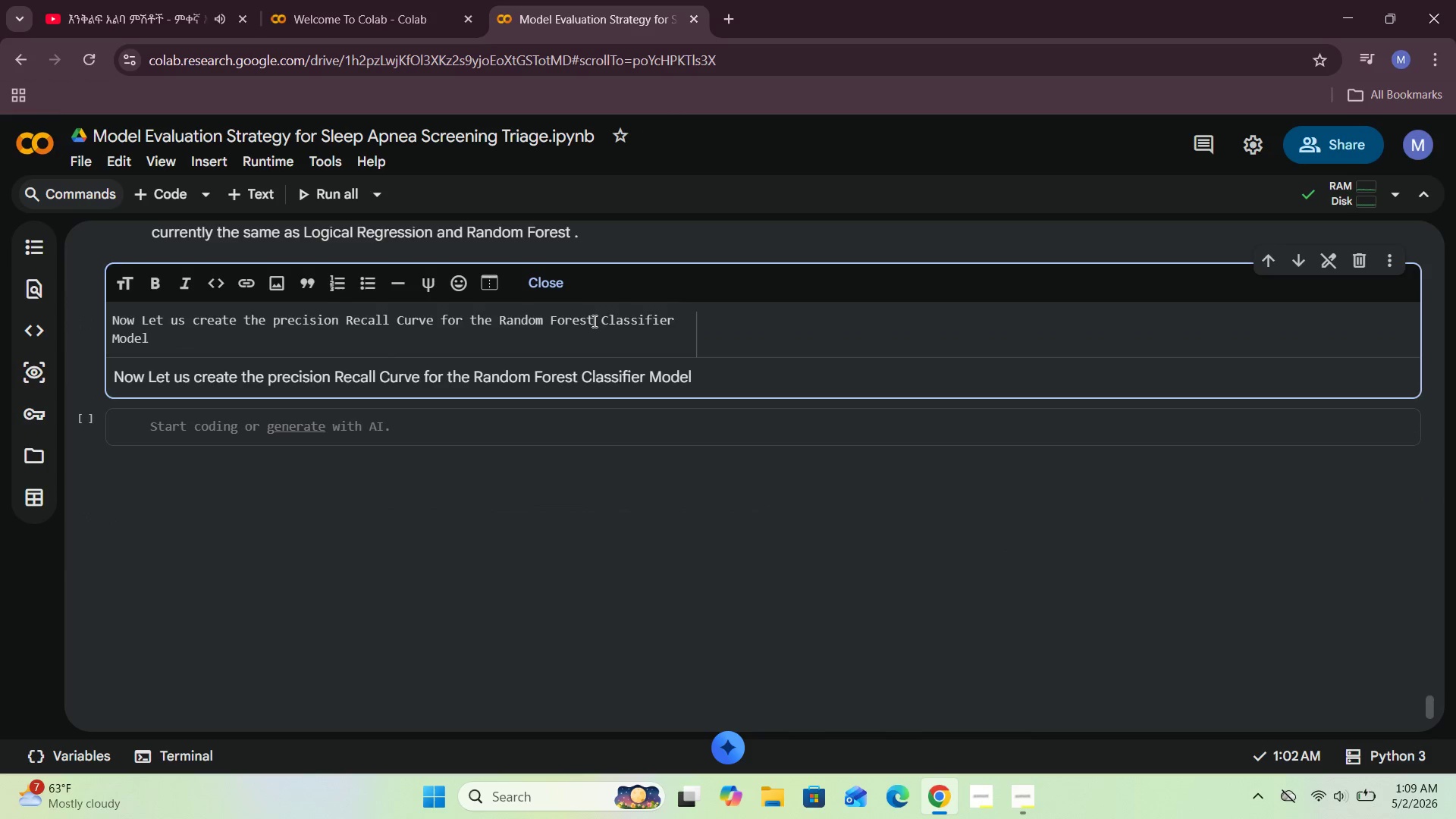 
left_click_drag(start_coordinate=[596, 318], to_coordinate=[498, 324])
 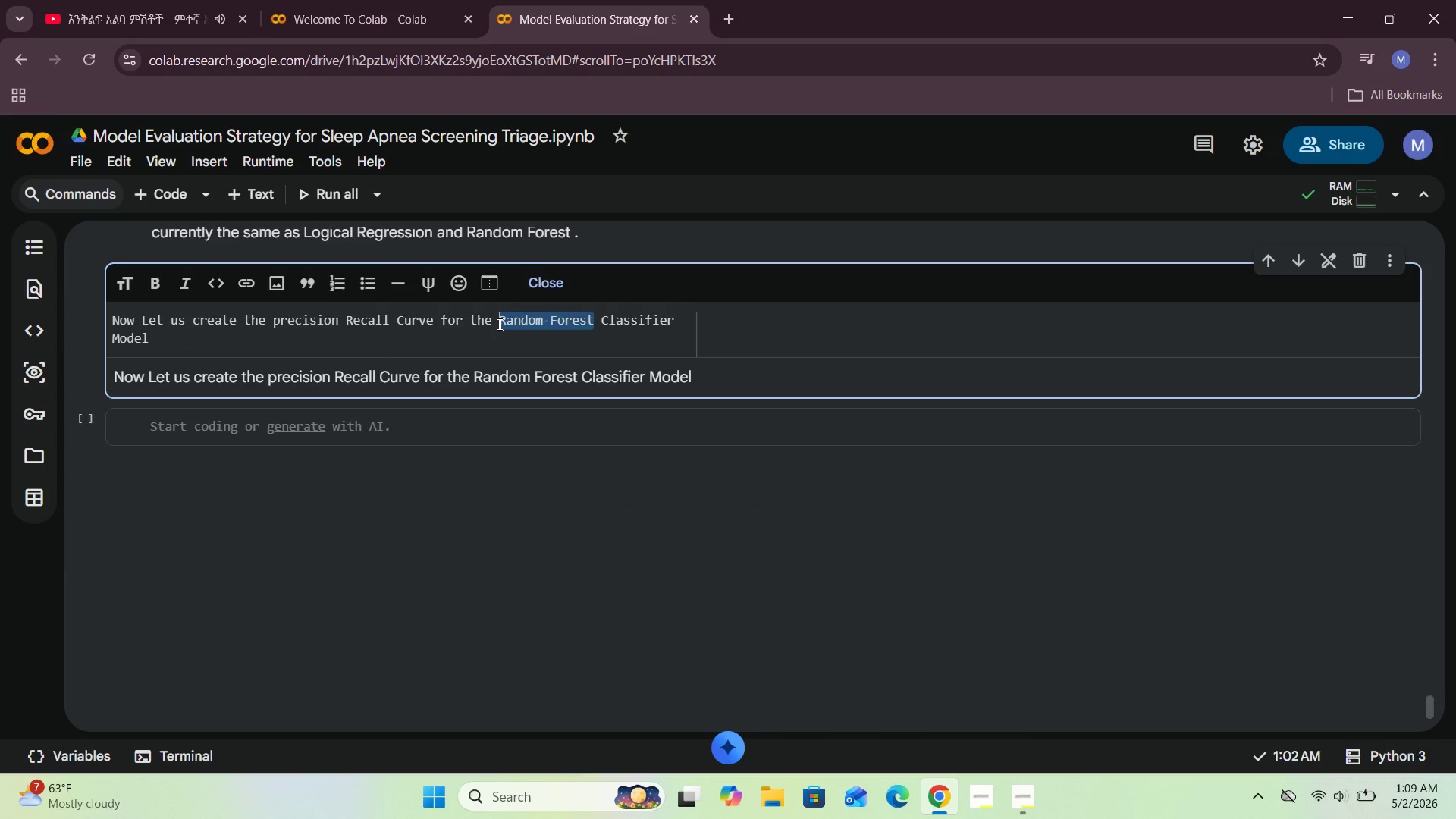 
key(Backspace)
type(Gradent Boosting )
 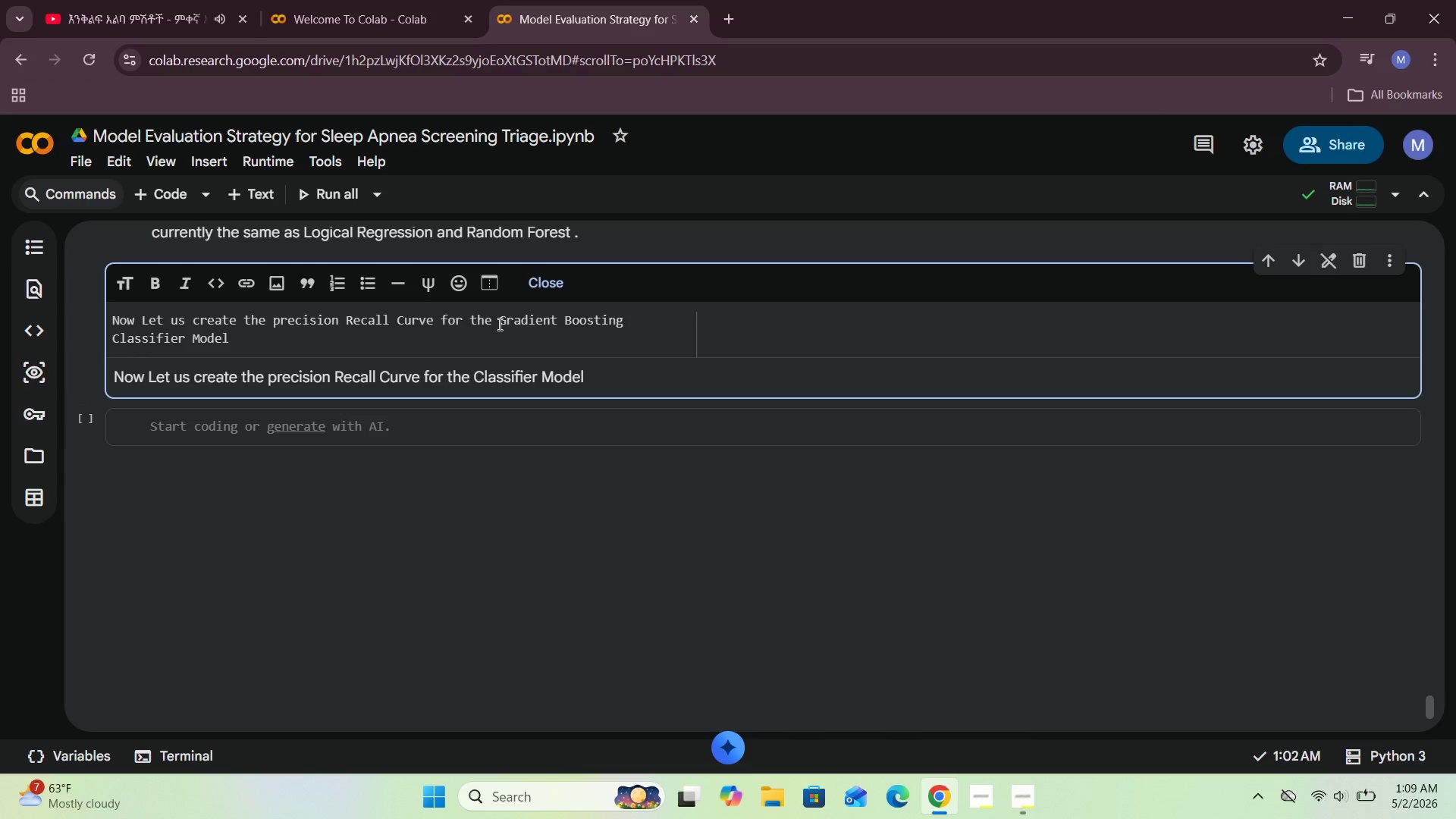 
key(ArrowDown)
 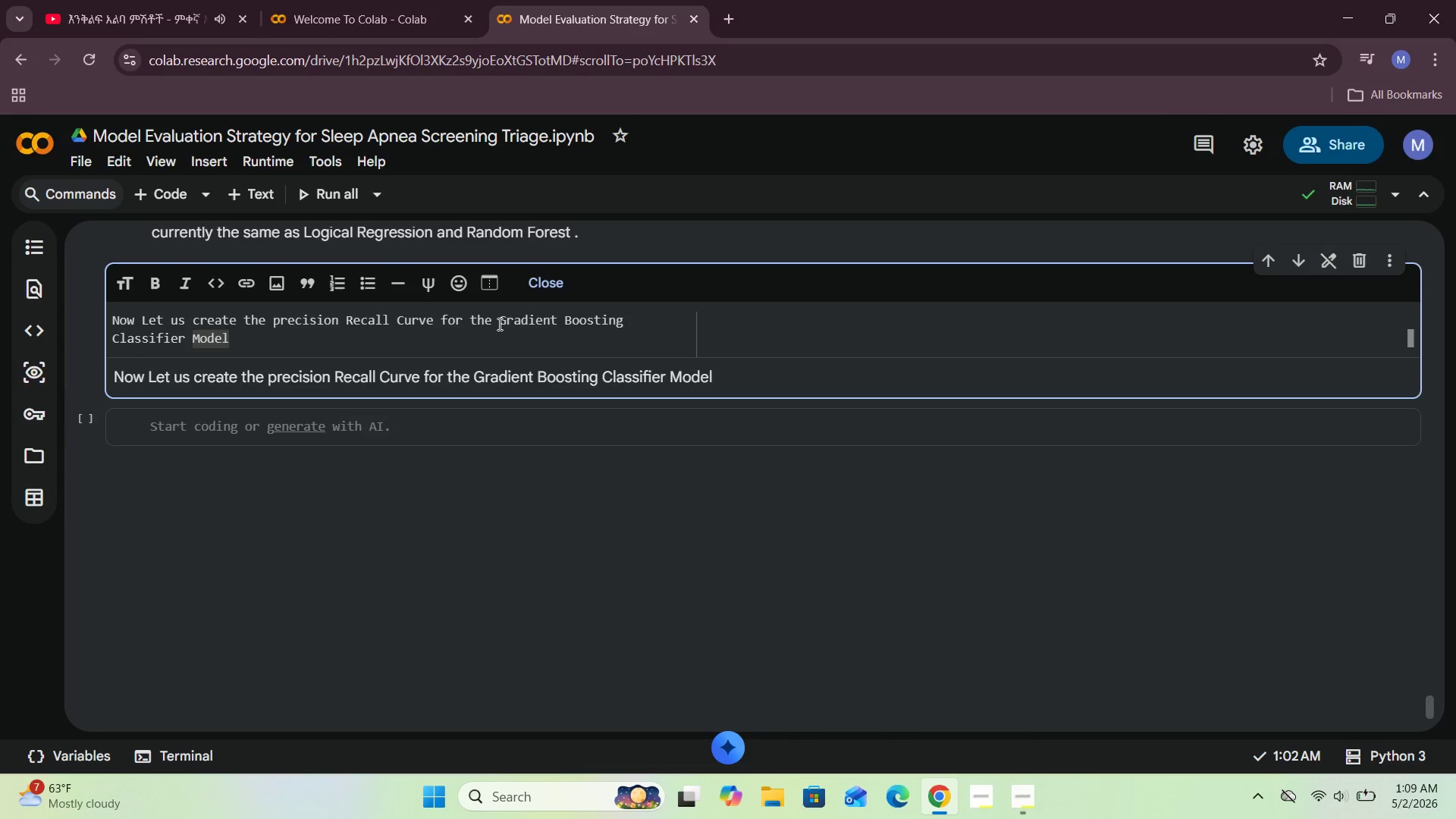 
hold_key(key=Backspace, duration=0.78)
 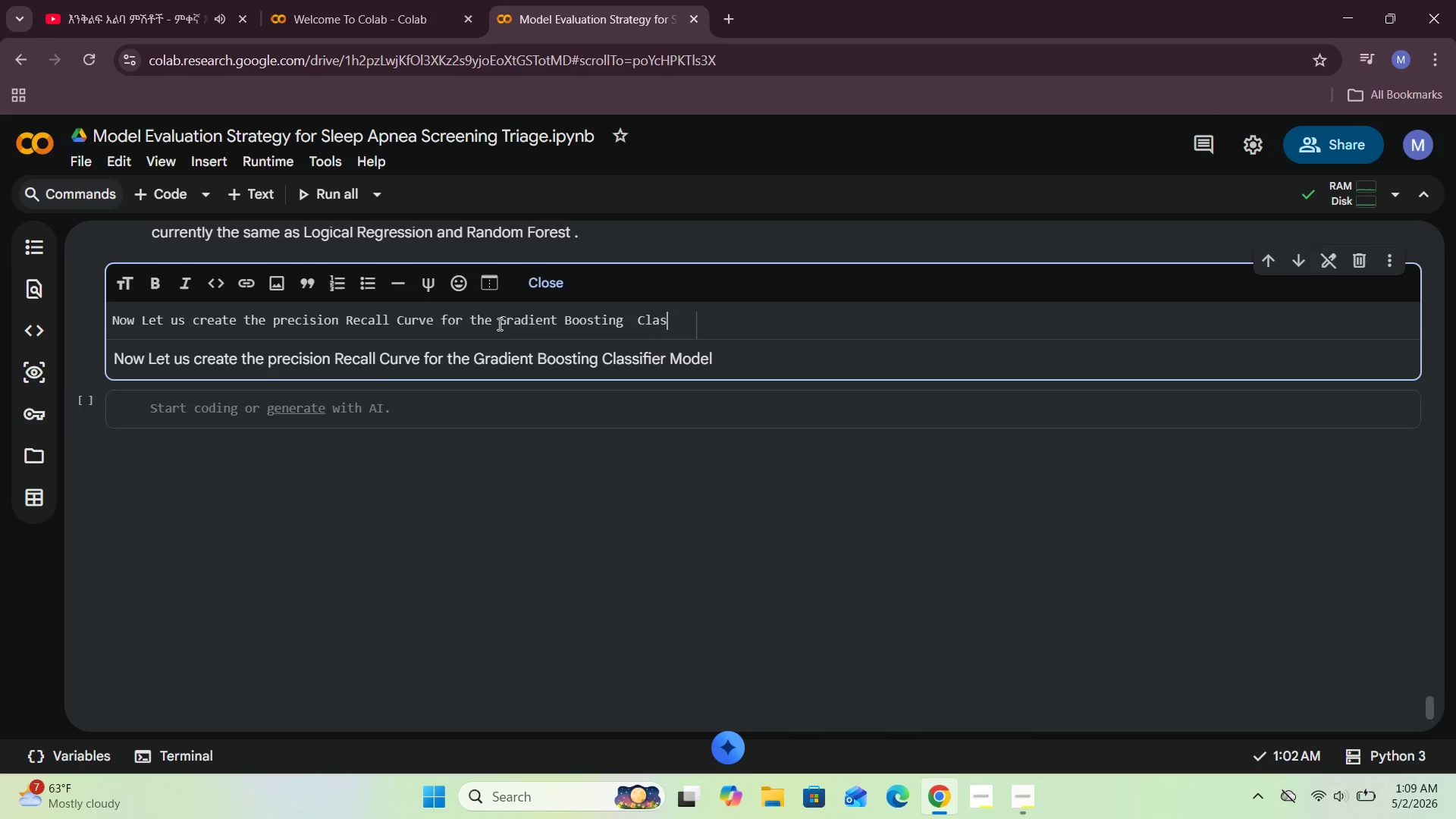 
key(Backspace)
 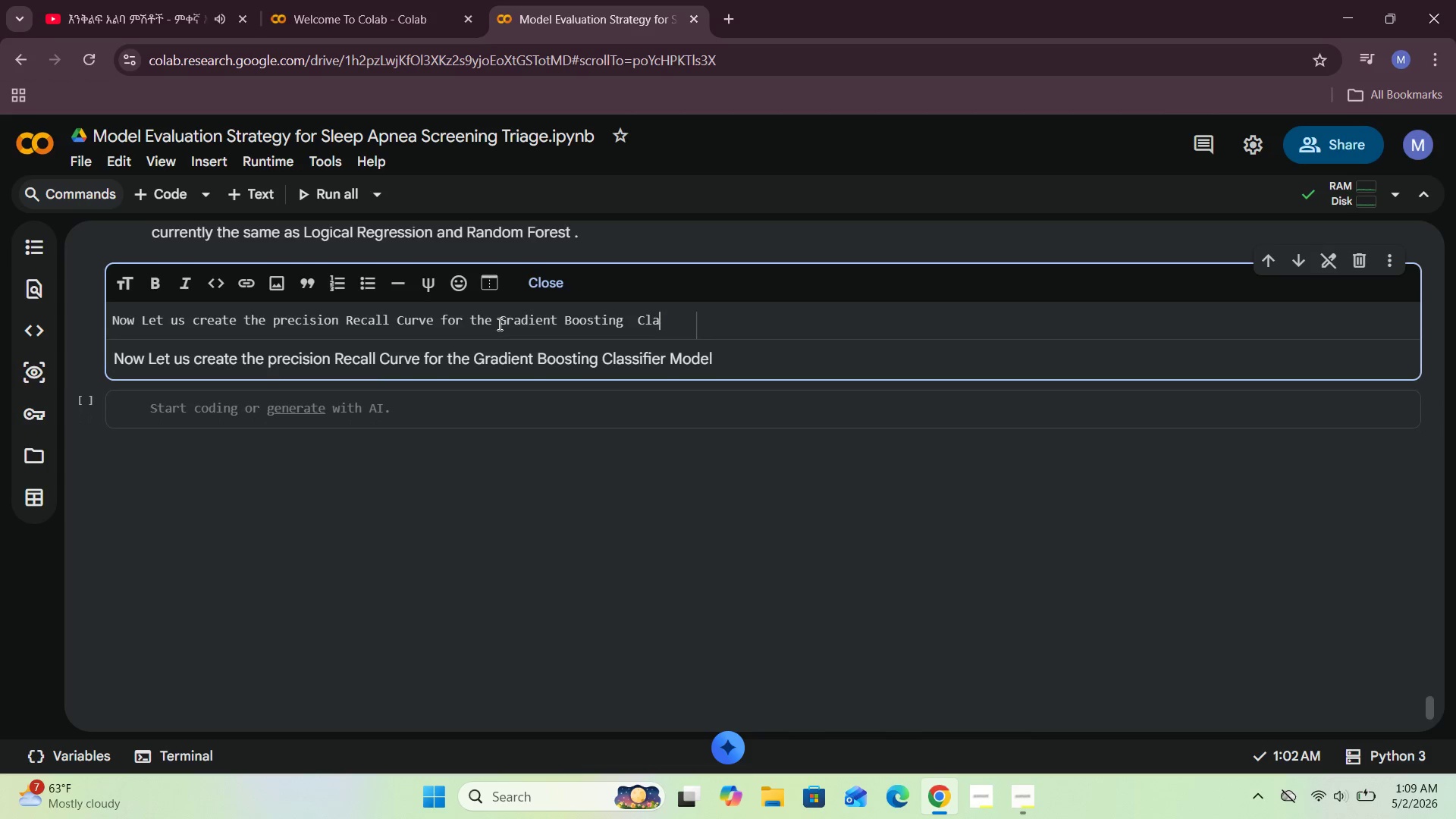 
key(Backspace)
 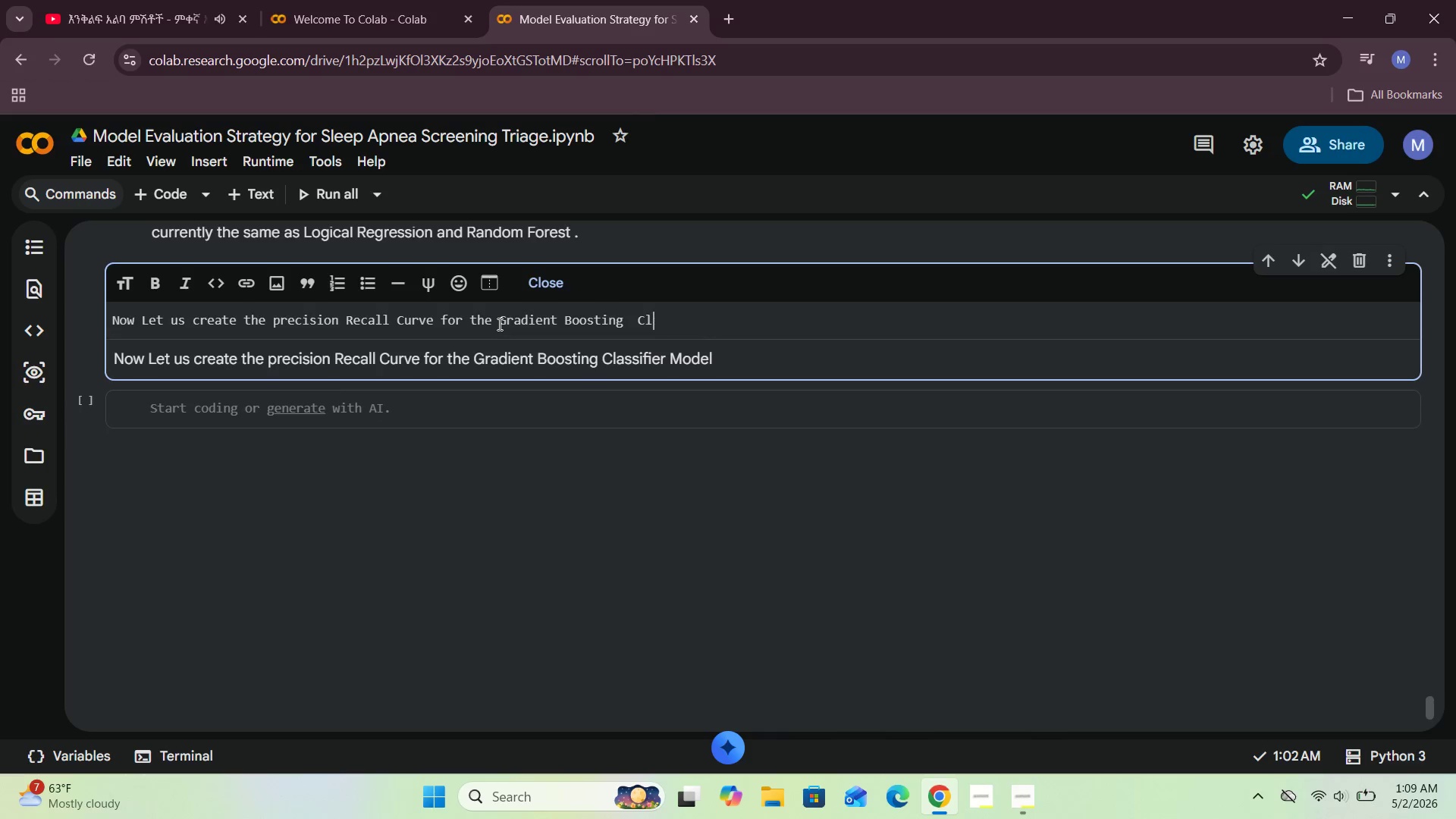 
key(Backspace)
 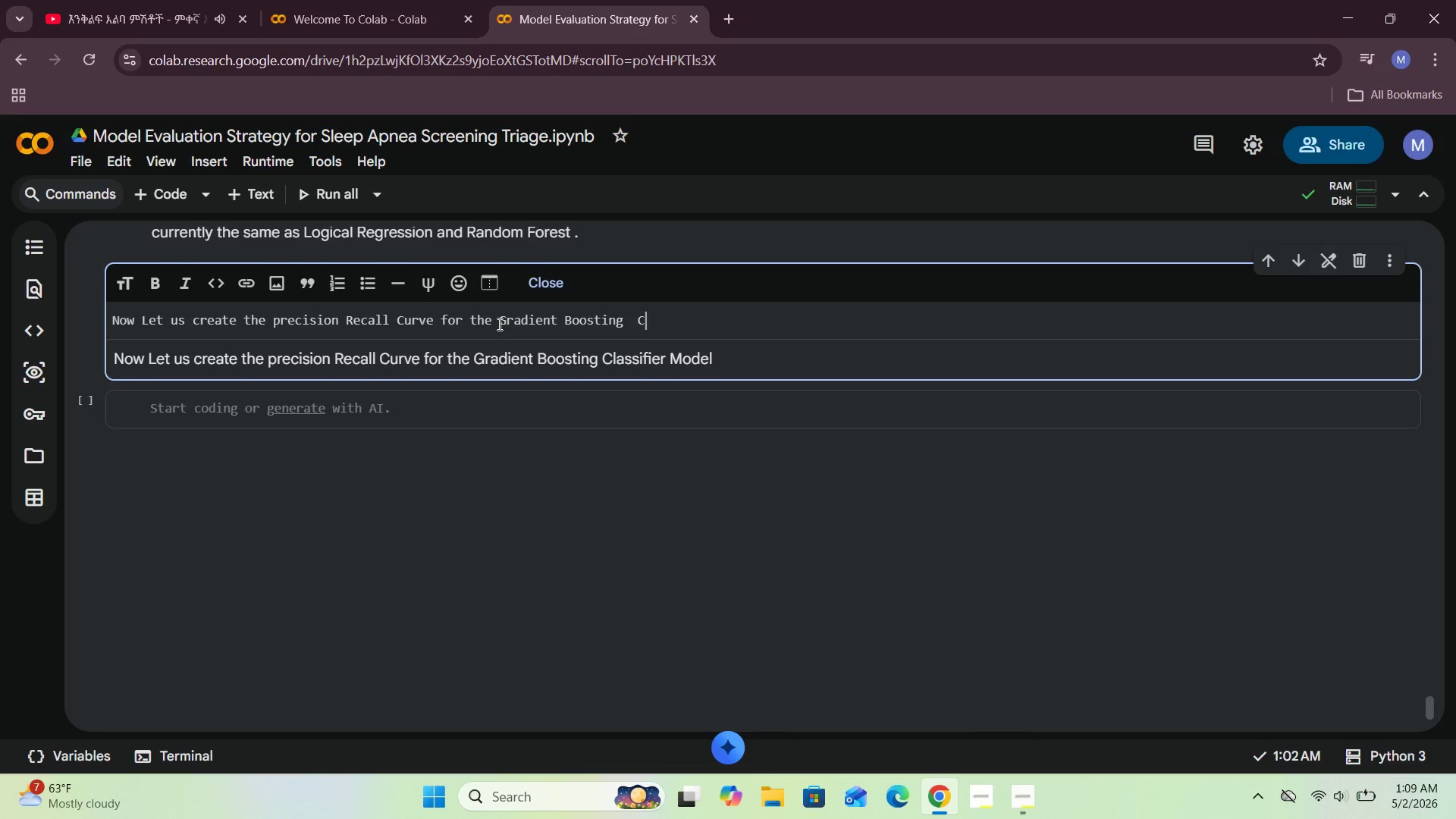 
key(Backspace)
 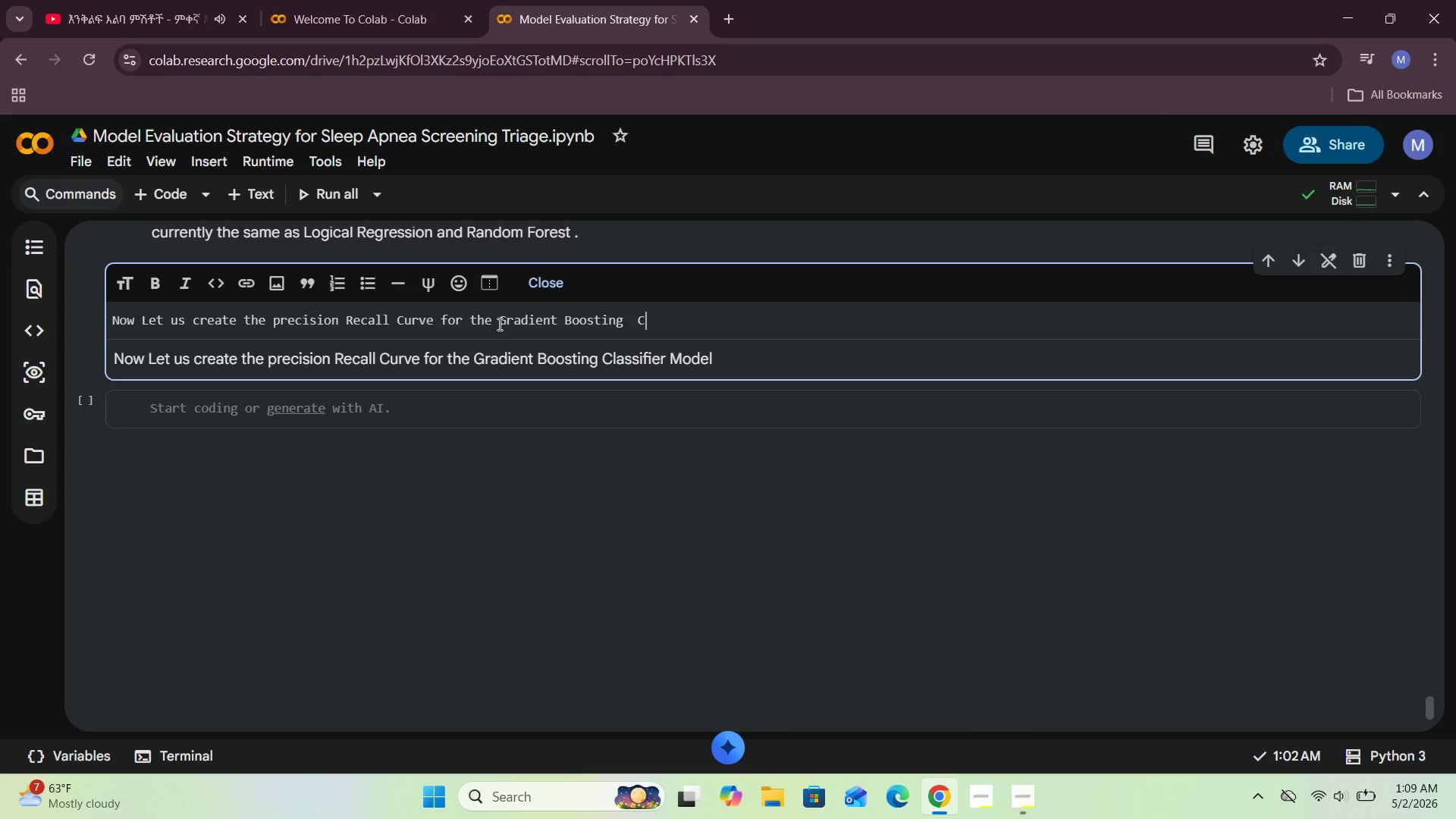 
key(Backspace)
 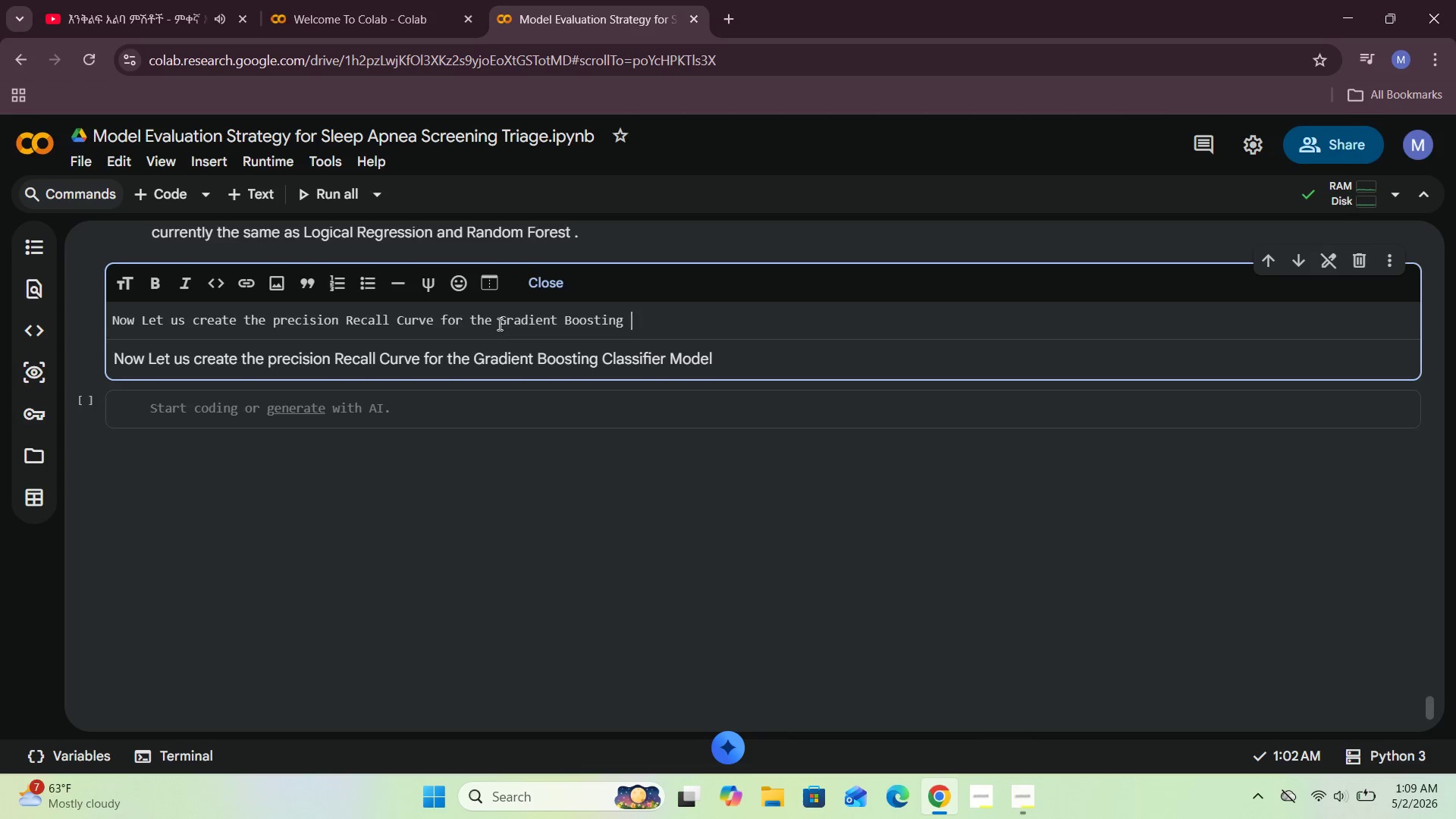 
key(Backspace)
 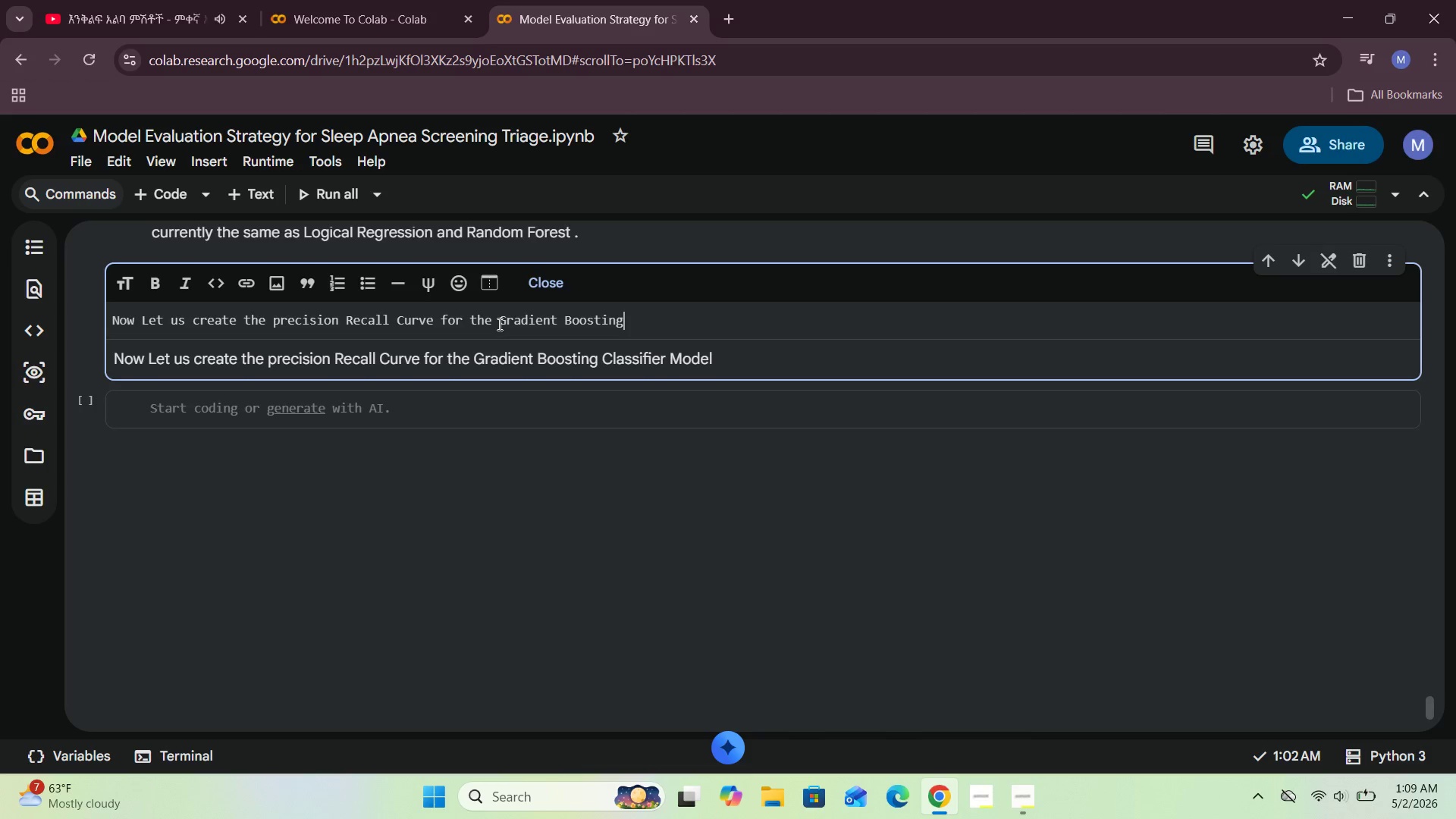 
key(Backspace)
 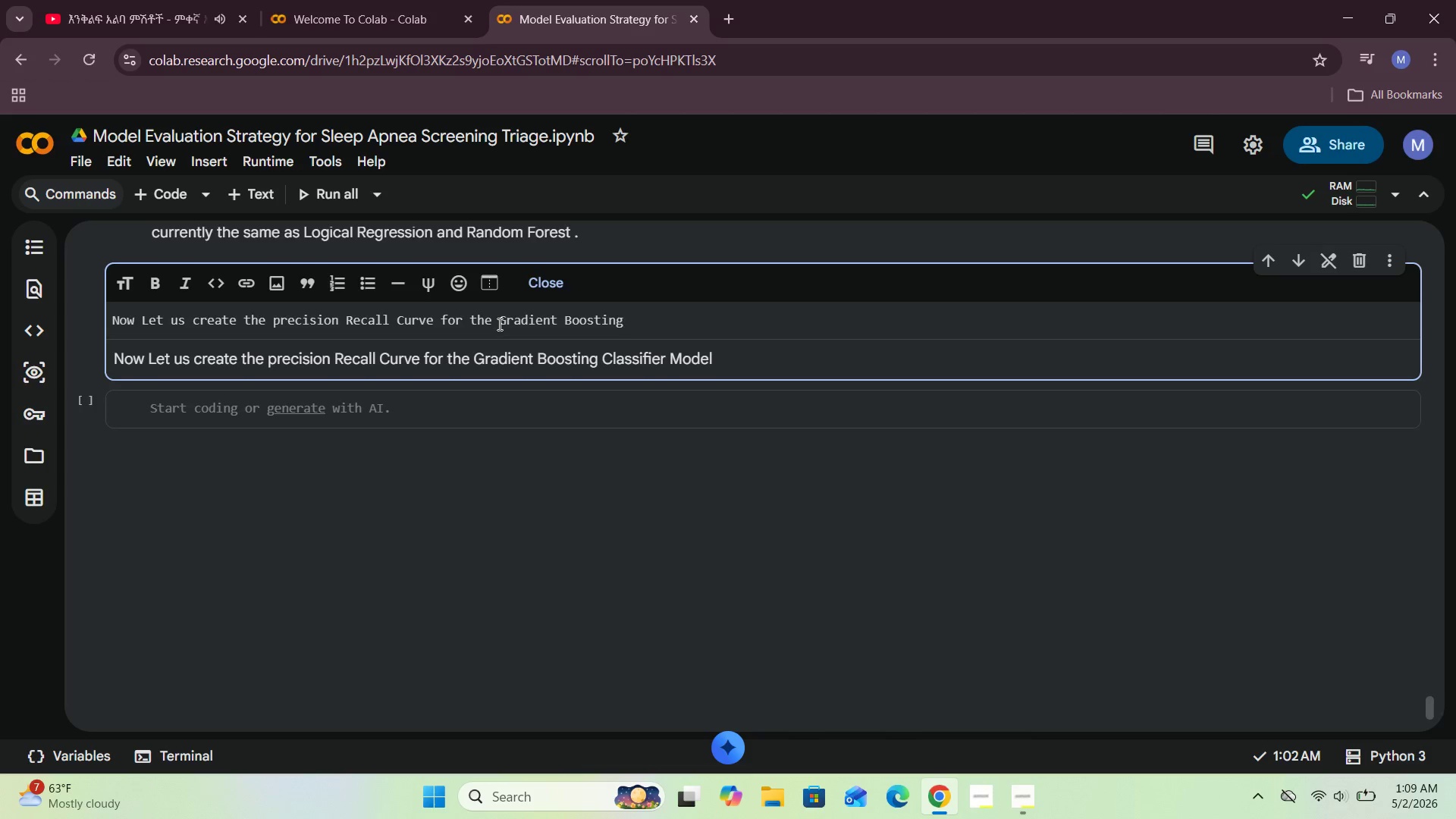 
key(Shift+Enter)
 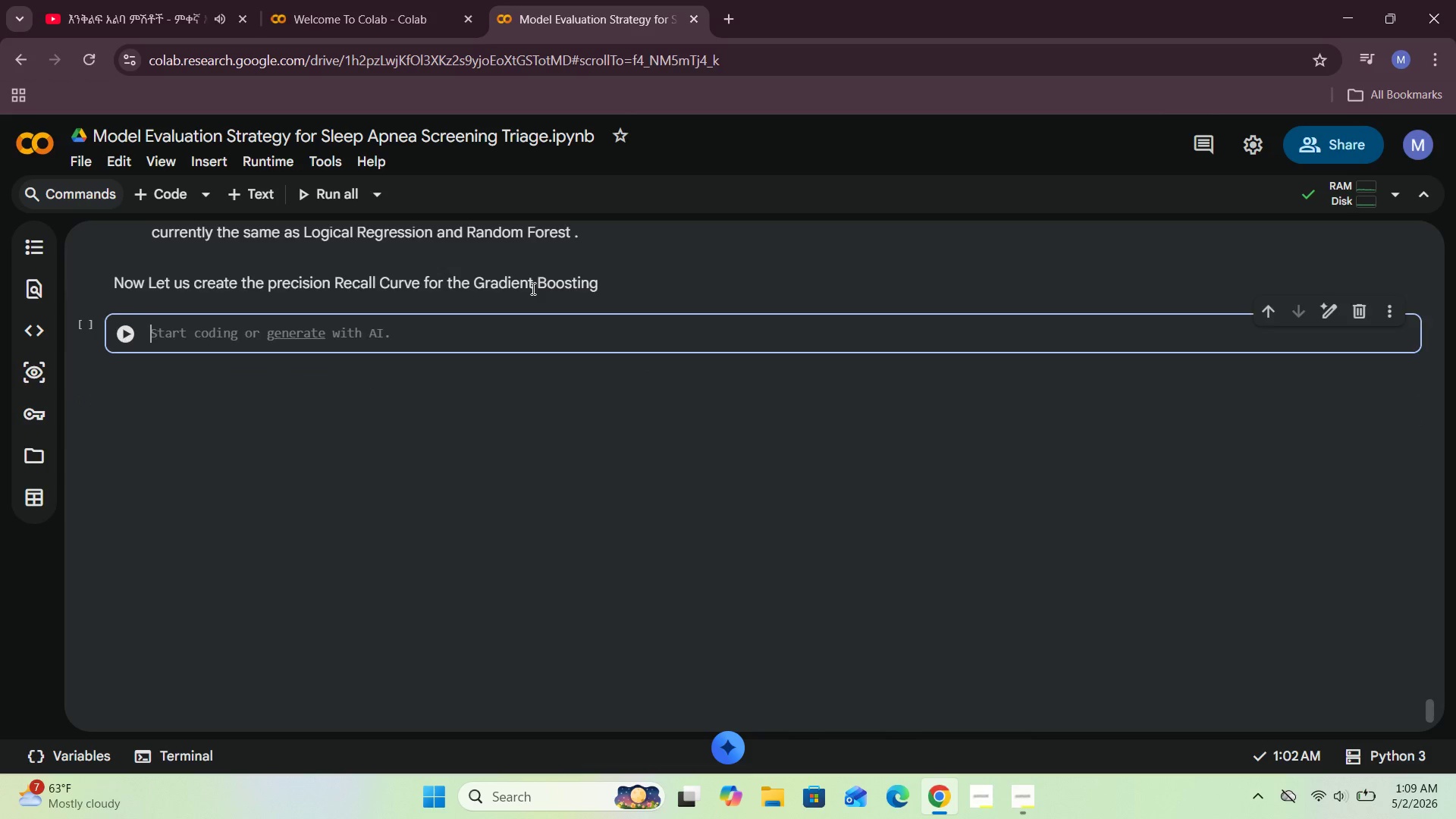 
key(Shift+ShiftRight)
 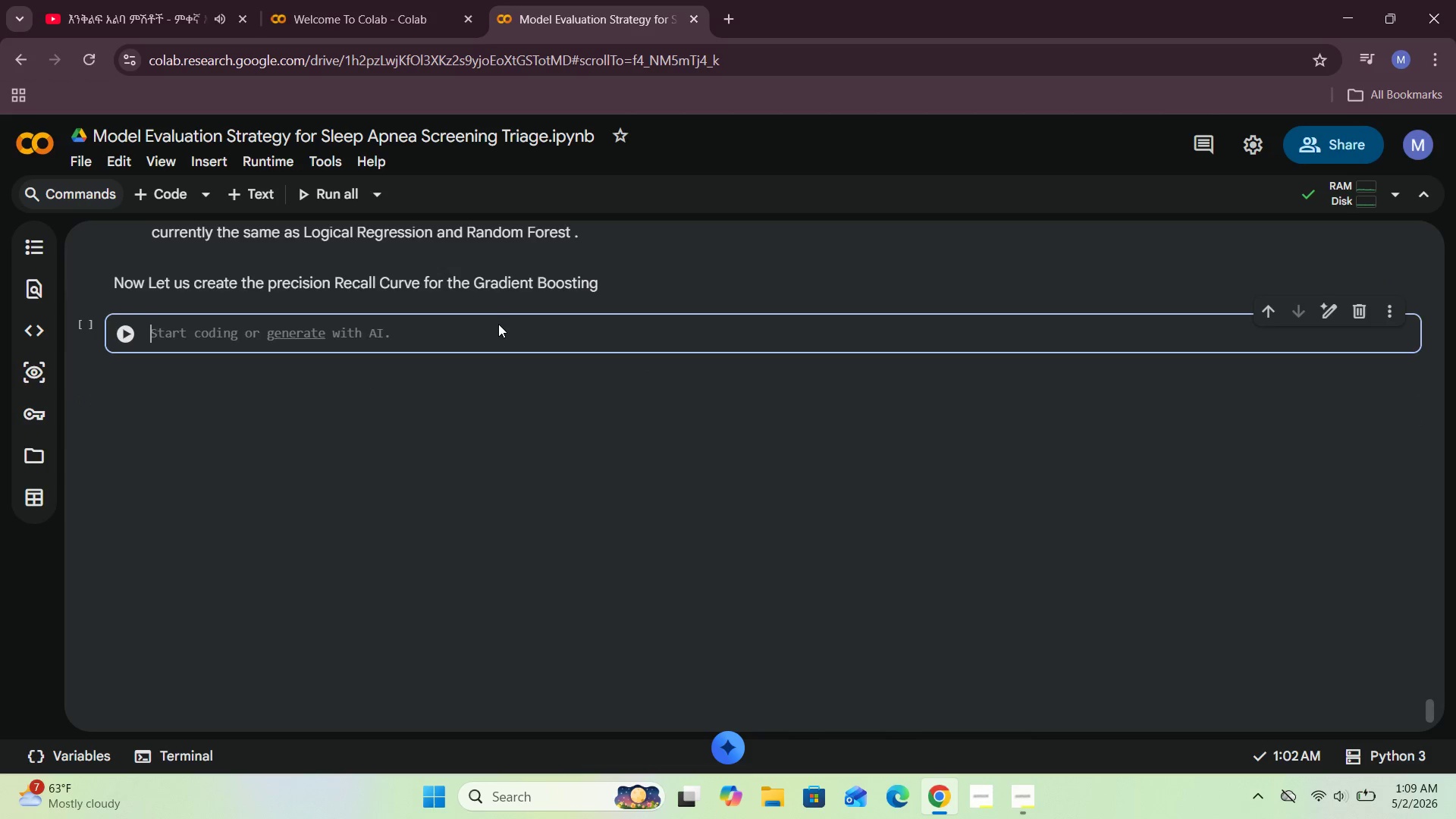 
double_click([532, 288])
 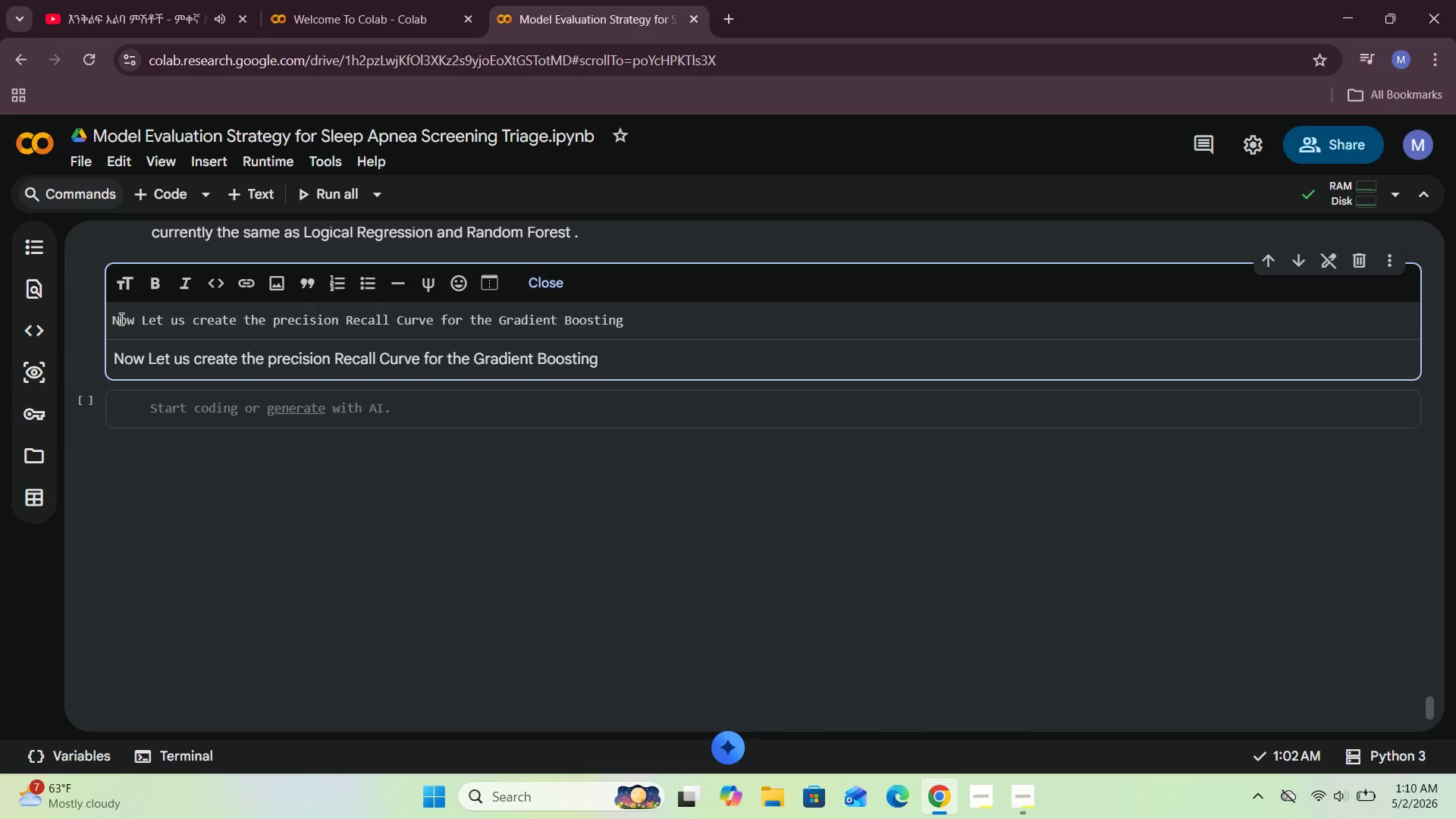 
left_click([118, 318])
 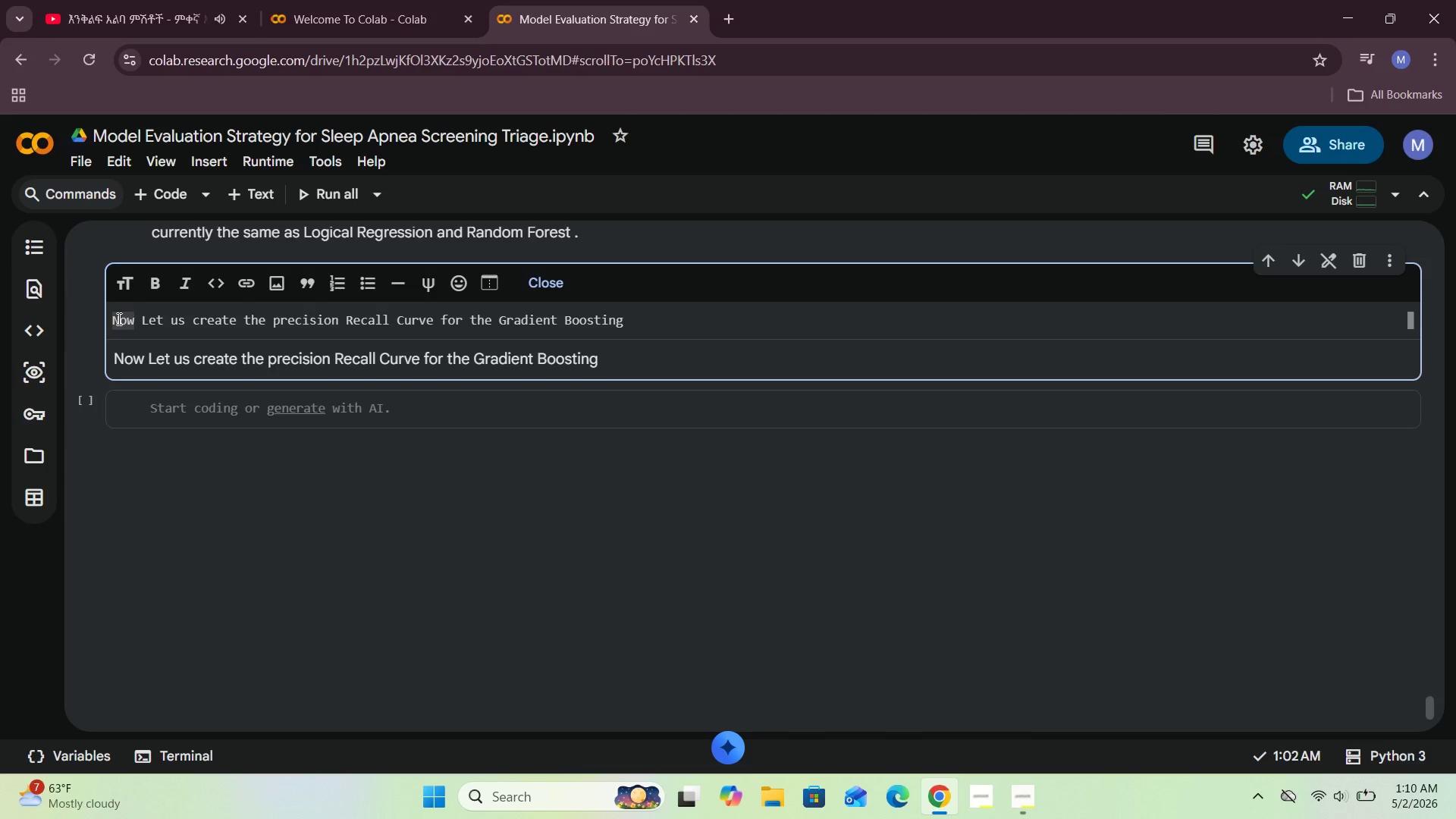 
key(ArrowLeft)
 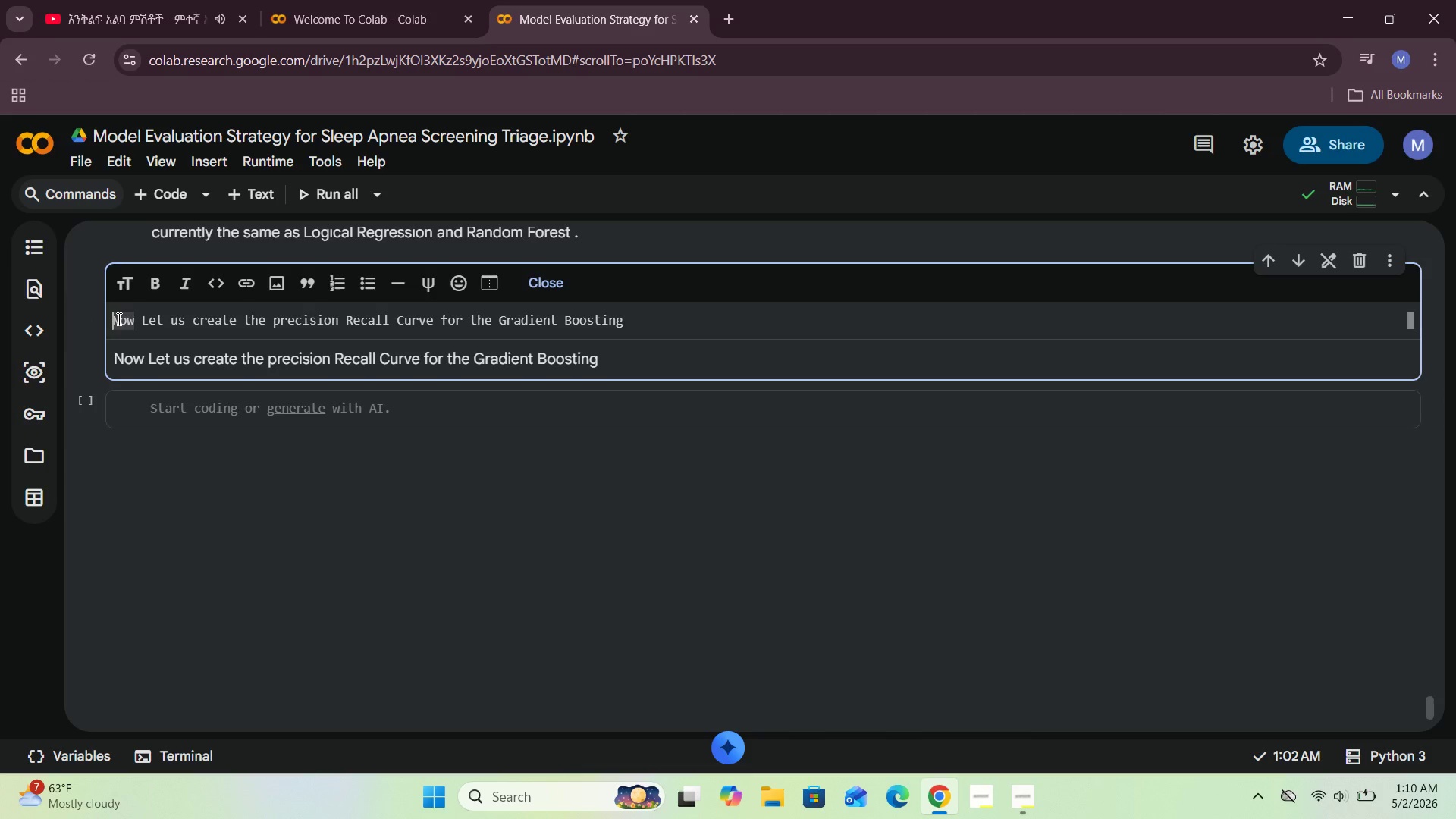 
type(## )
 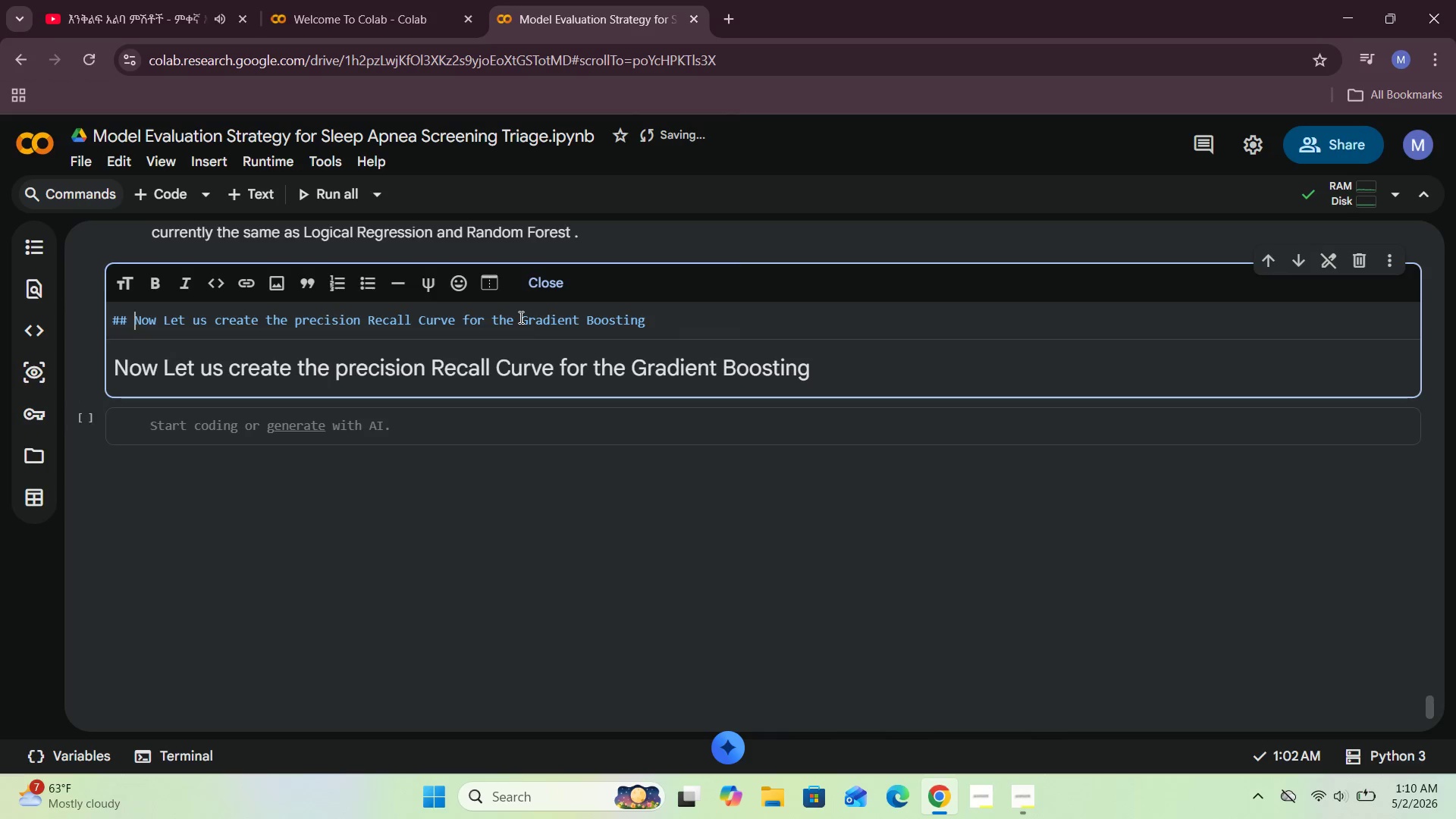 
wait(5.23)
 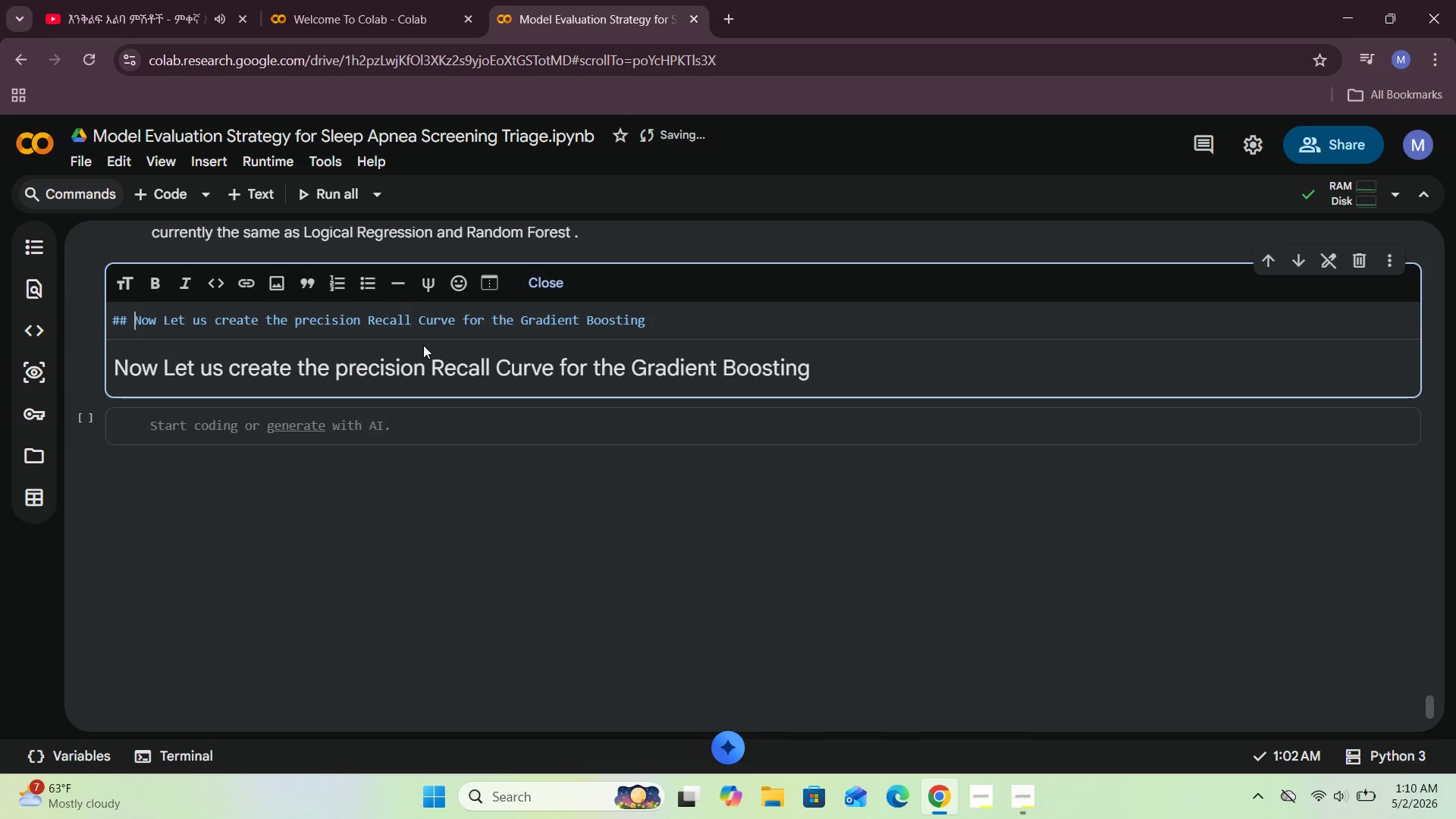 
left_click([546, 275])
 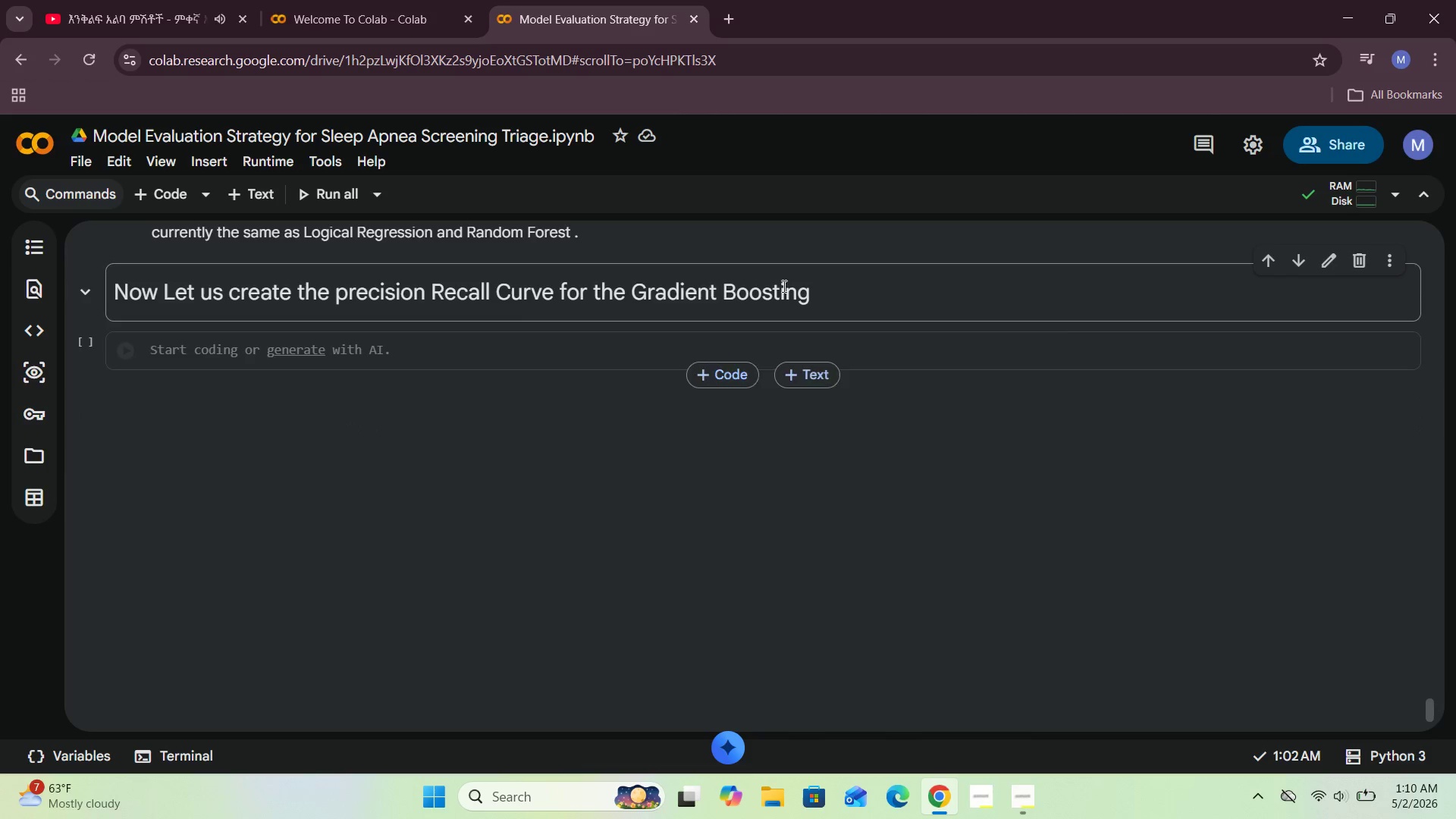 
double_click([868, 286])
 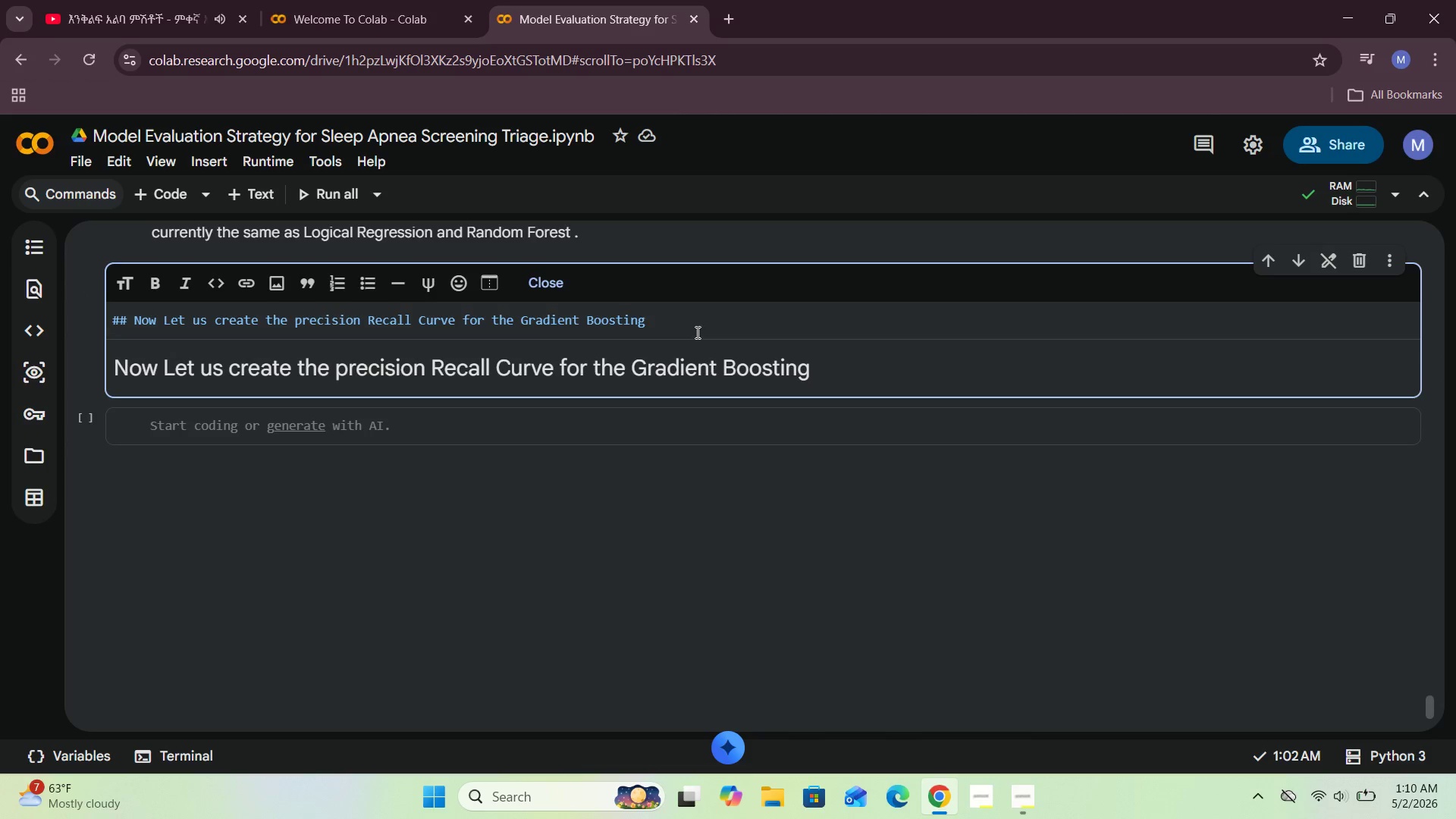 
left_click([696, 328])
 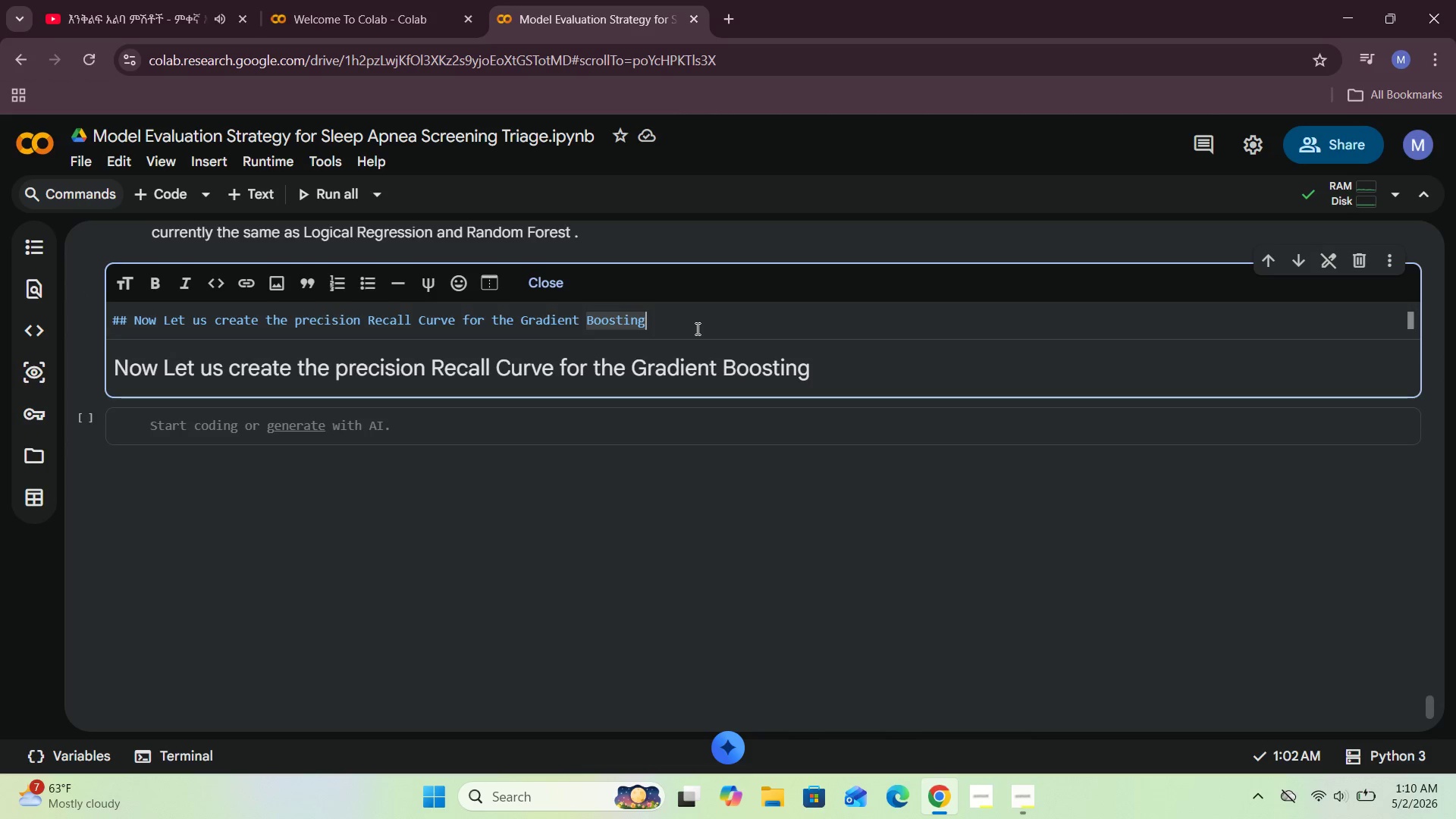 
type( Model)
 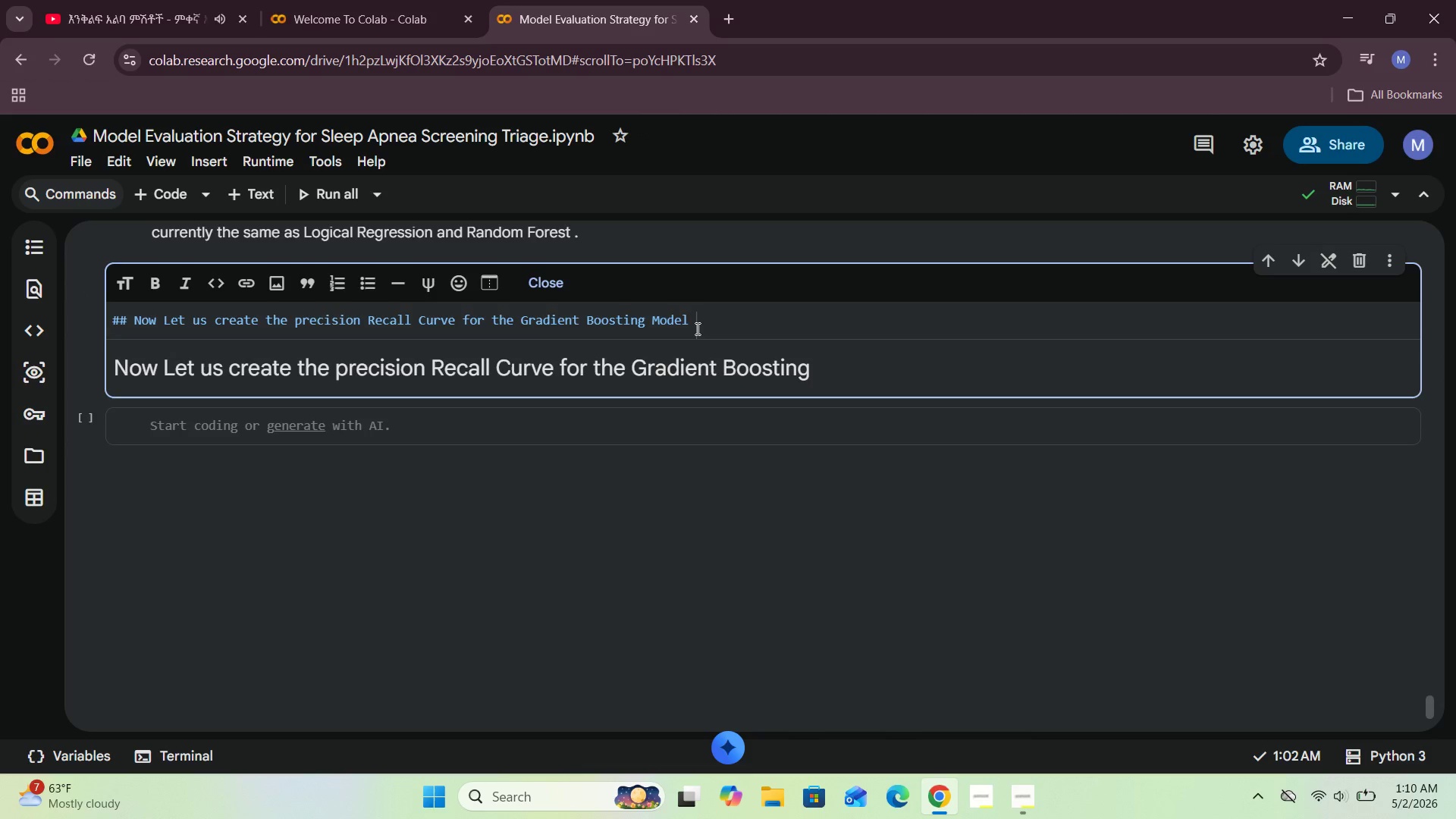 
key(Shift+ShiftRight)
 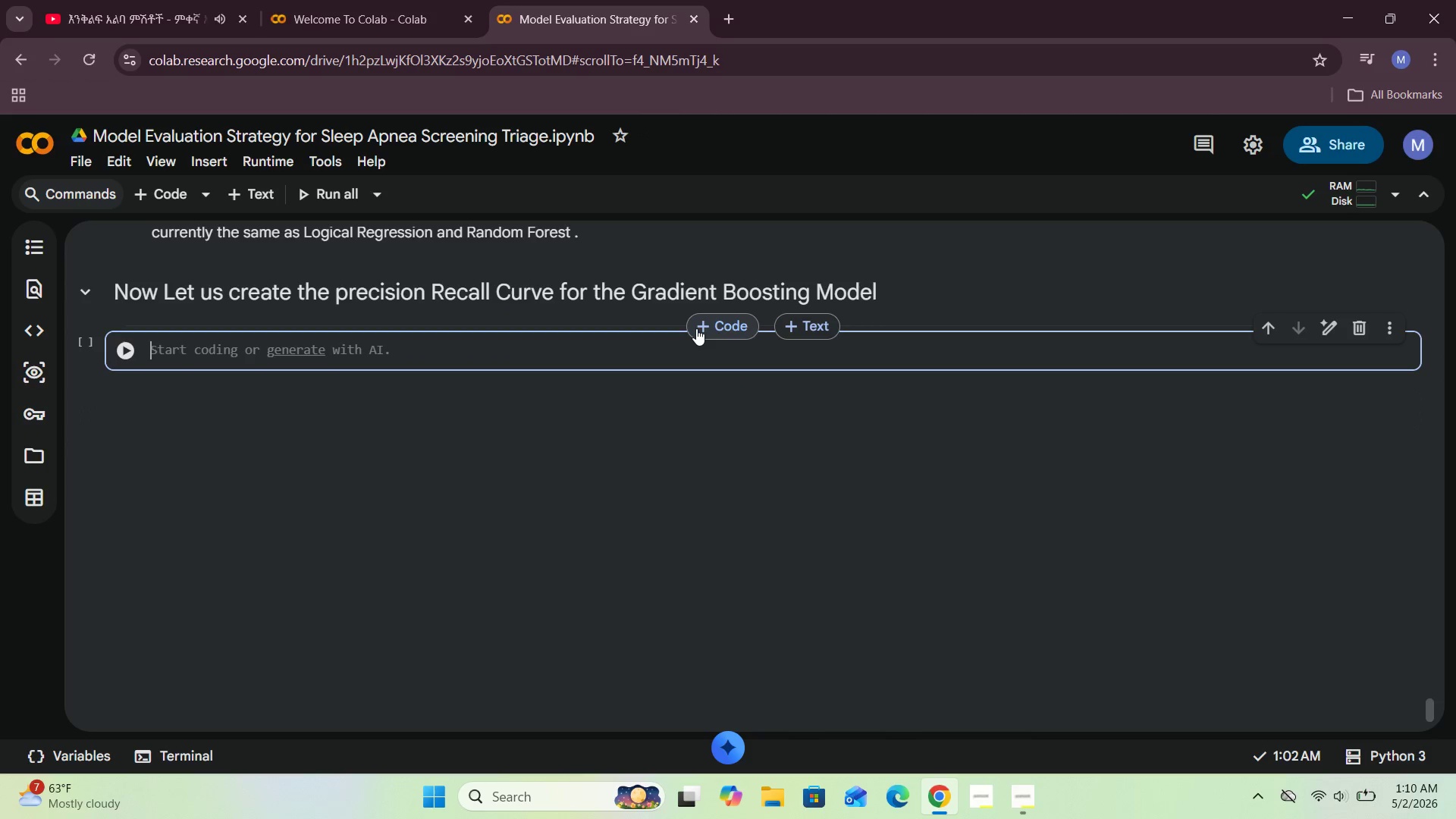 
key(Shift+Enter)
 